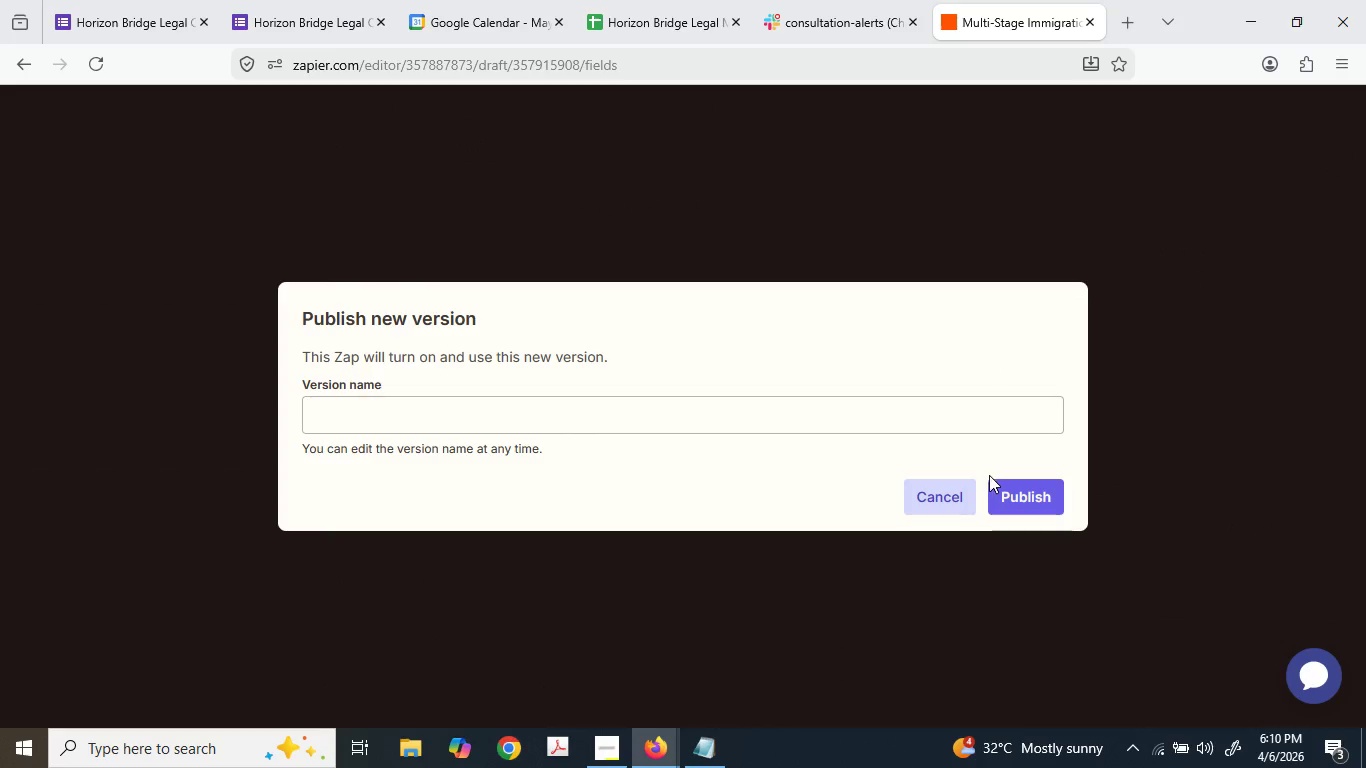 
left_click([947, 498])
 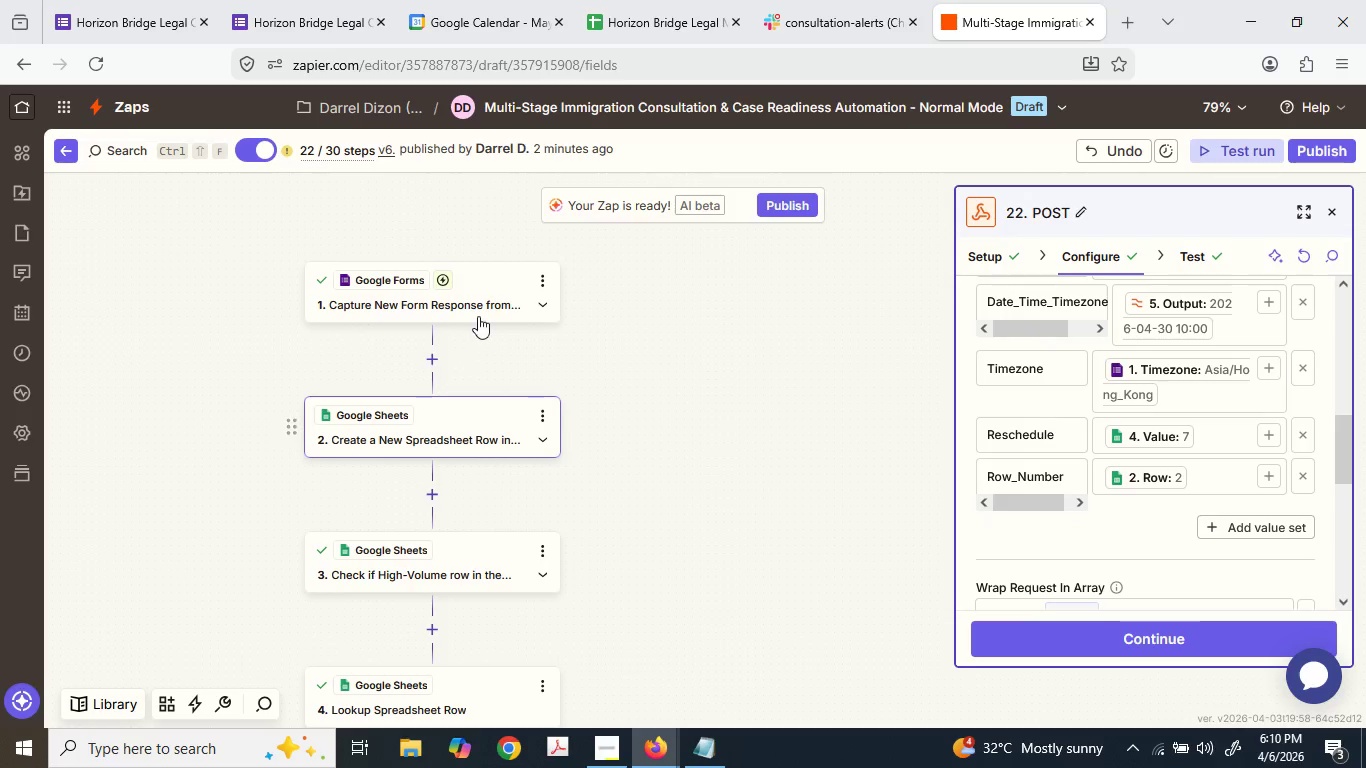 
scroll: coordinate [524, 436], scroll_direction: down, amount: 12.0
 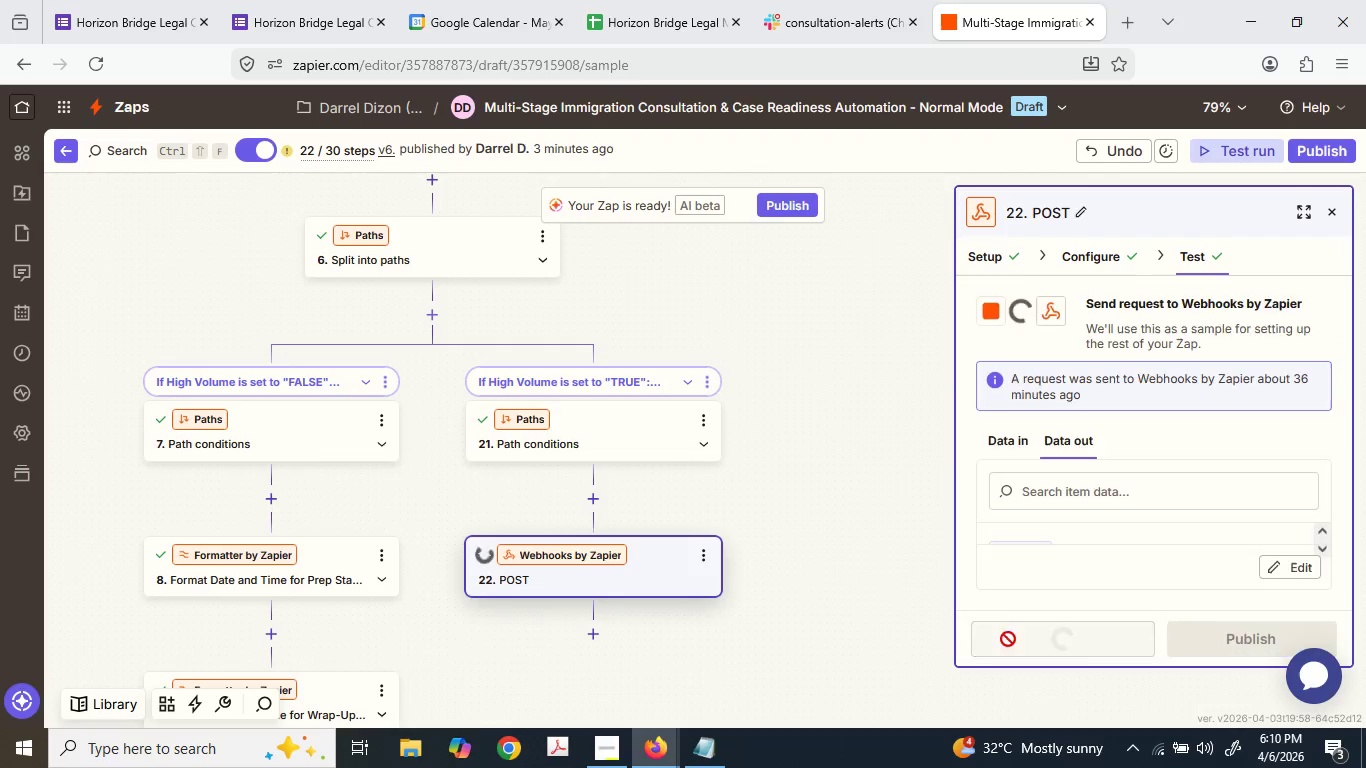 
wait(6.79)
 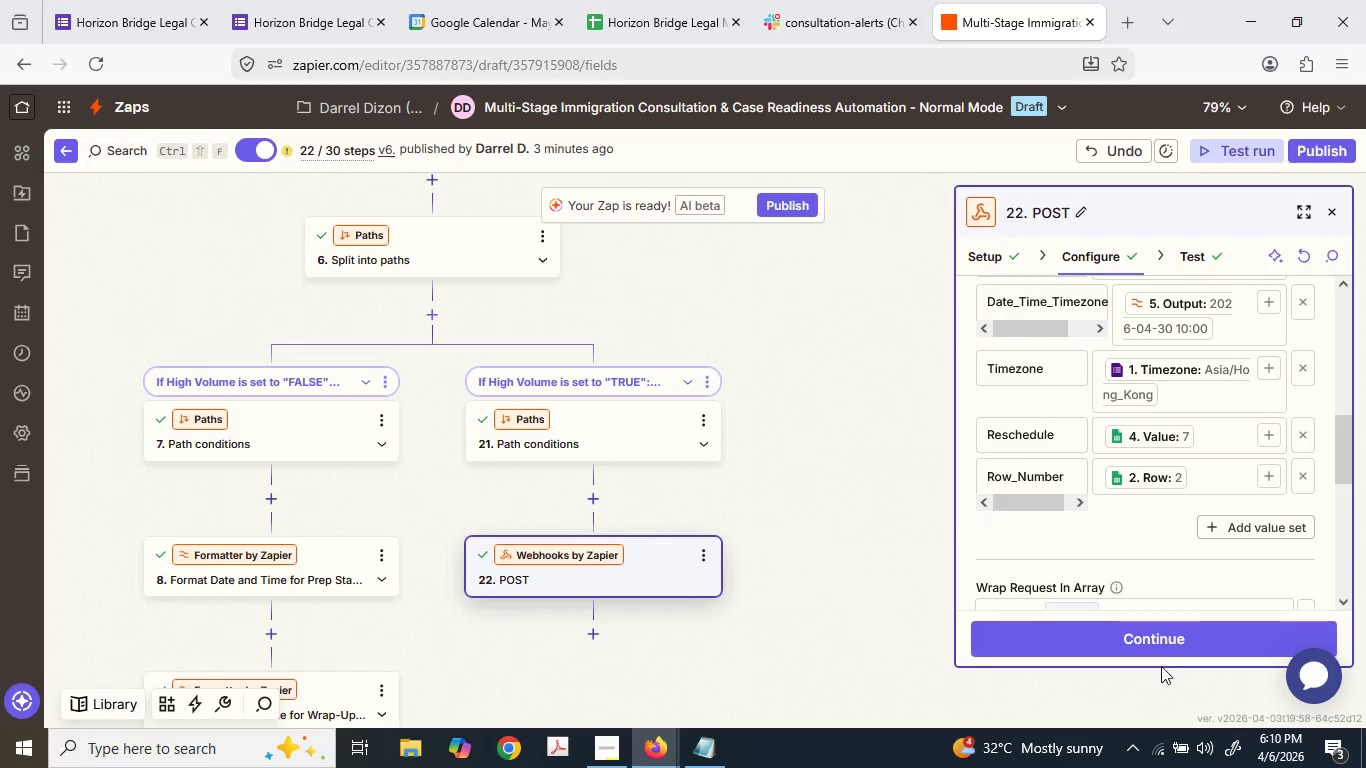 
scroll: coordinate [589, 517], scroll_direction: down, amount: 20.0
 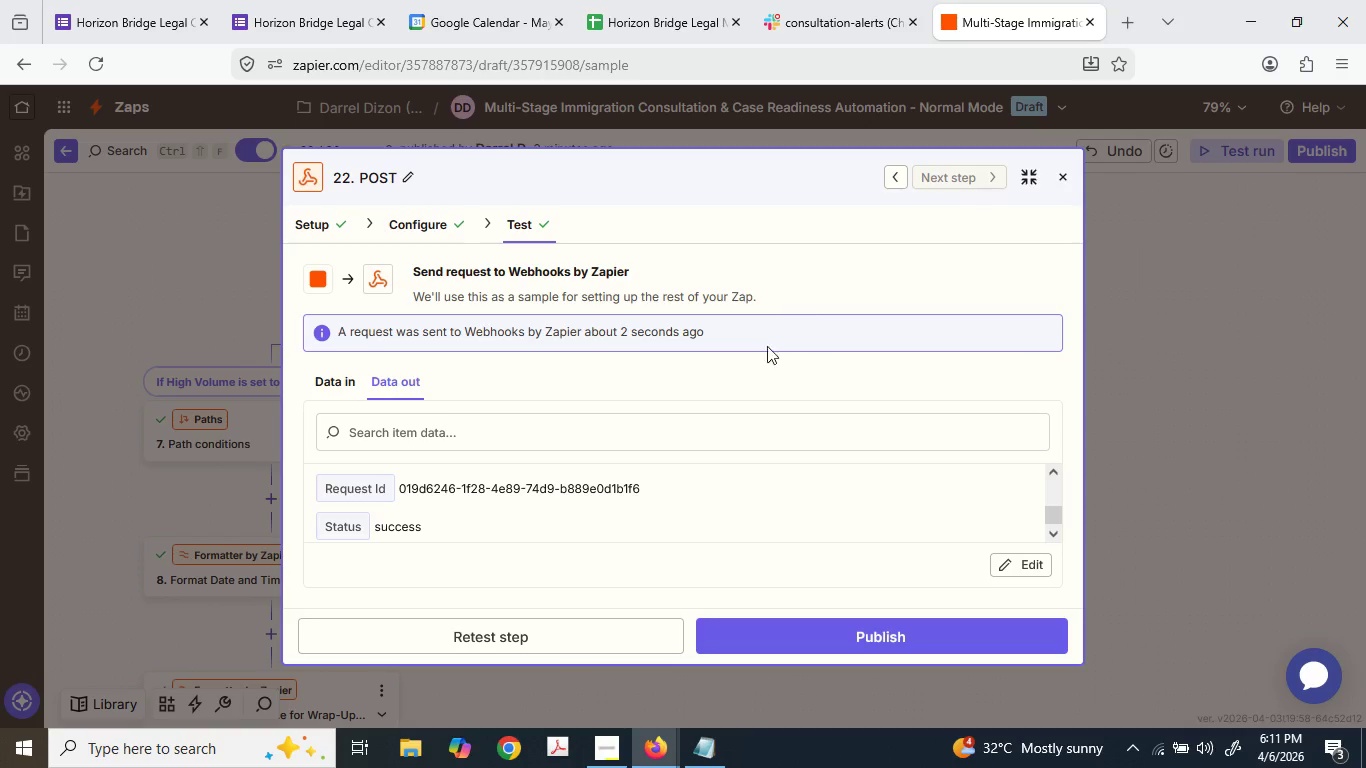 
scroll: coordinate [601, 498], scroll_direction: up, amount: 4.0
 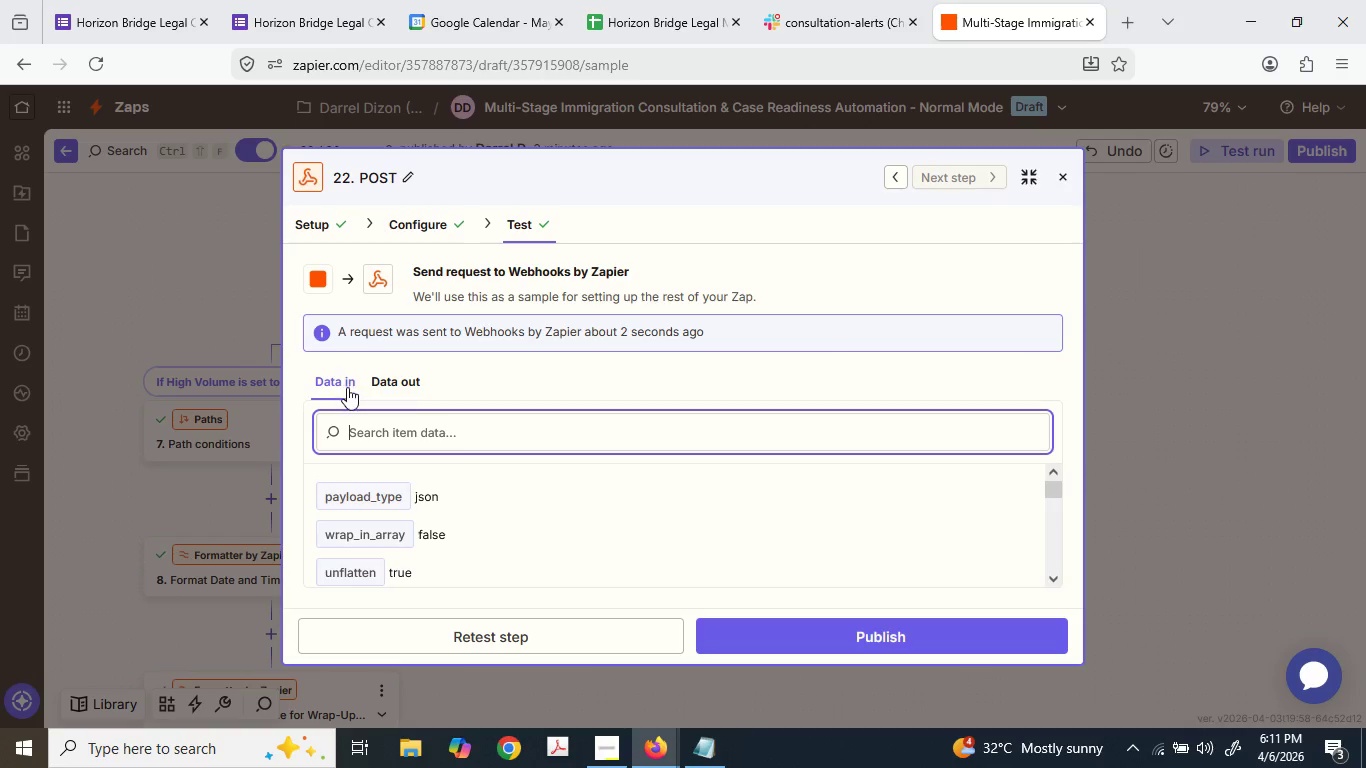 
scroll: coordinate [528, 490], scroll_direction: down, amount: 12.0
 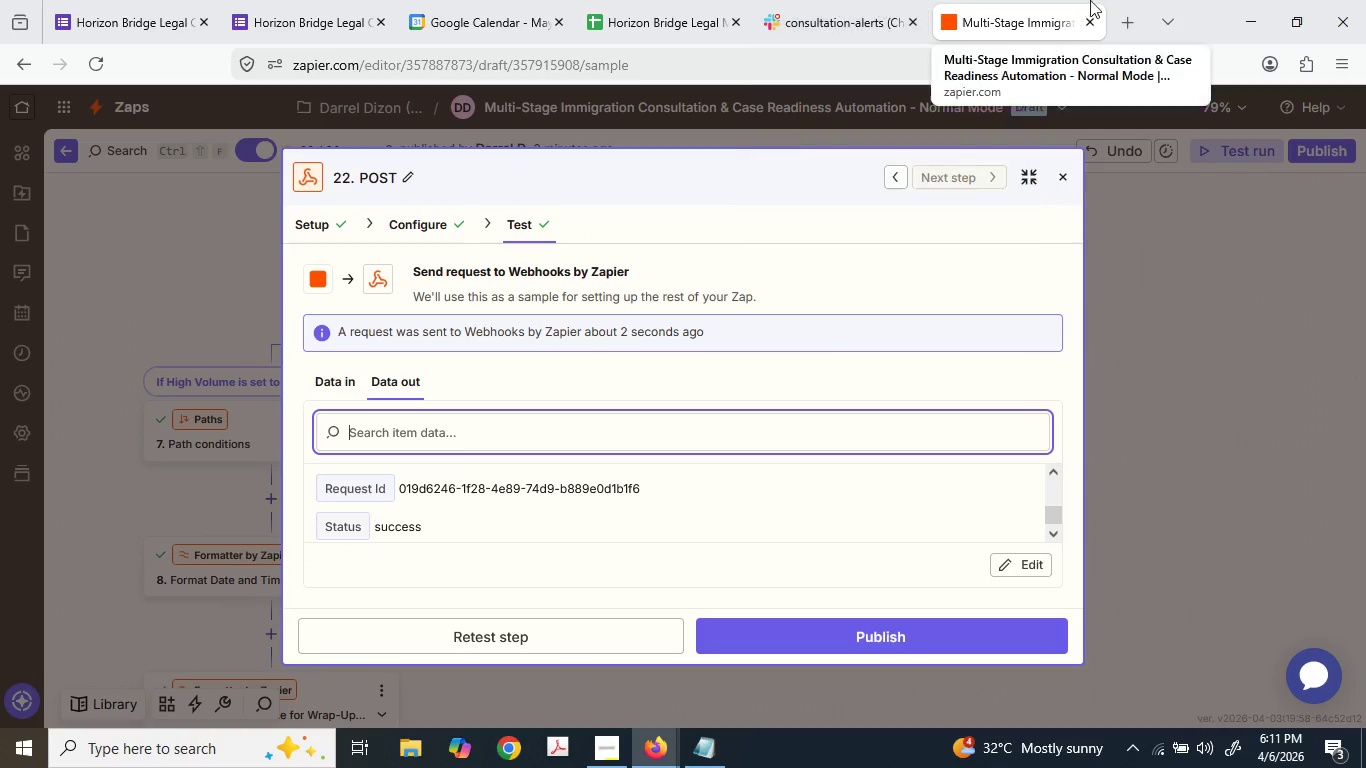 
left_click_drag(start_coordinate=[1238, 19], to_coordinate=[1199, 11])
 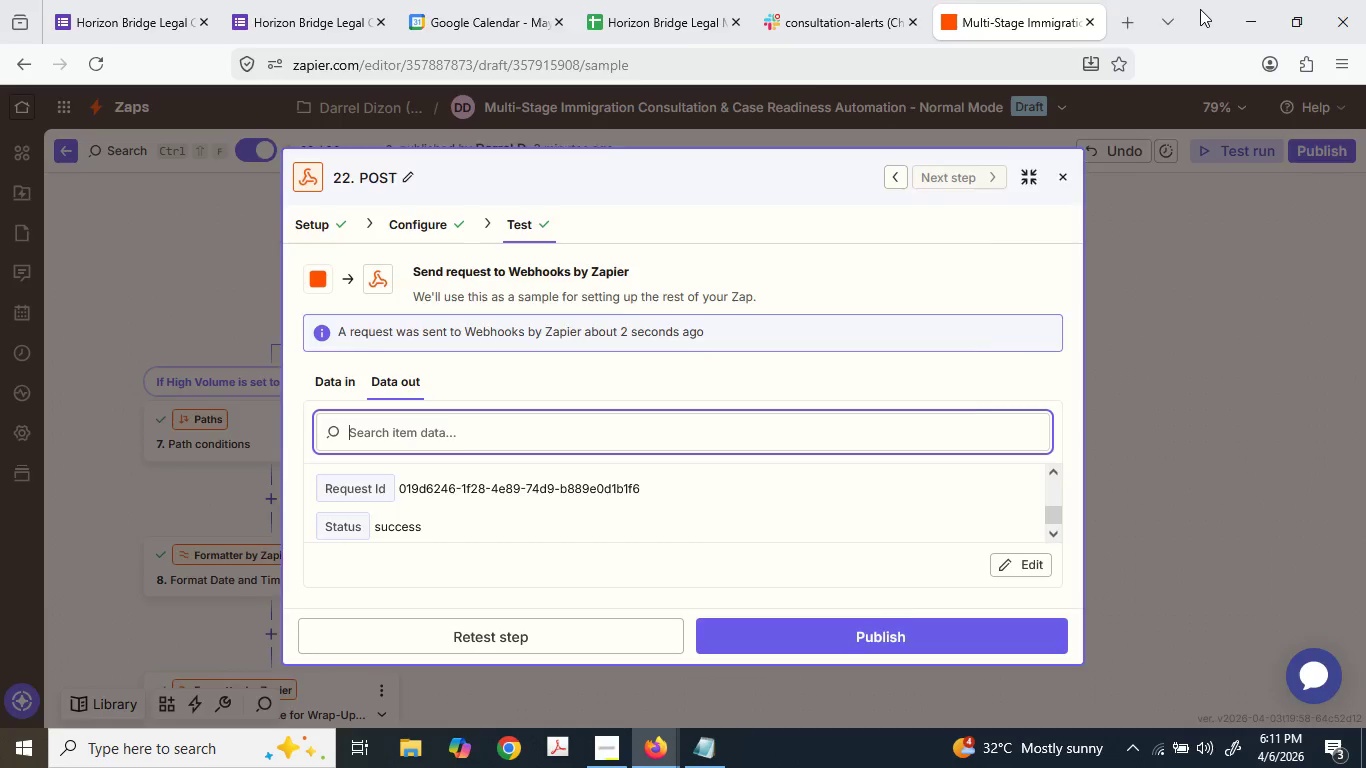 
left_click_drag(start_coordinate=[1200, 9], to_coordinate=[0, 144])
 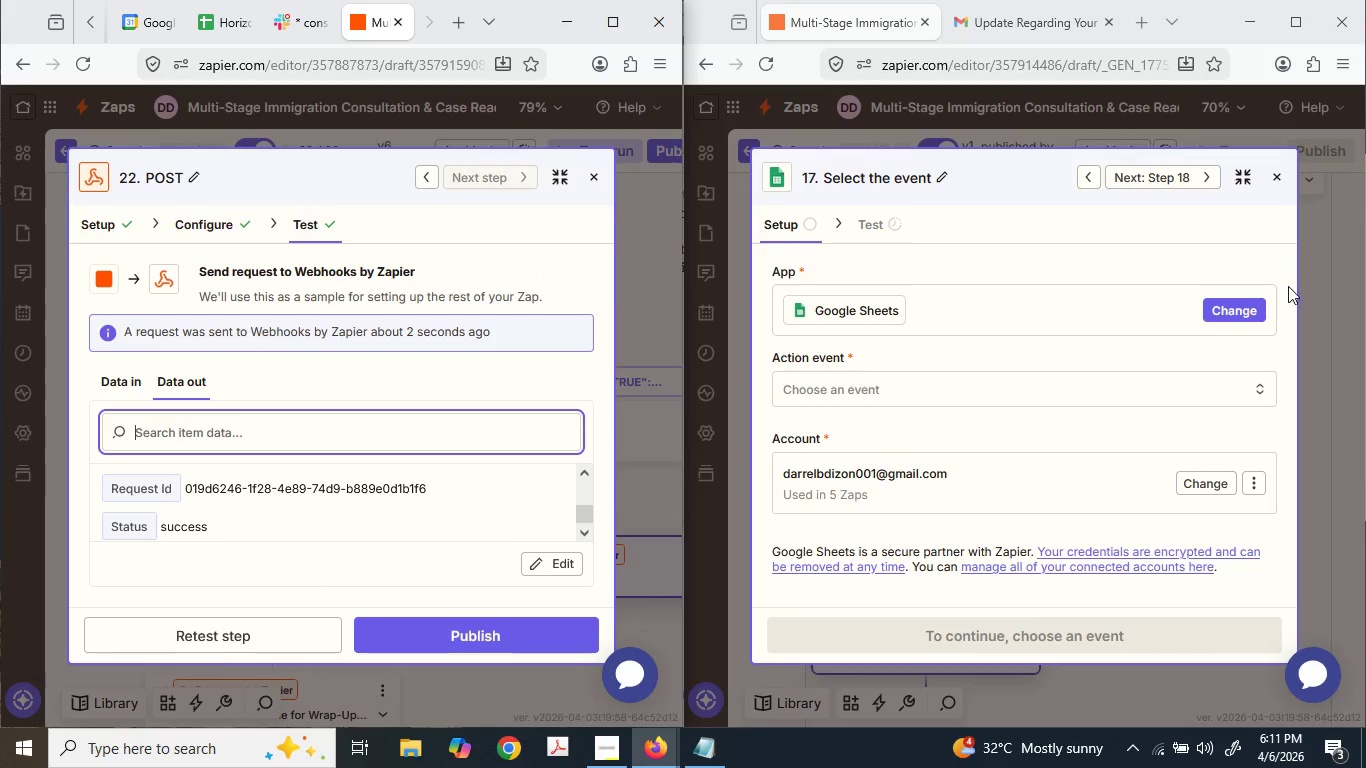 
scroll: coordinate [1080, 292], scroll_direction: up, amount: 28.0
 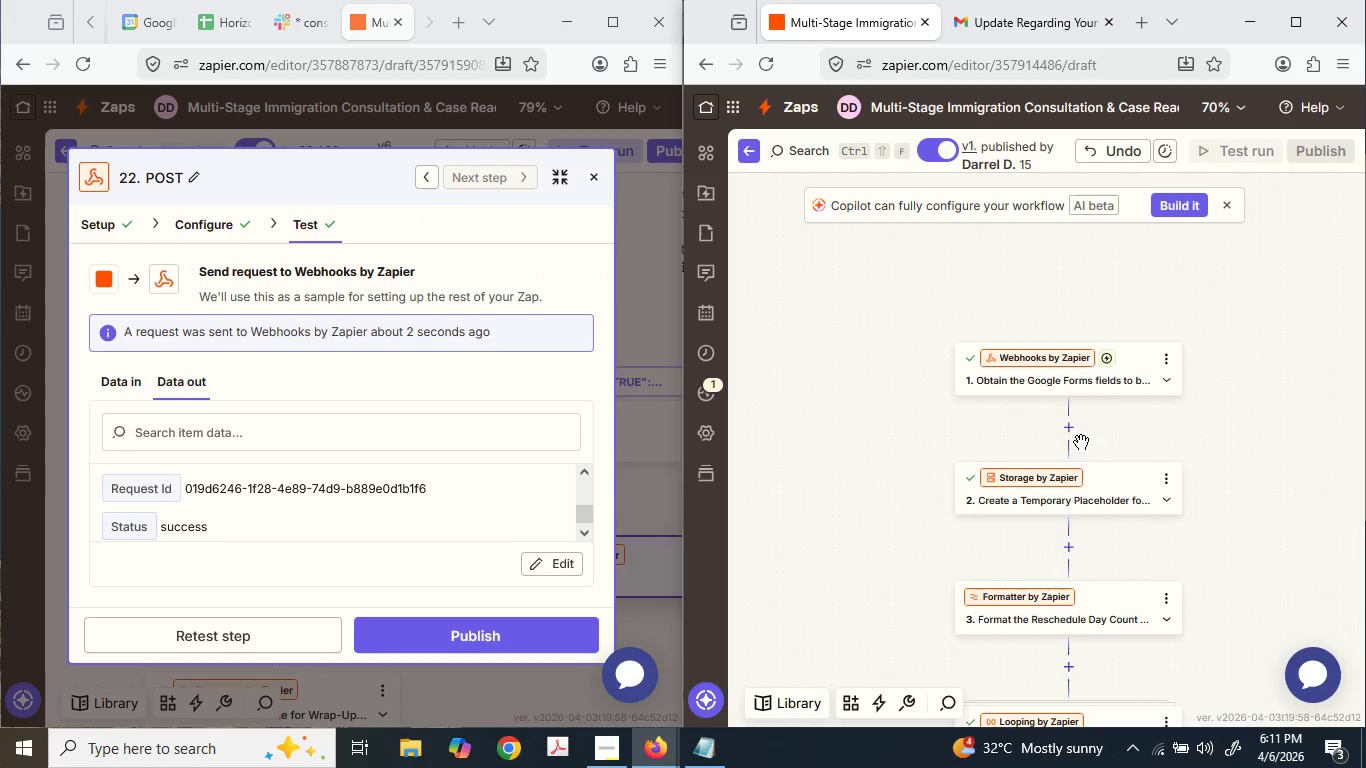 
scroll: coordinate [1077, 489], scroll_direction: down, amount: 1.0
 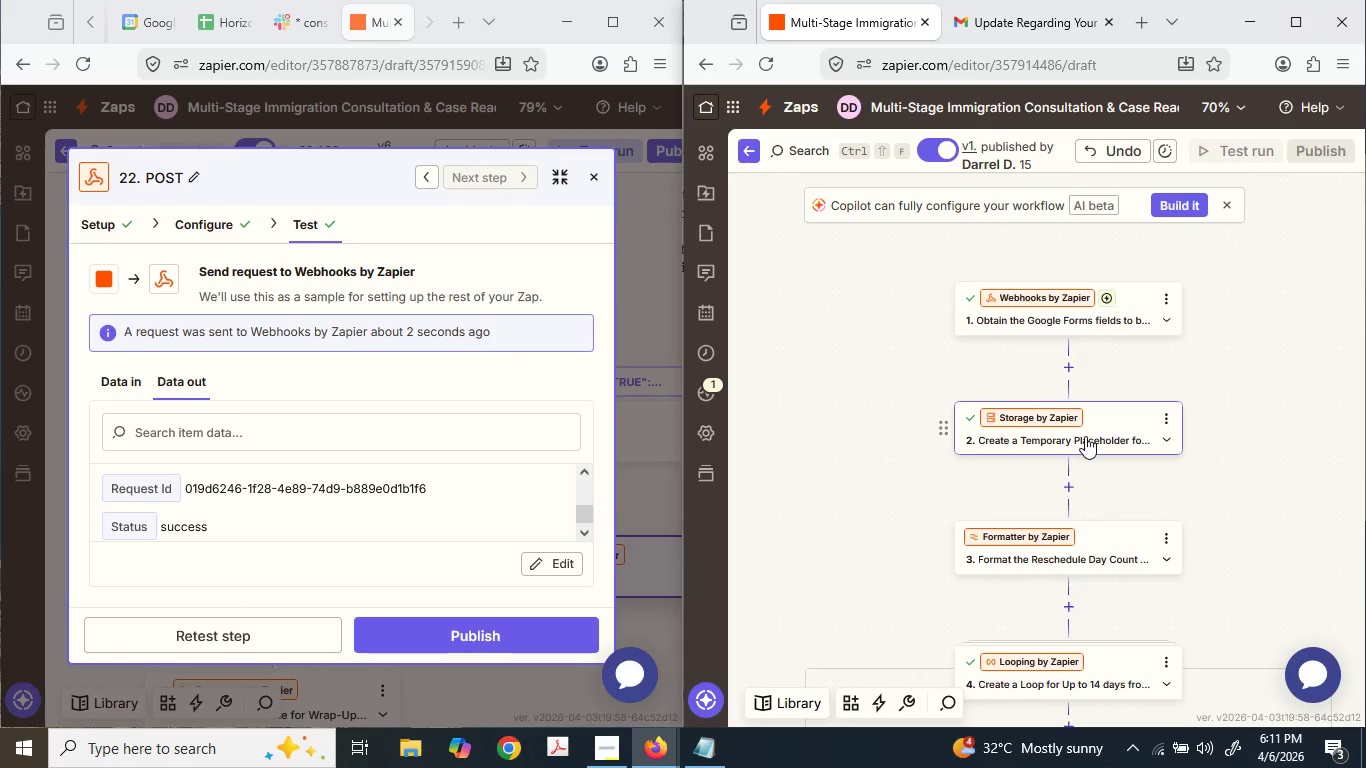 
left_click([1085, 436])
 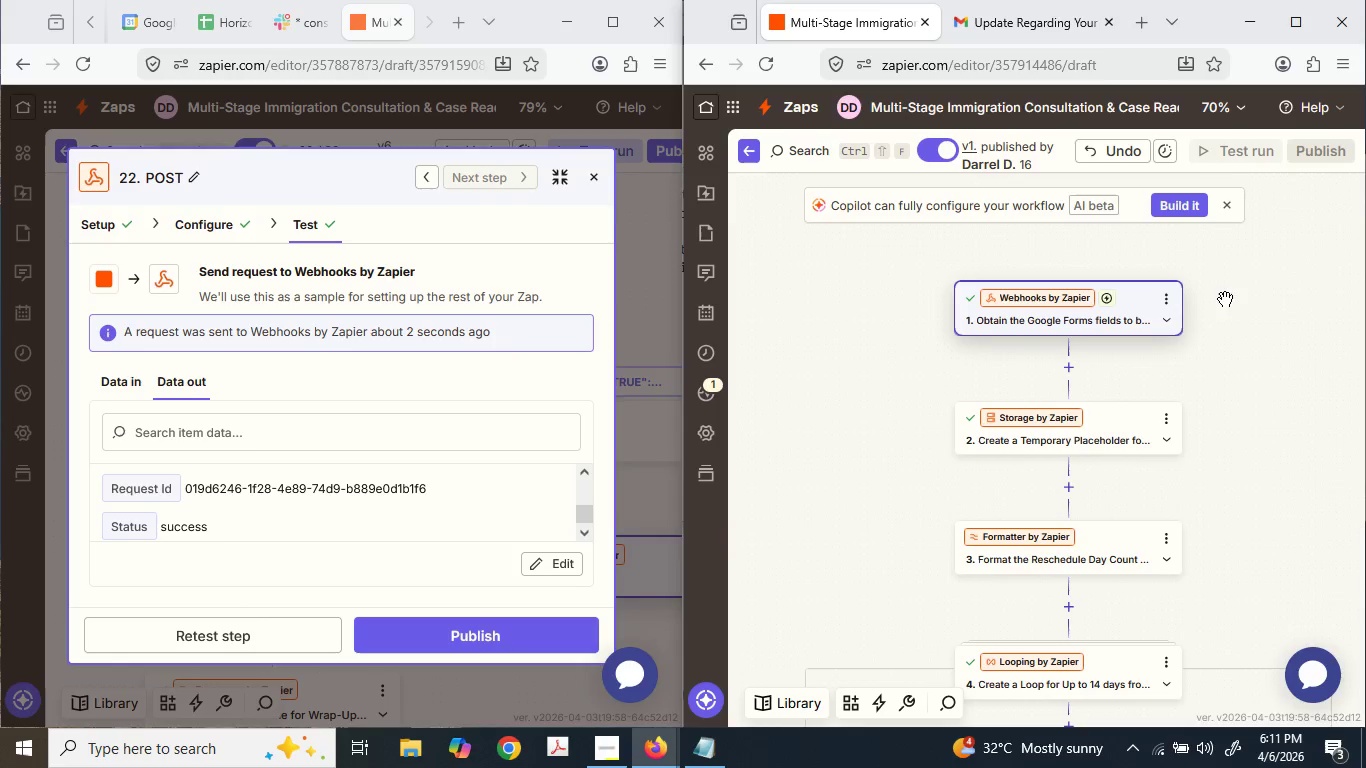 
left_click([1084, 316])
 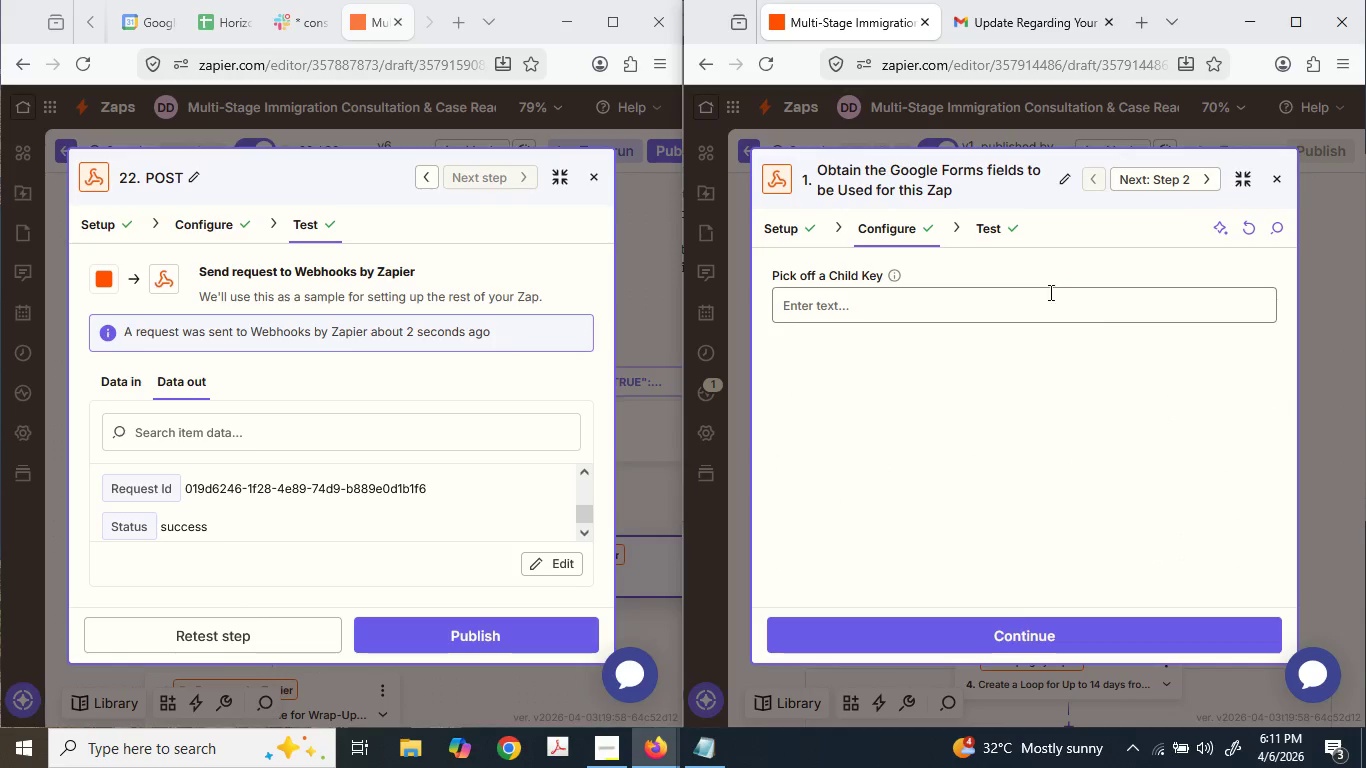 
left_click([998, 236])
 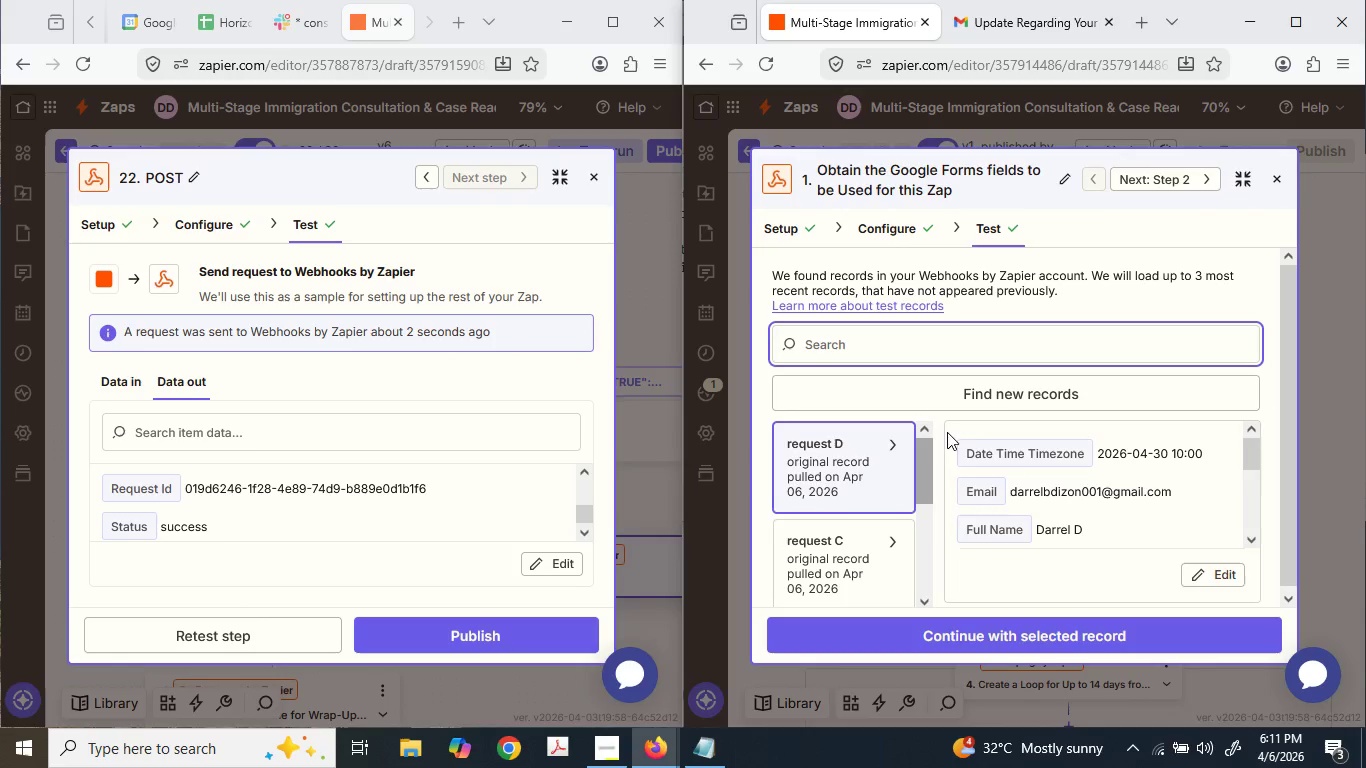 
double_click([1013, 387])
 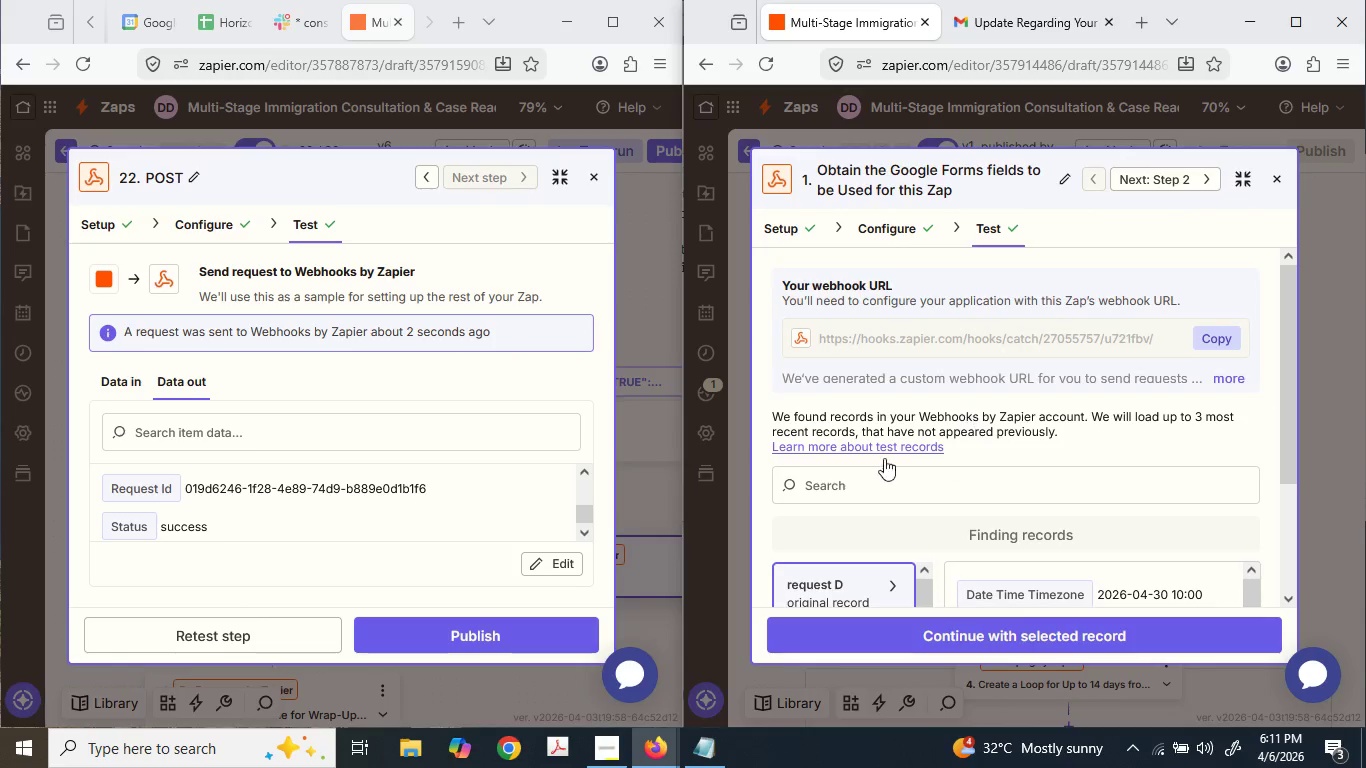 
scroll: coordinate [883, 475], scroll_direction: down, amount: 4.0
 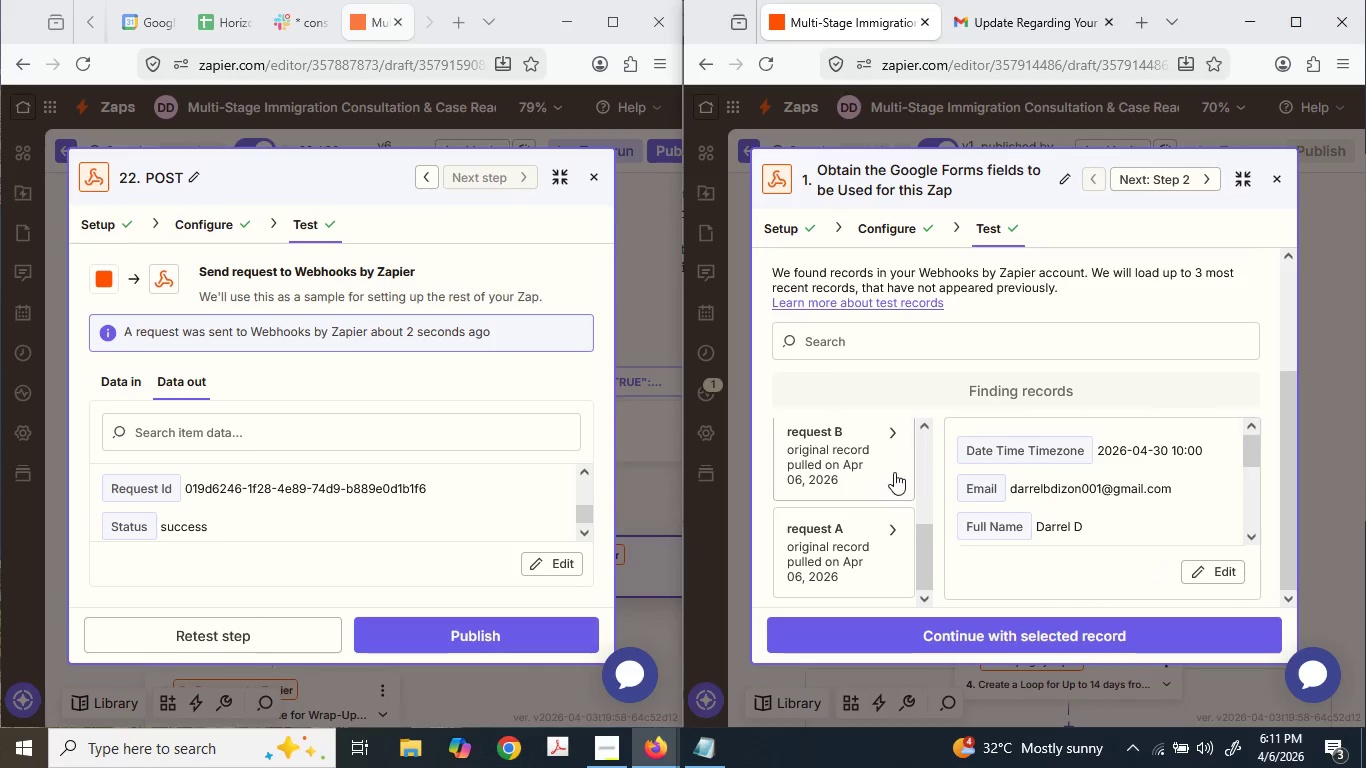 
scroll: coordinate [895, 470], scroll_direction: up, amount: 4.0
 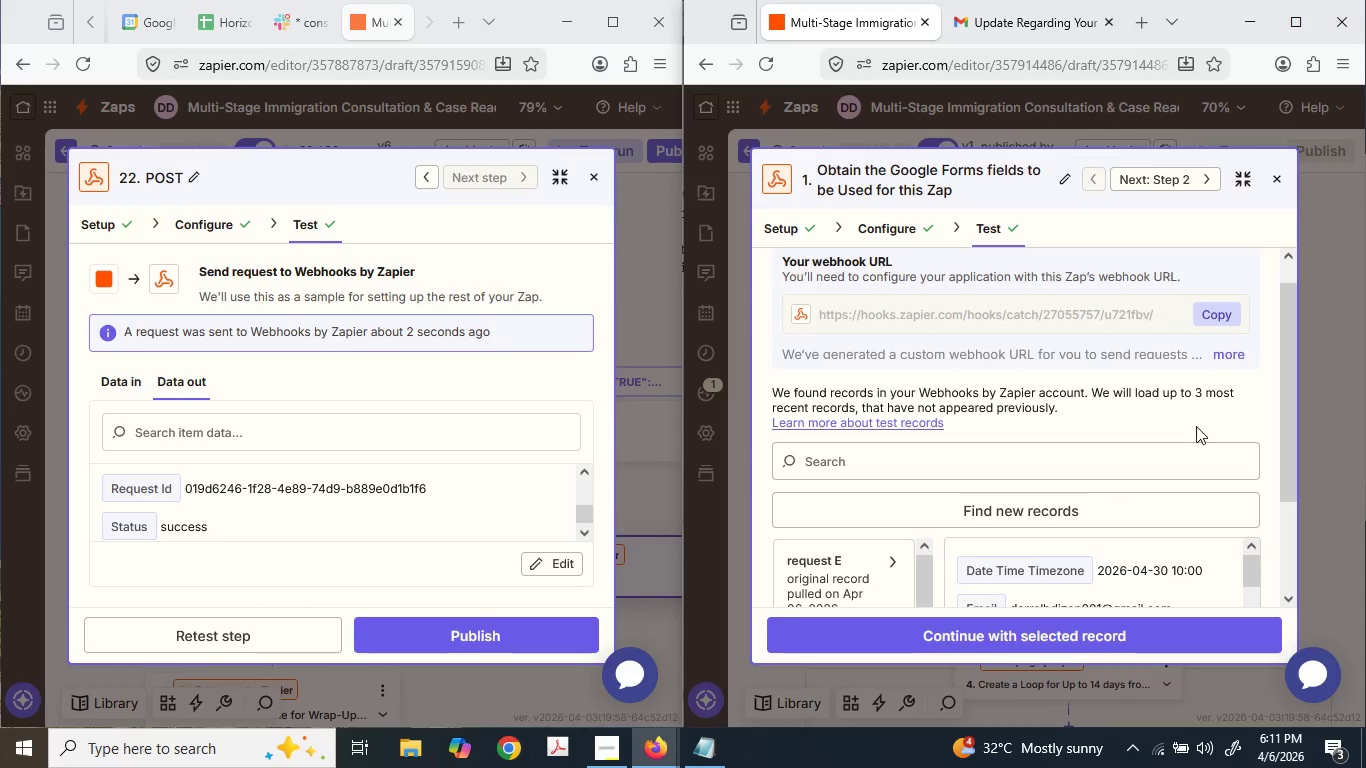 
scroll: coordinate [1196, 427], scroll_direction: down, amount: 3.0
 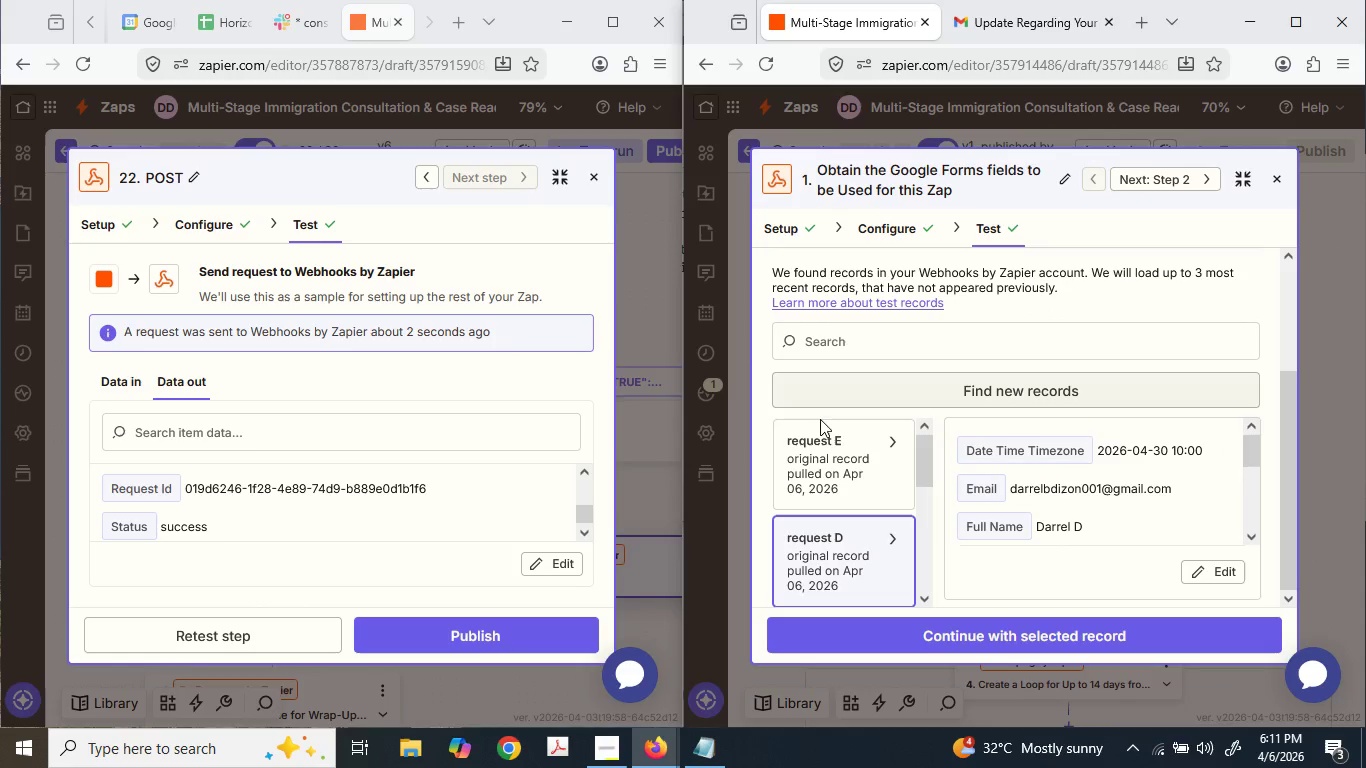 
left_click([833, 431])
 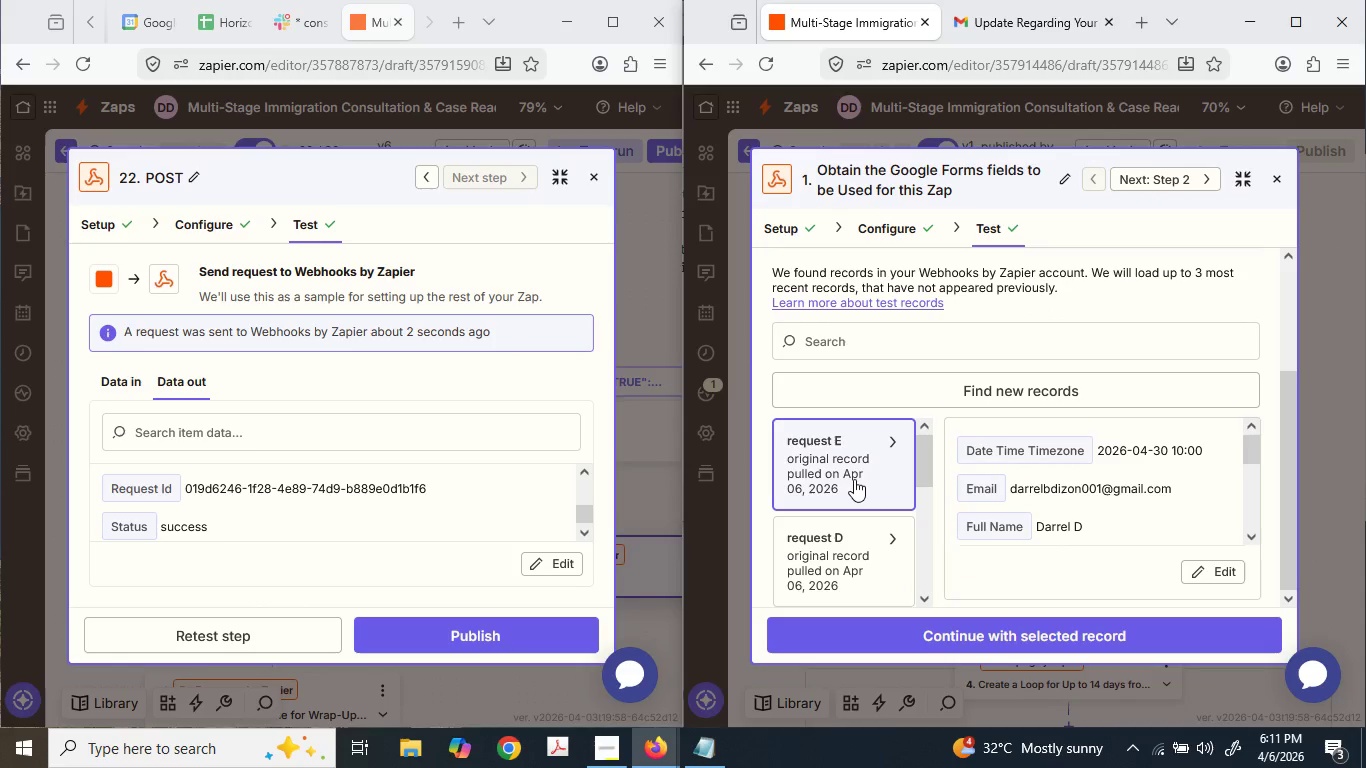 
left_click([853, 477])
 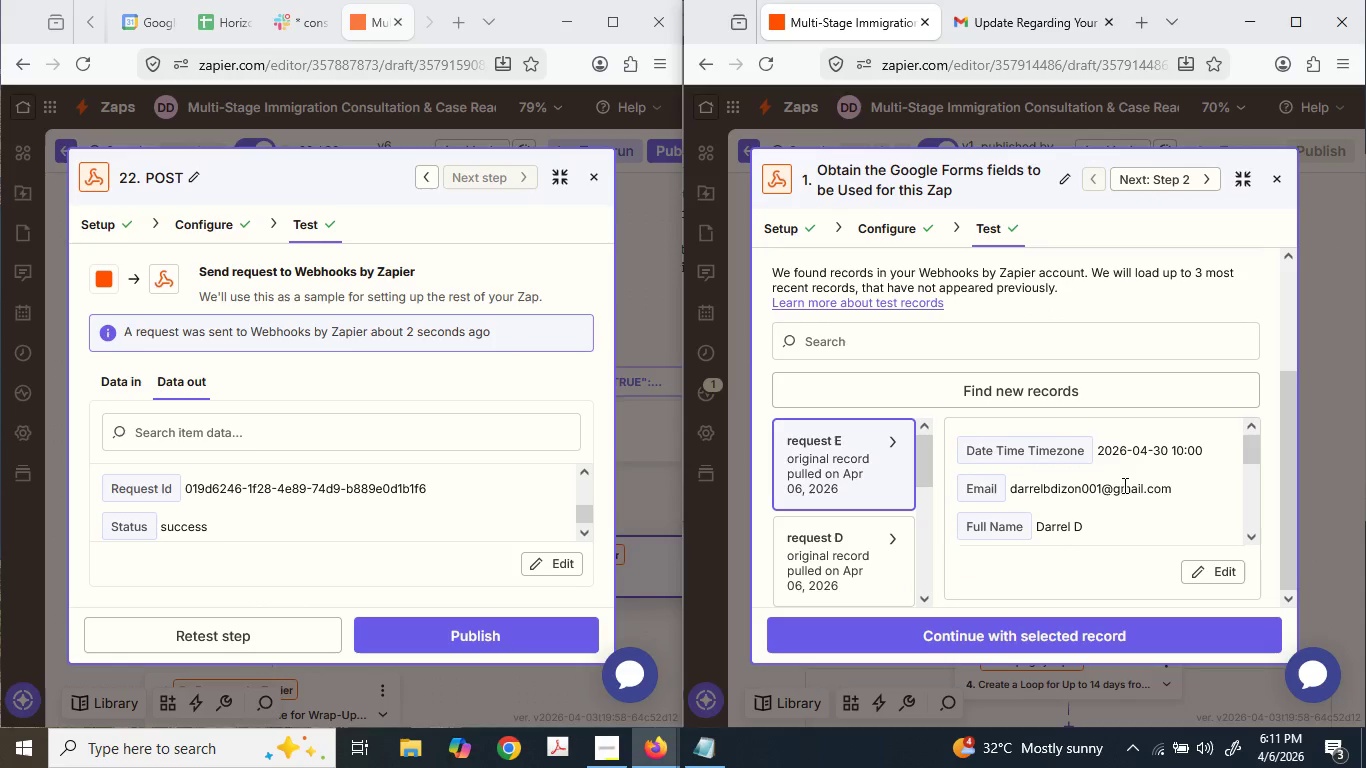 
scroll: coordinate [1127, 499], scroll_direction: down, amount: 5.0
 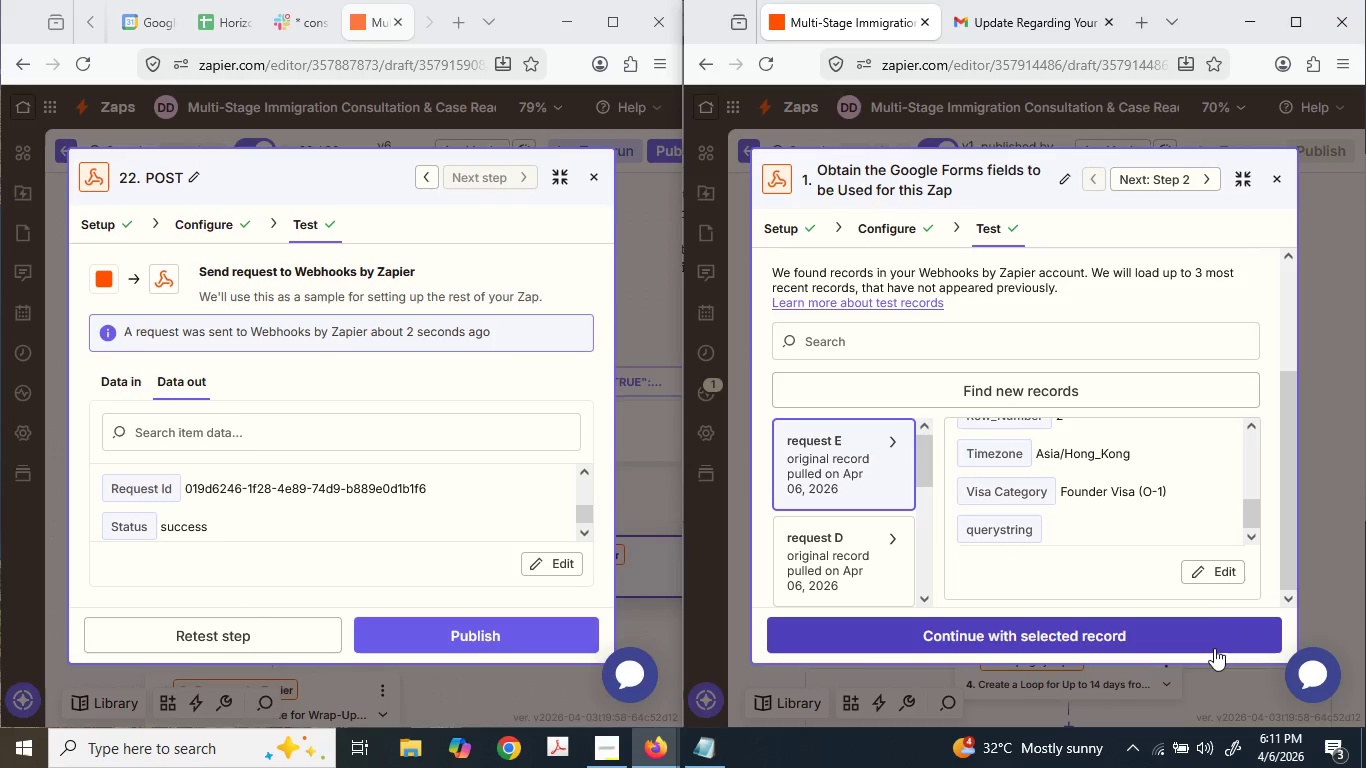 
left_click([1124, 632])
 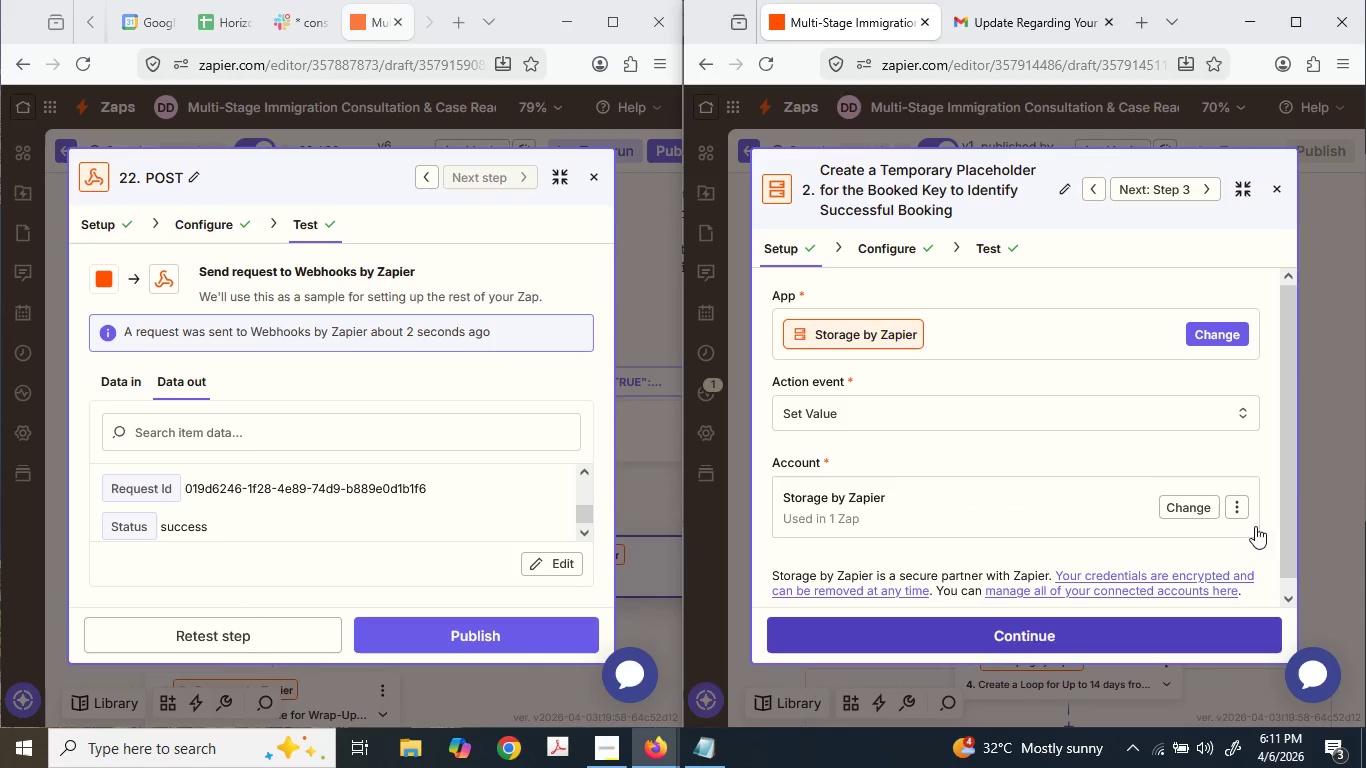 
left_click([1315, 481])
 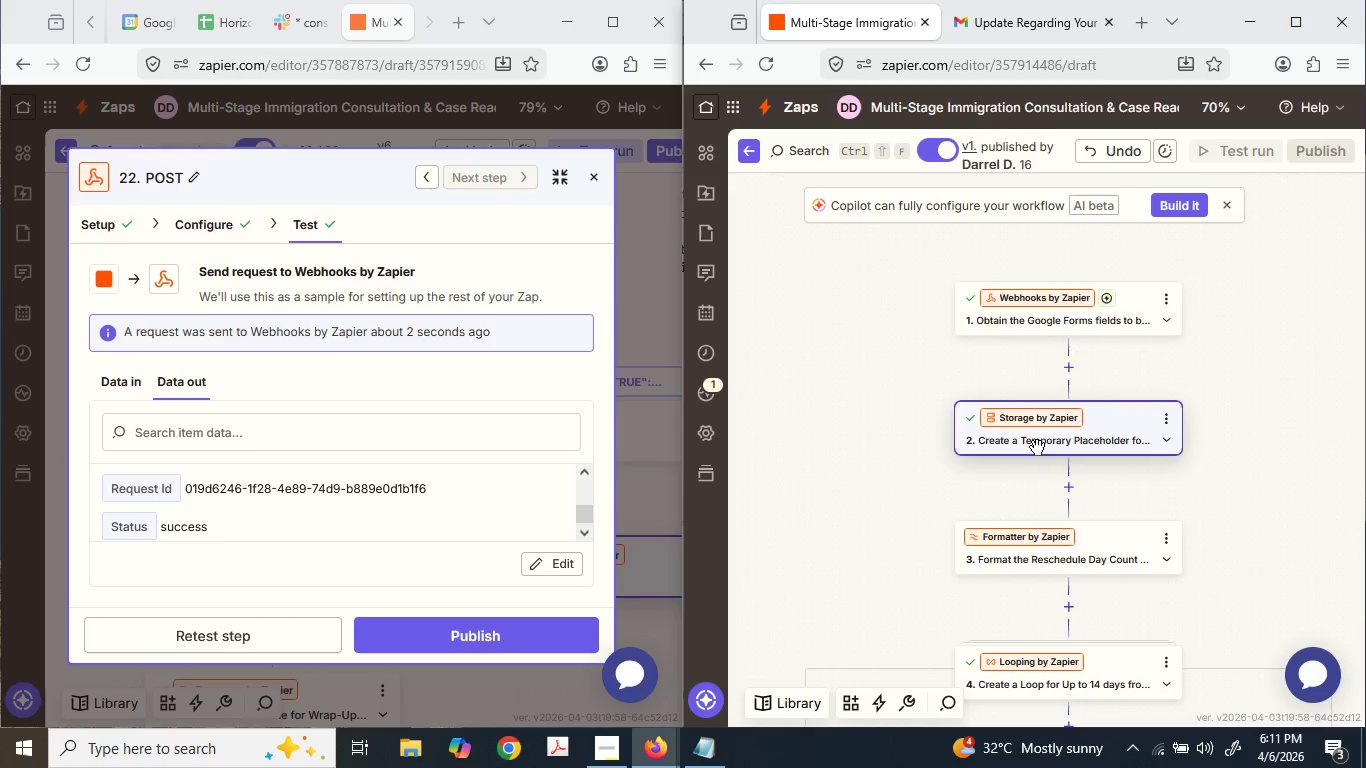 
scroll: coordinate [1026, 449], scroll_direction: down, amount: 29.0
 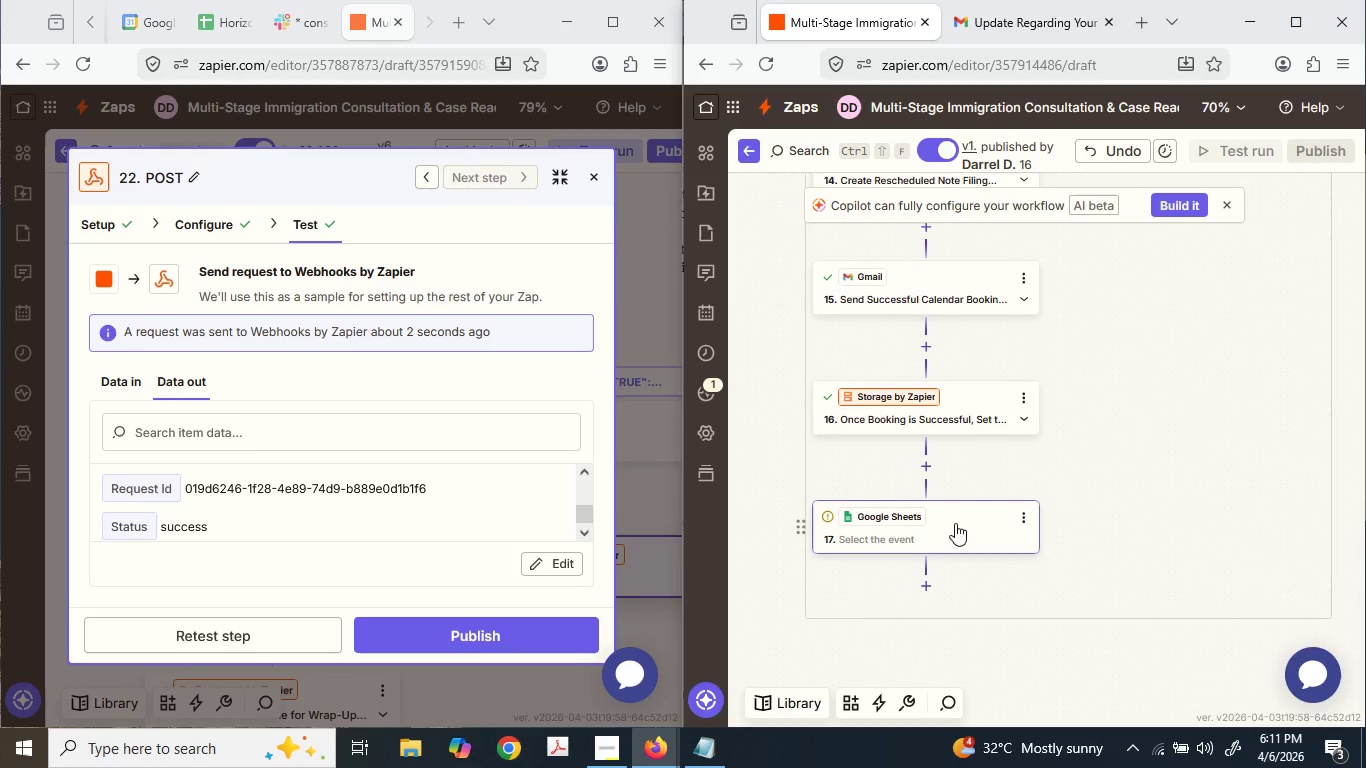 
left_click([955, 523])
 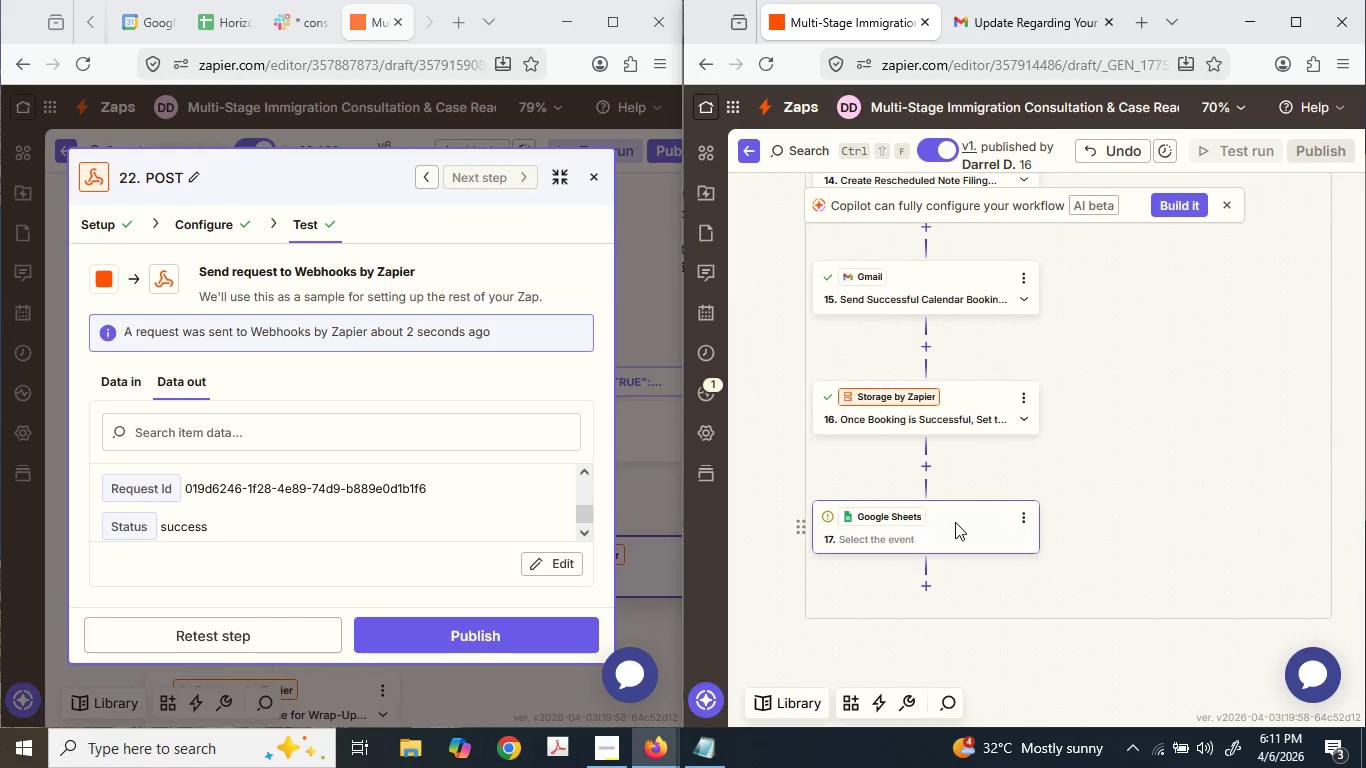 
left_click([955, 522])
 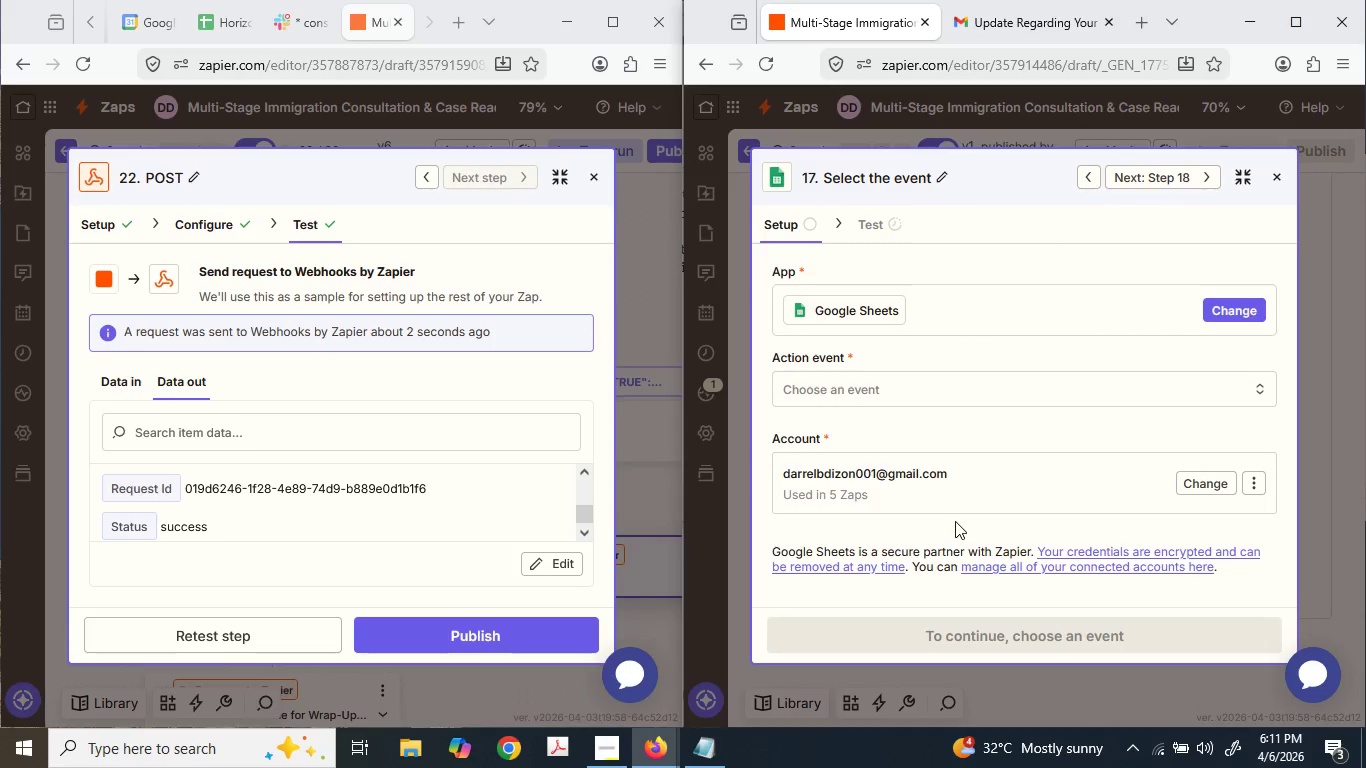 
mouse_move([957, 394])
 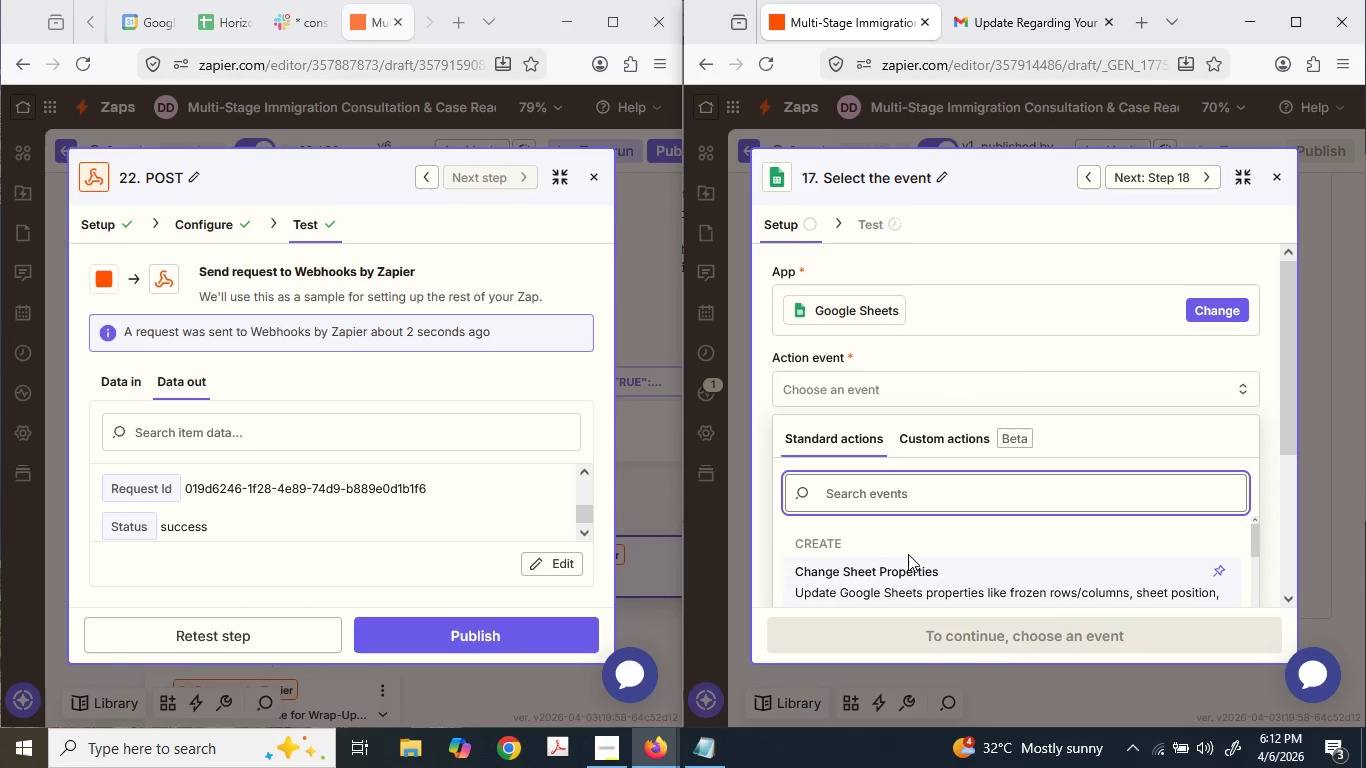 
scroll: coordinate [908, 554], scroll_direction: down, amount: 2.0
 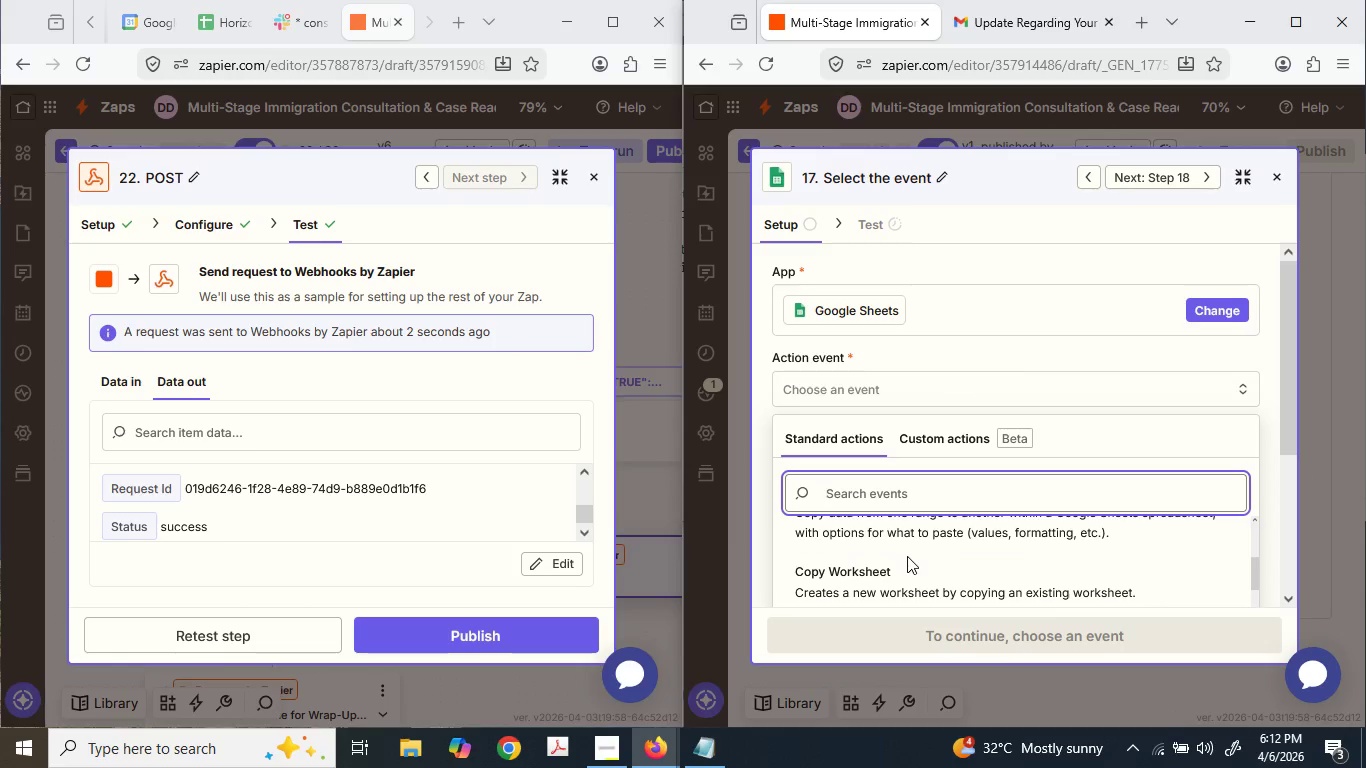 
scroll: coordinate [907, 555], scroll_direction: up, amount: 3.0
 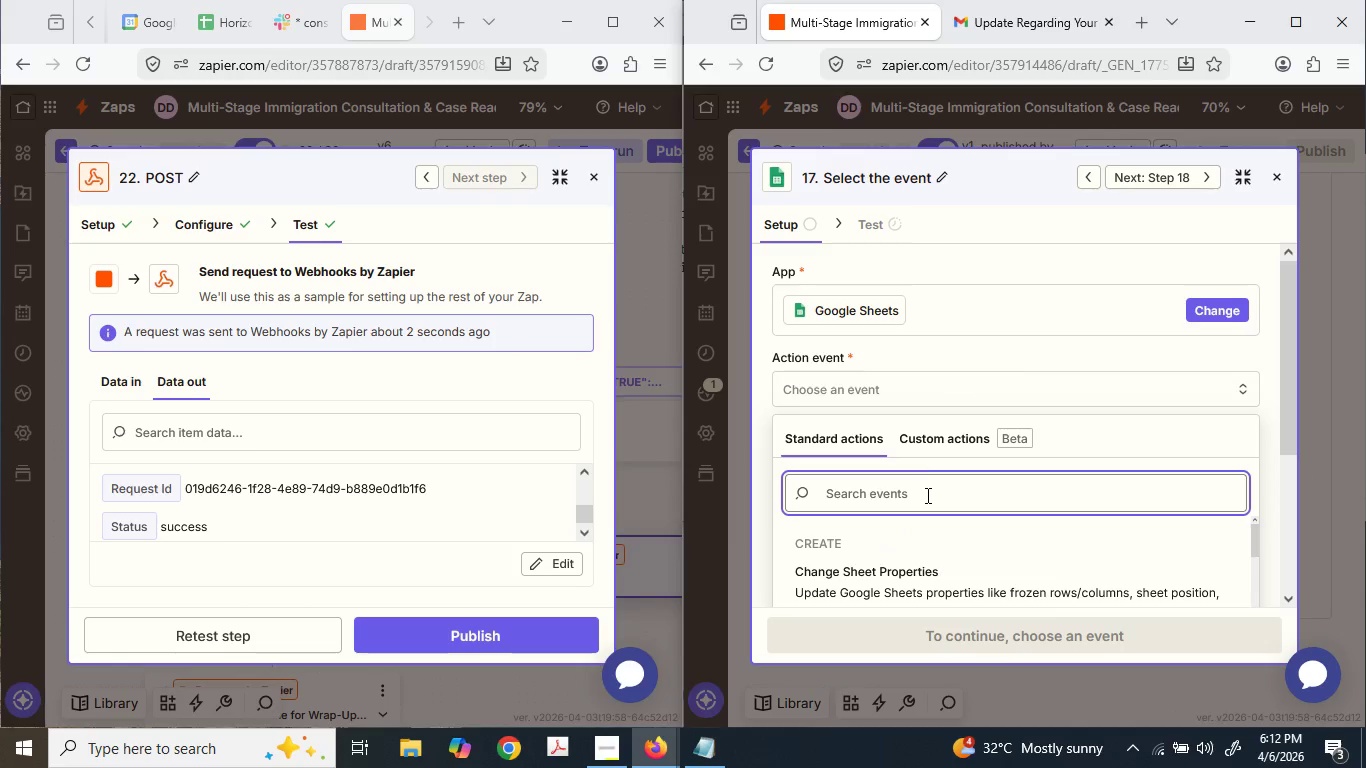 
type(upda)
 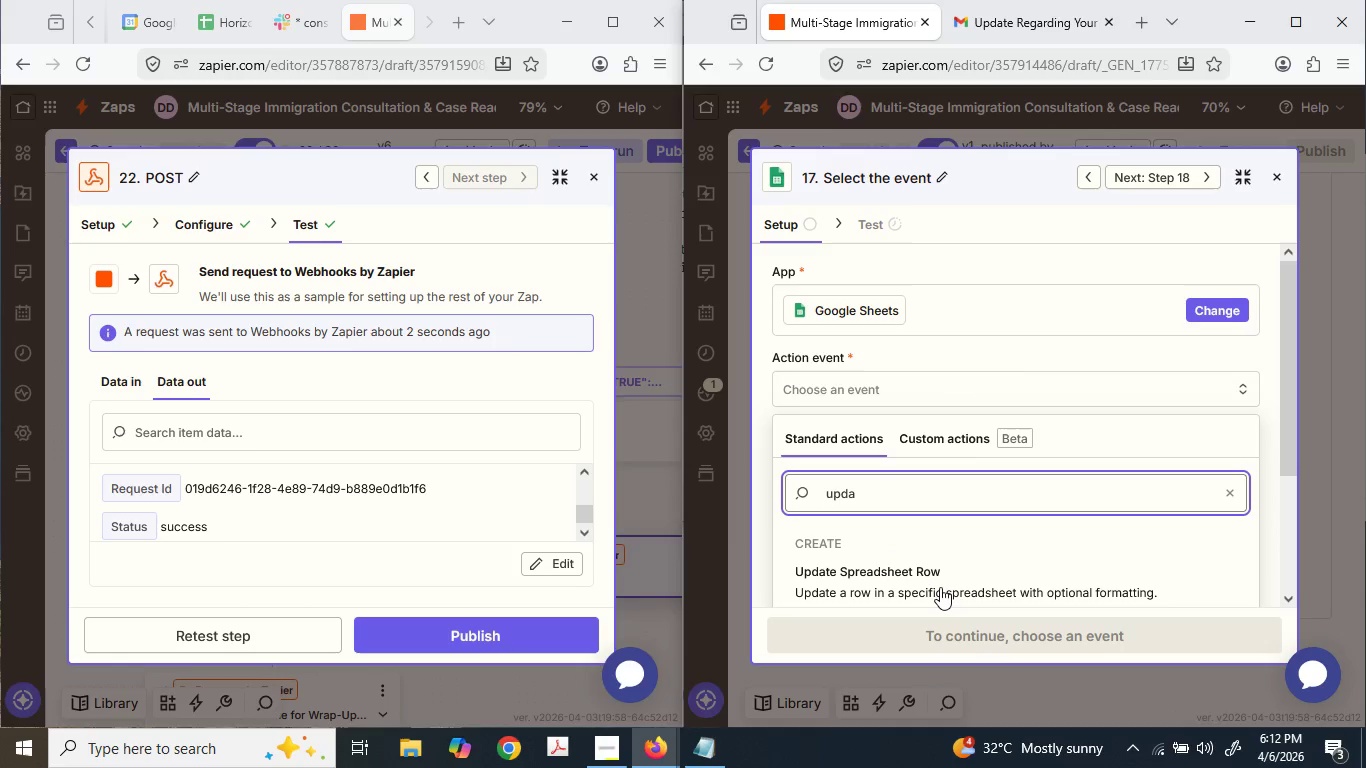 
left_click([940, 587])
 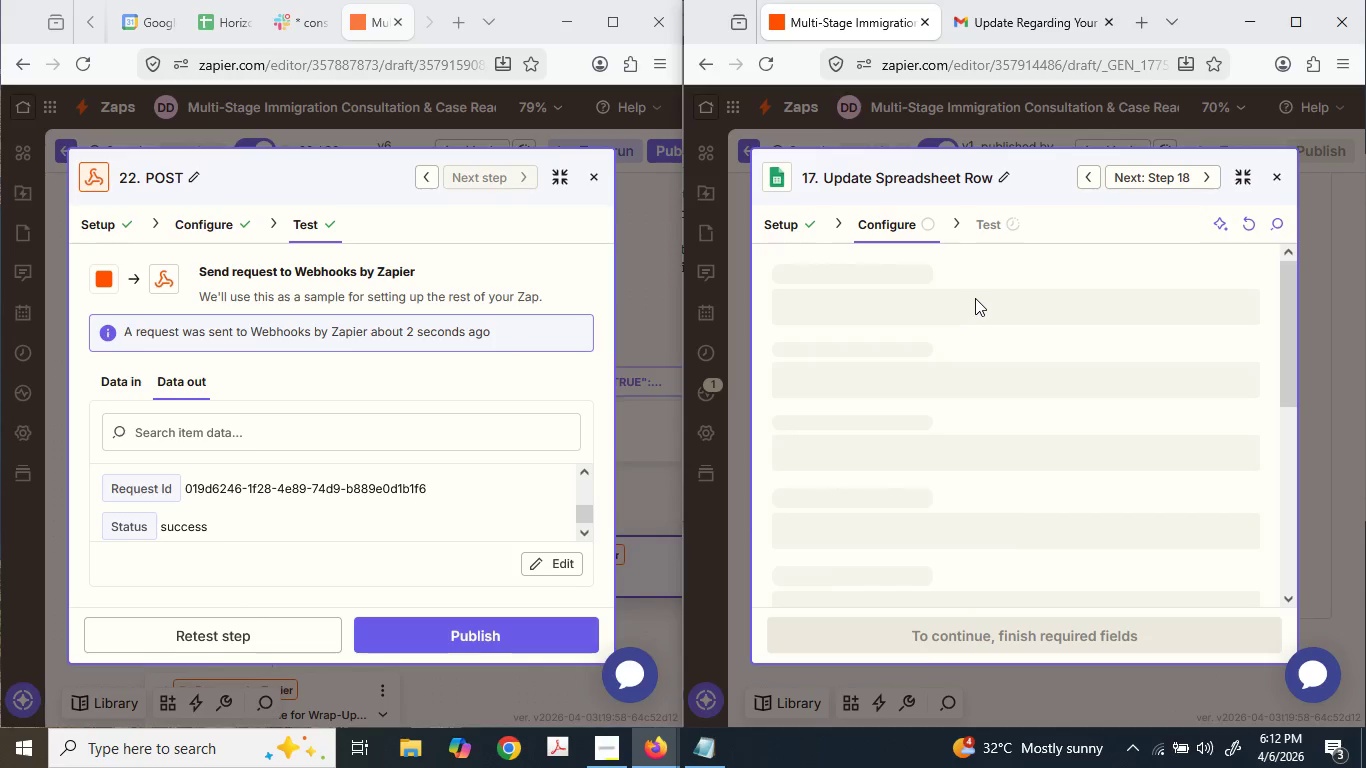 
wait(5.05)
 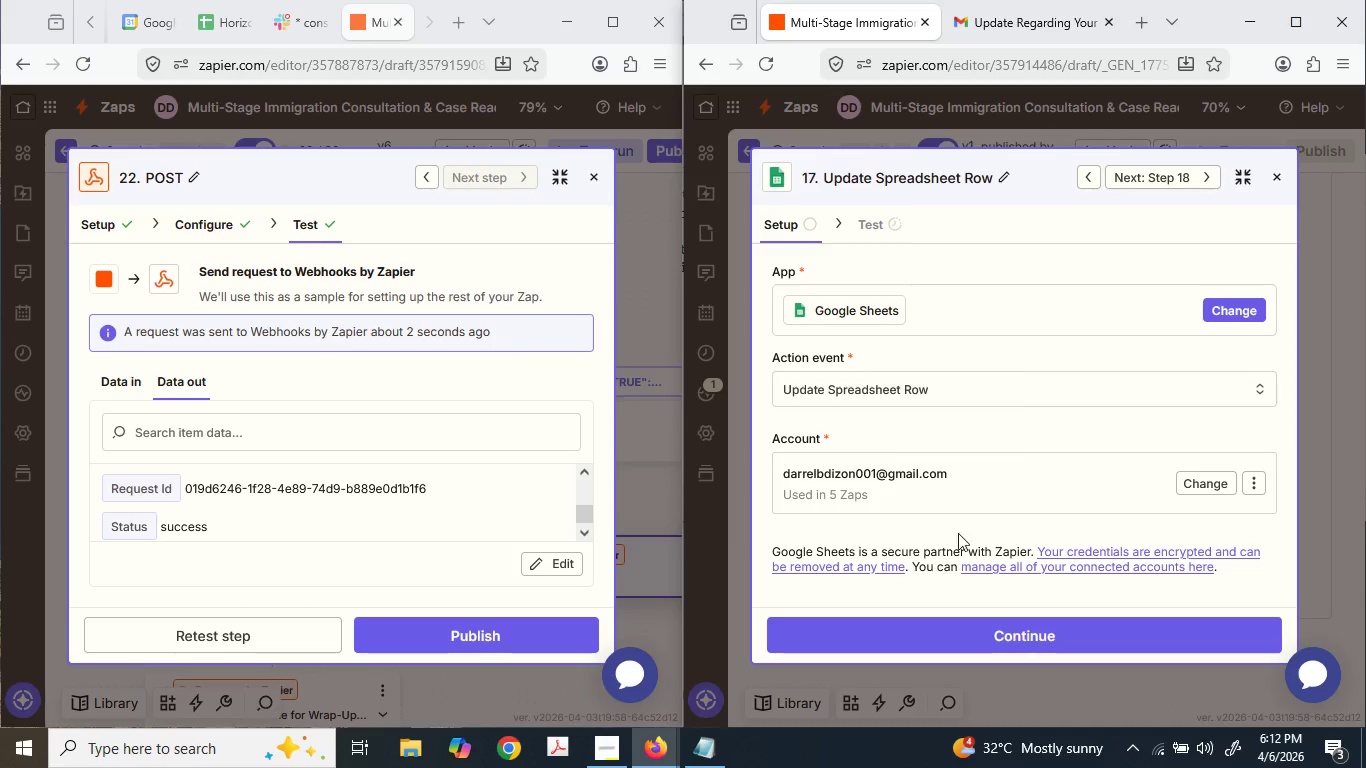 
left_click([975, 298])
 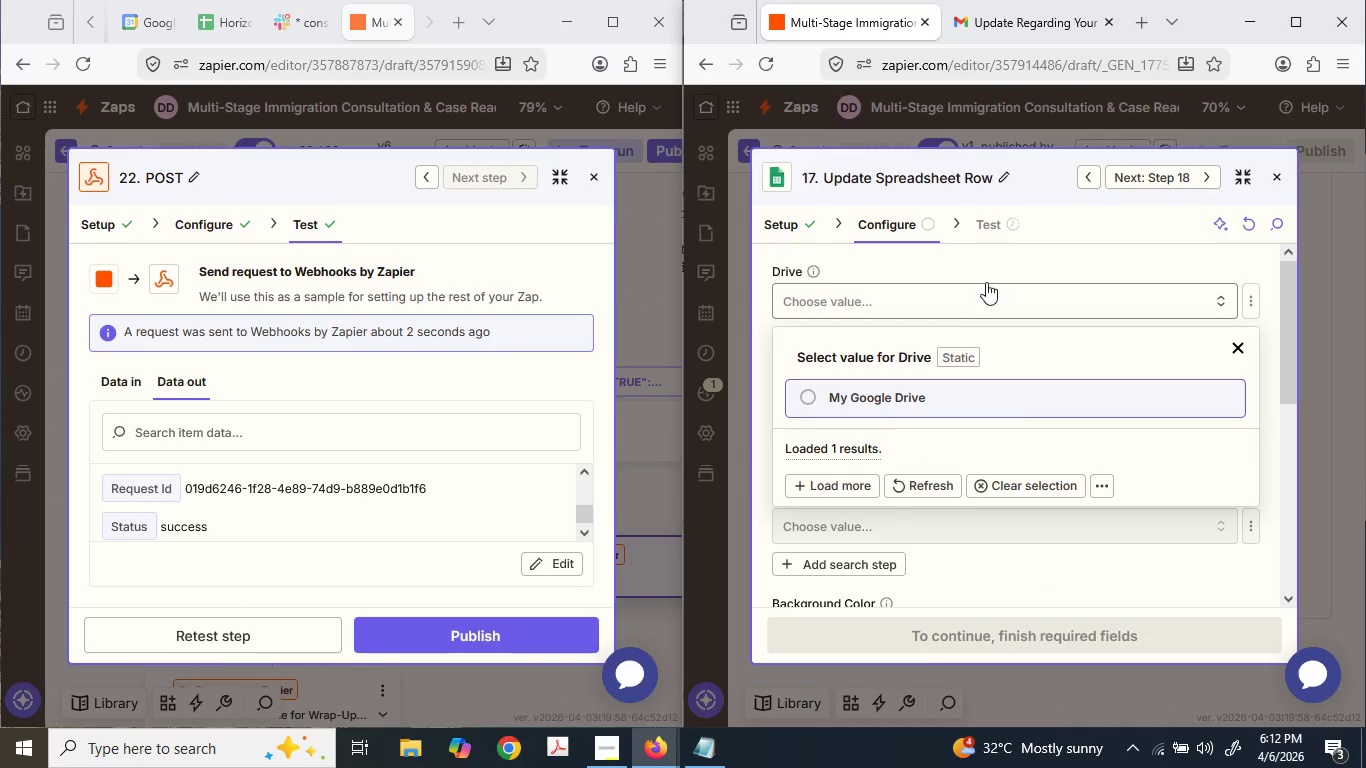 
left_click([956, 405])
 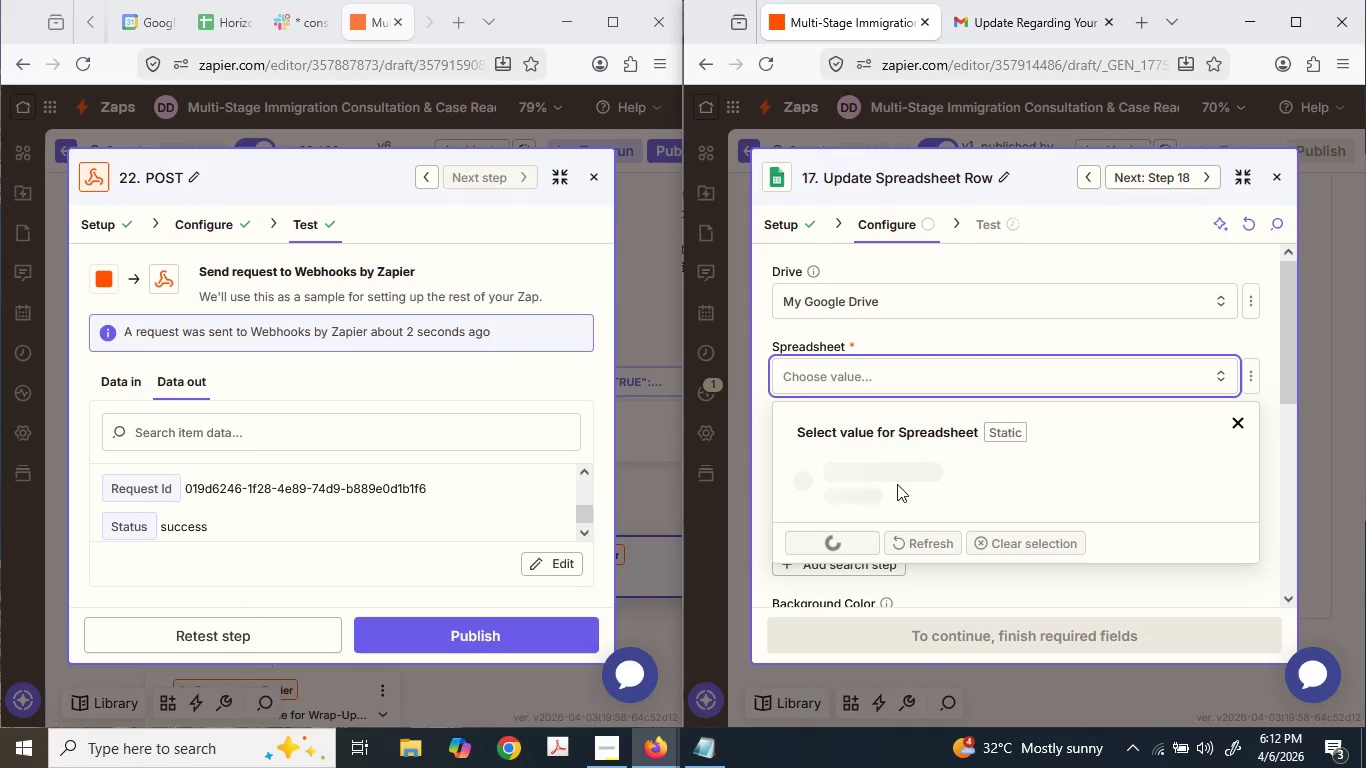 
scroll: coordinate [964, 486], scroll_direction: down, amount: 2.0
 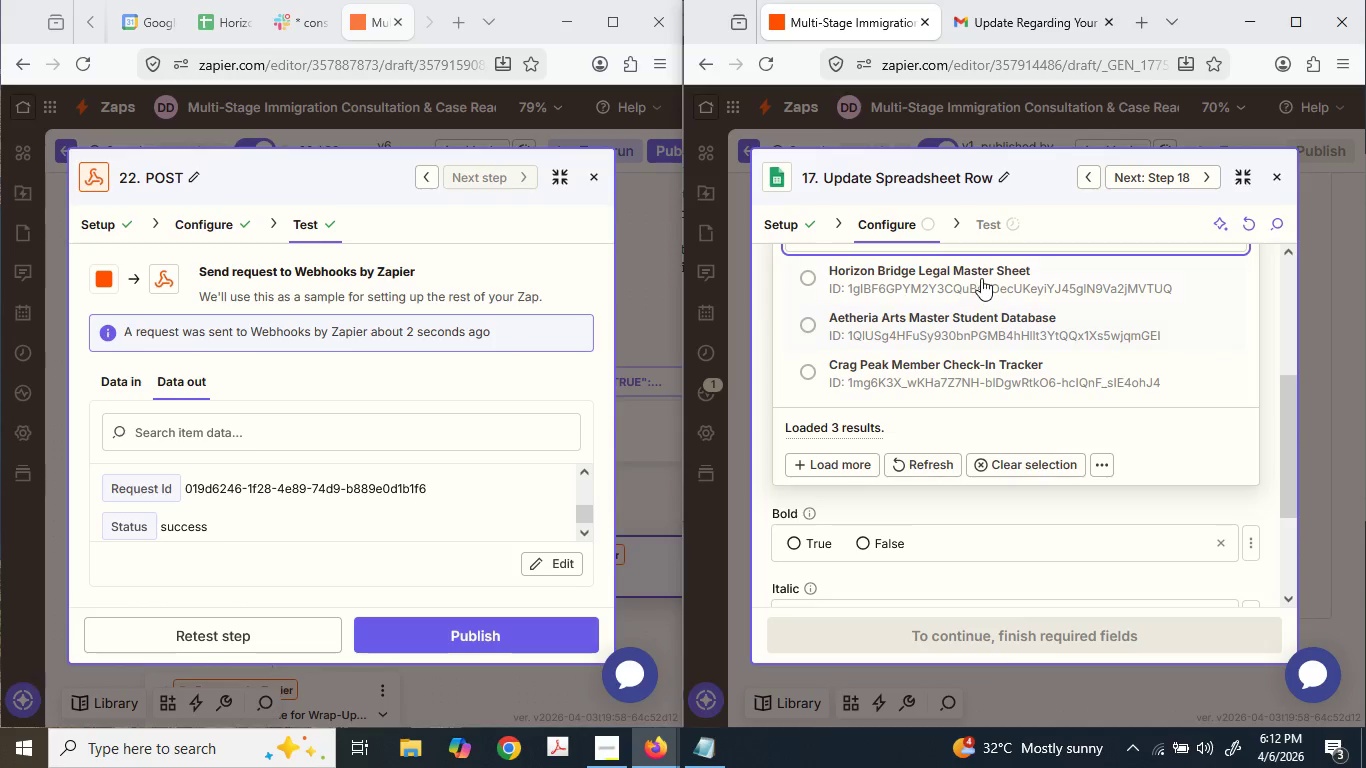 
left_click([981, 275])
 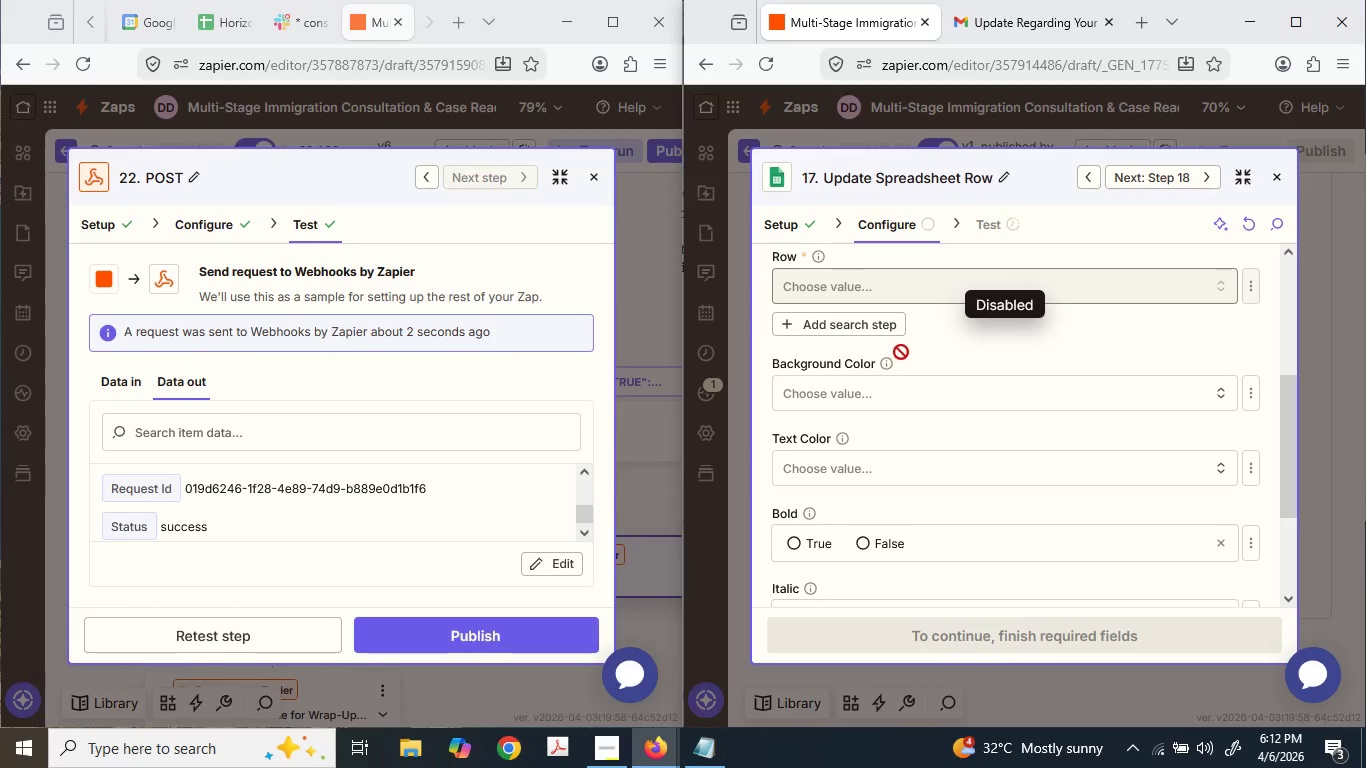 
scroll: coordinate [901, 350], scroll_direction: up, amount: 1.0
 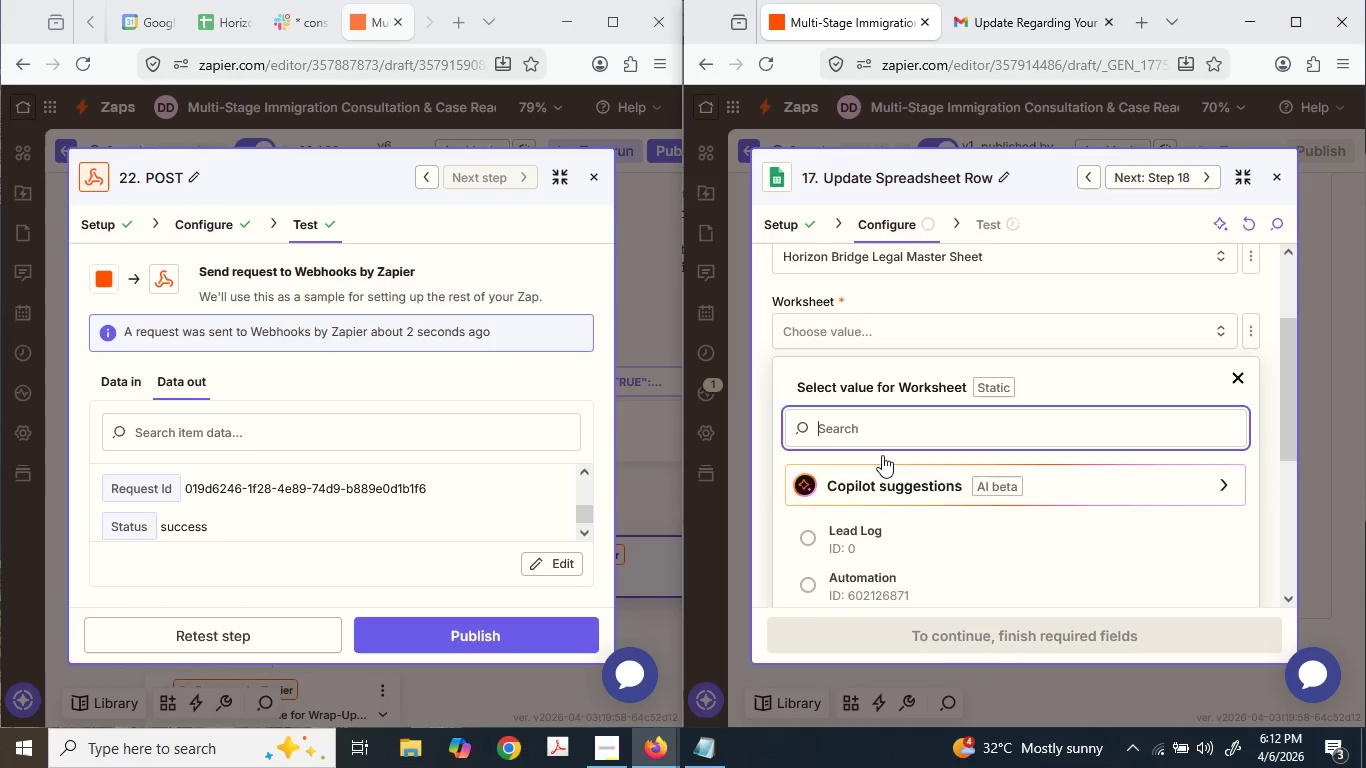 
left_click_drag(start_coordinate=[846, 503], to_coordinate=[854, 481])
 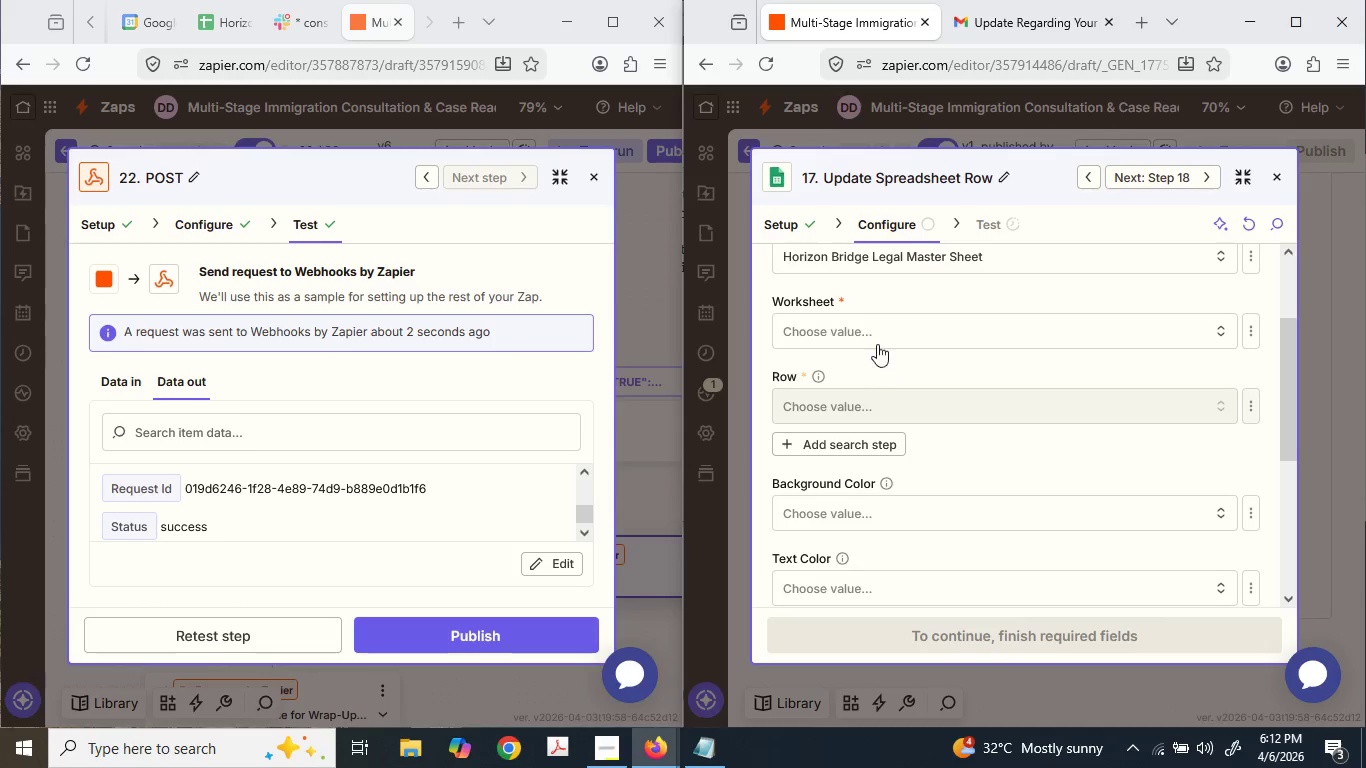 
left_click([878, 335])
 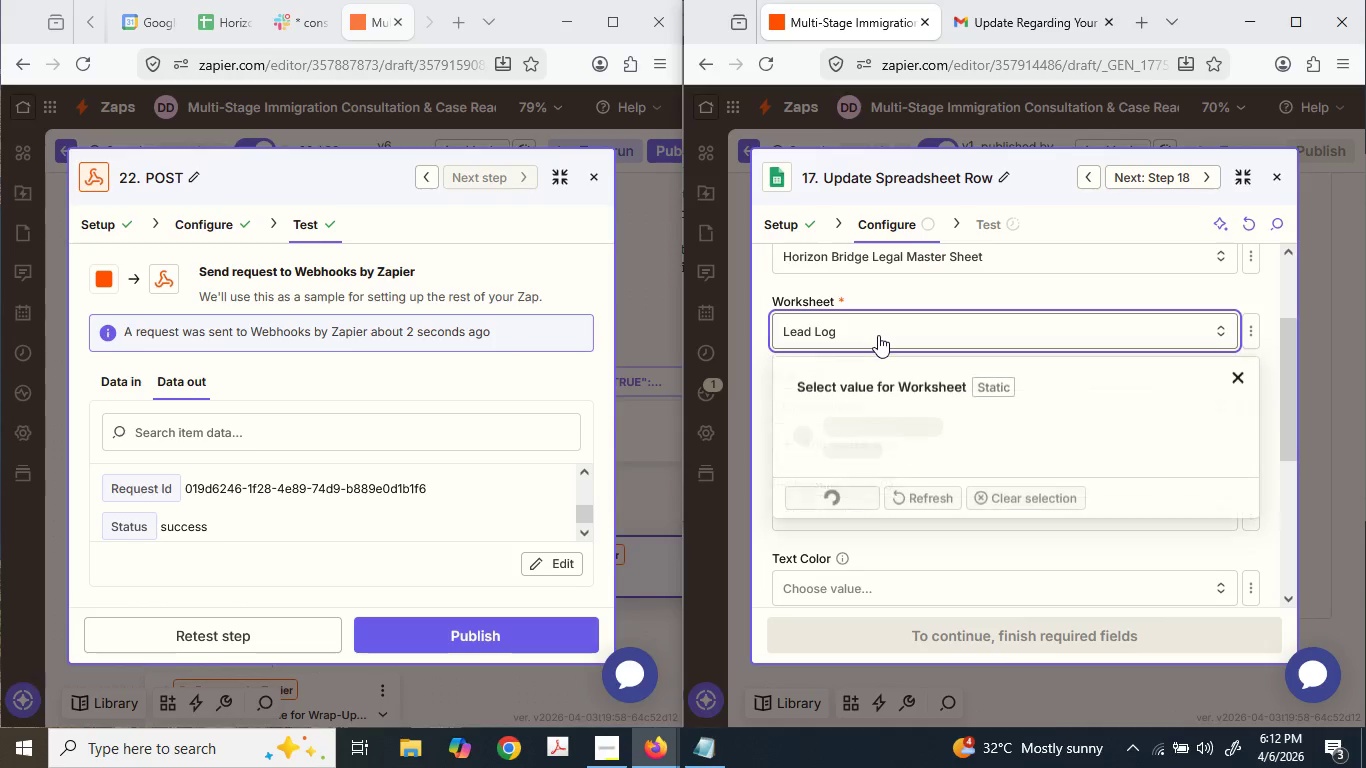 
left_click([878, 335])
 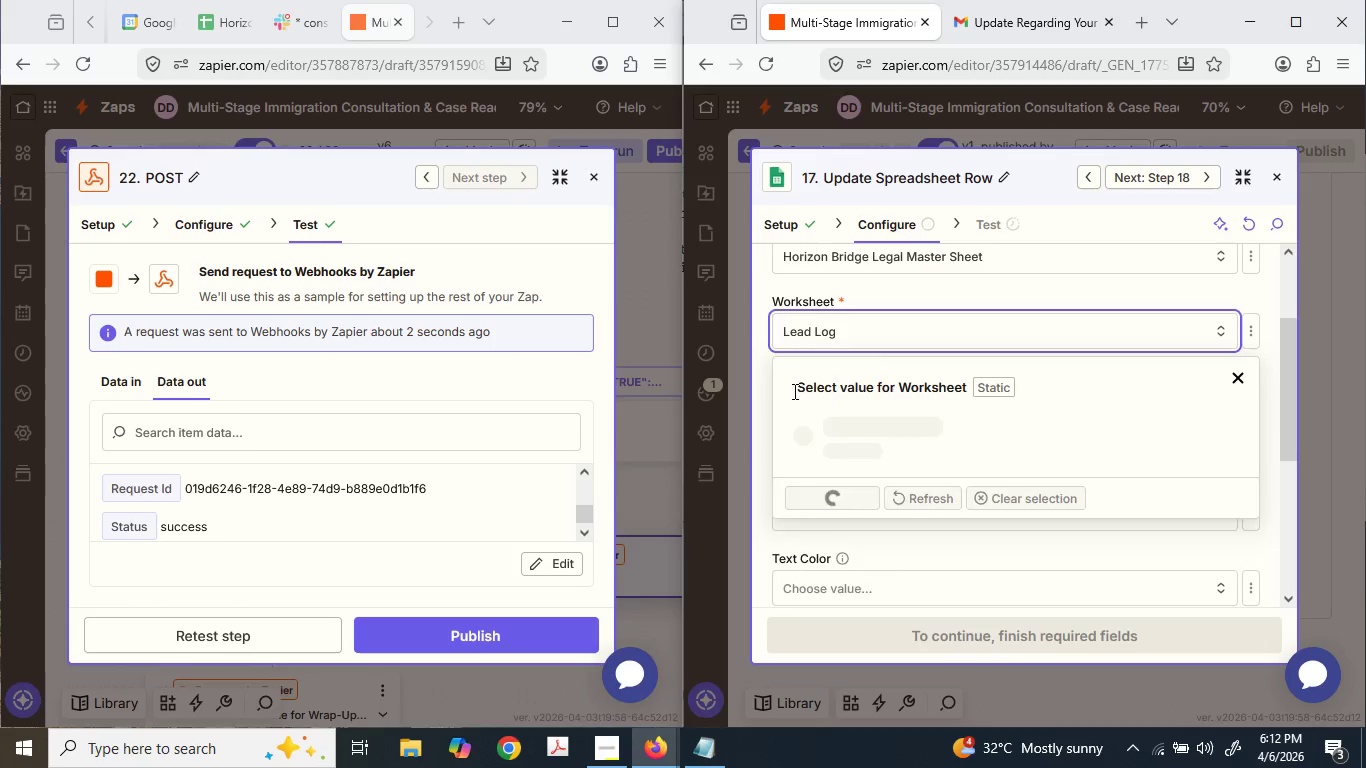 
left_click([757, 379])
 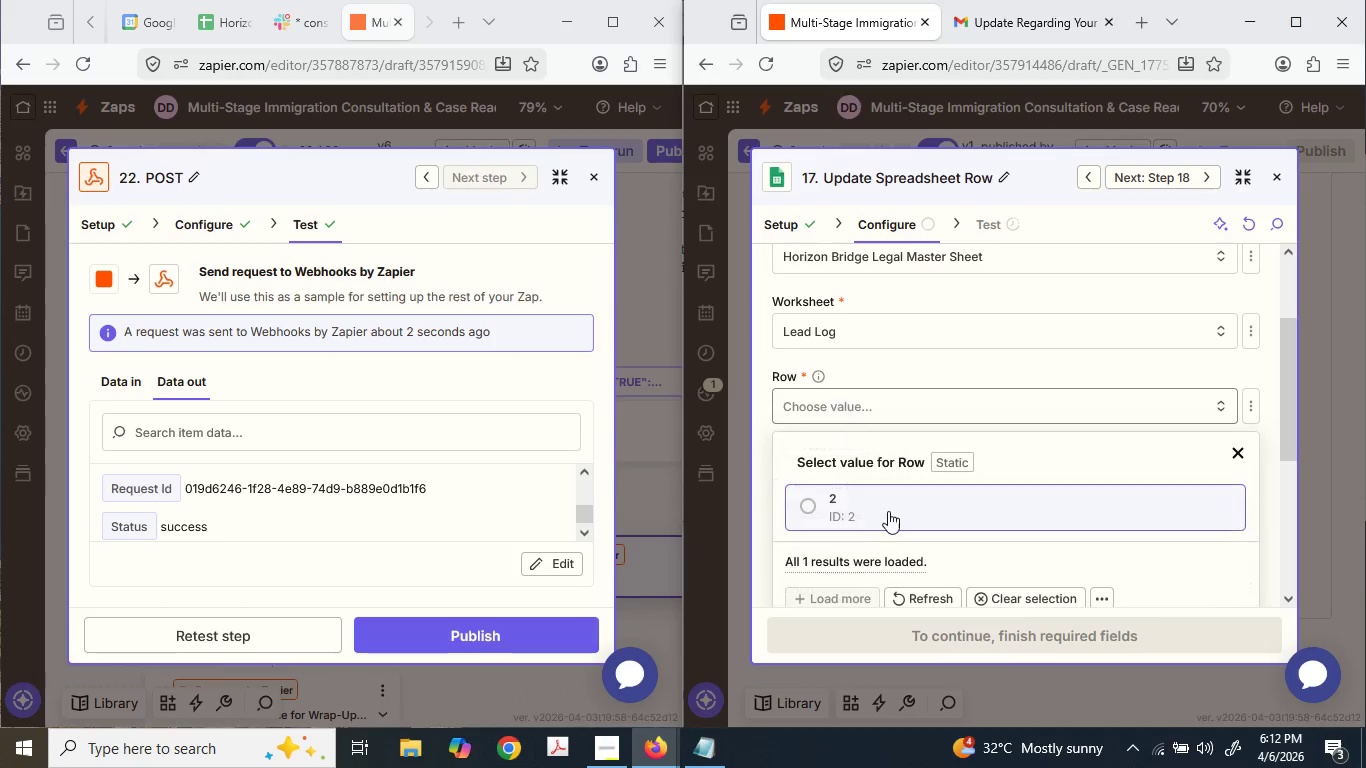 
left_click_drag(start_coordinate=[898, 515], to_coordinate=[1153, 352])
 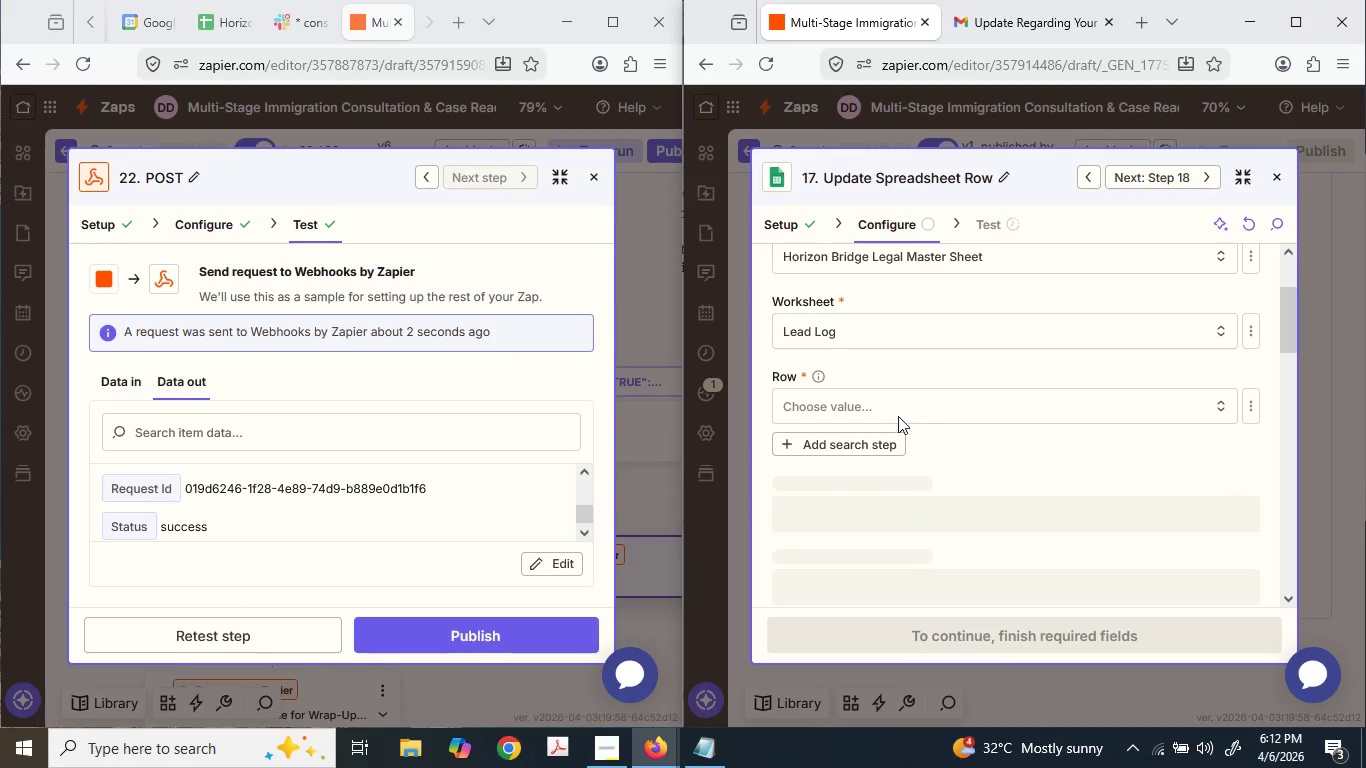 
left_click([897, 413])
 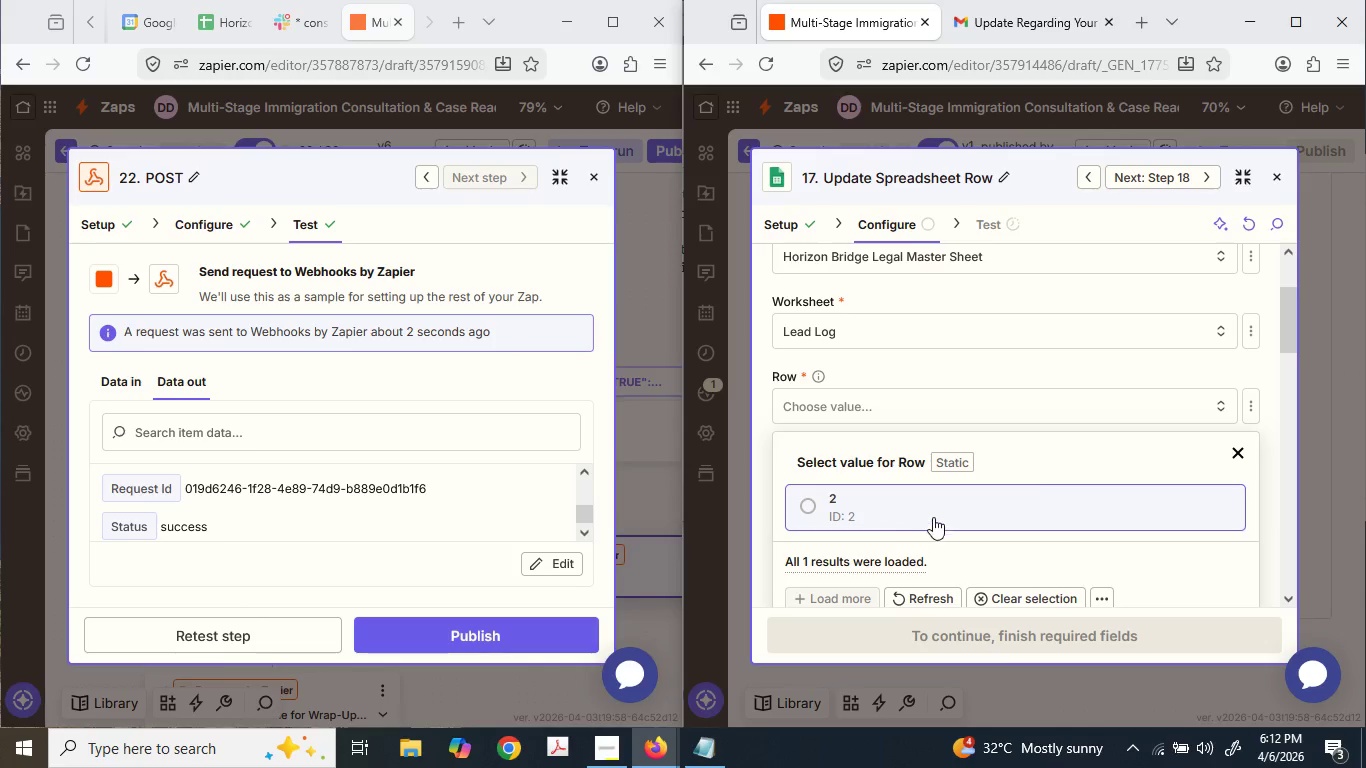 
scroll: coordinate [936, 515], scroll_direction: down, amount: 1.0
 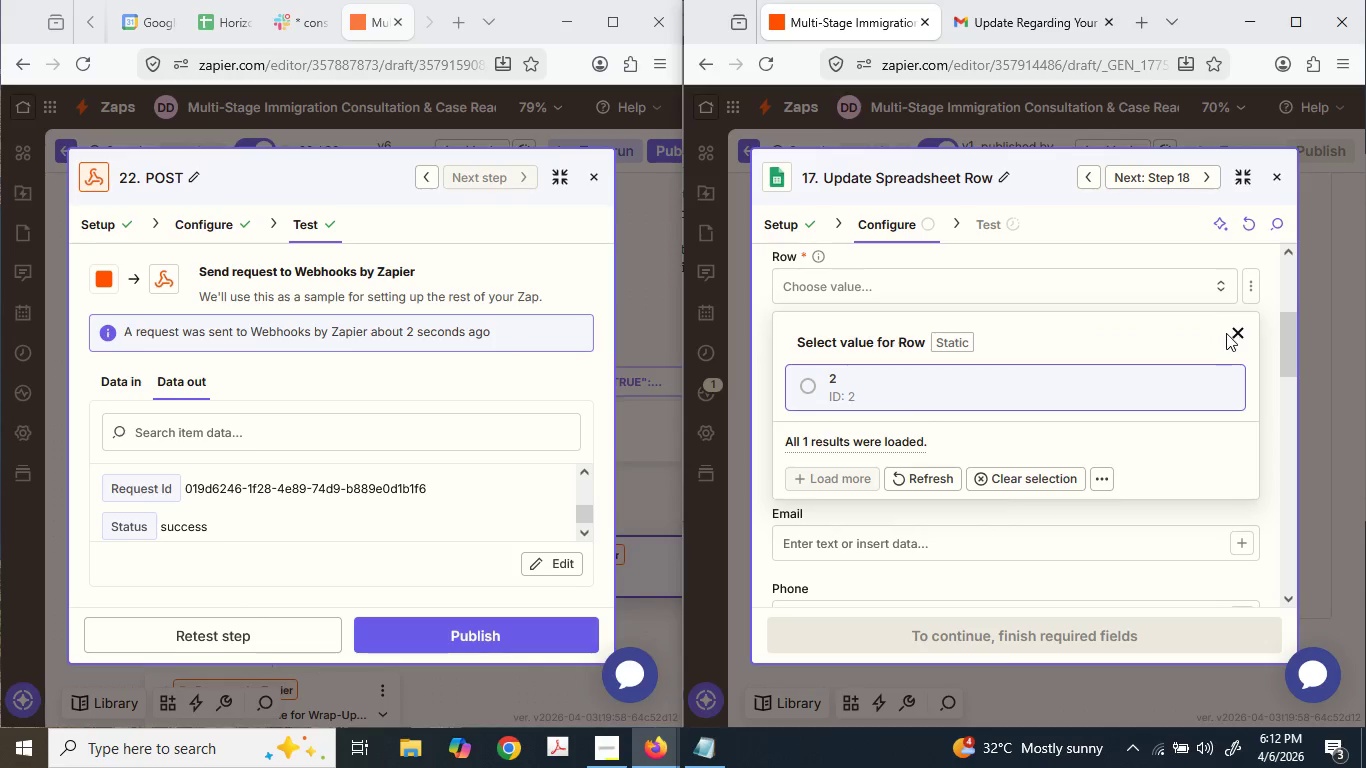 
left_click([1244, 330])
 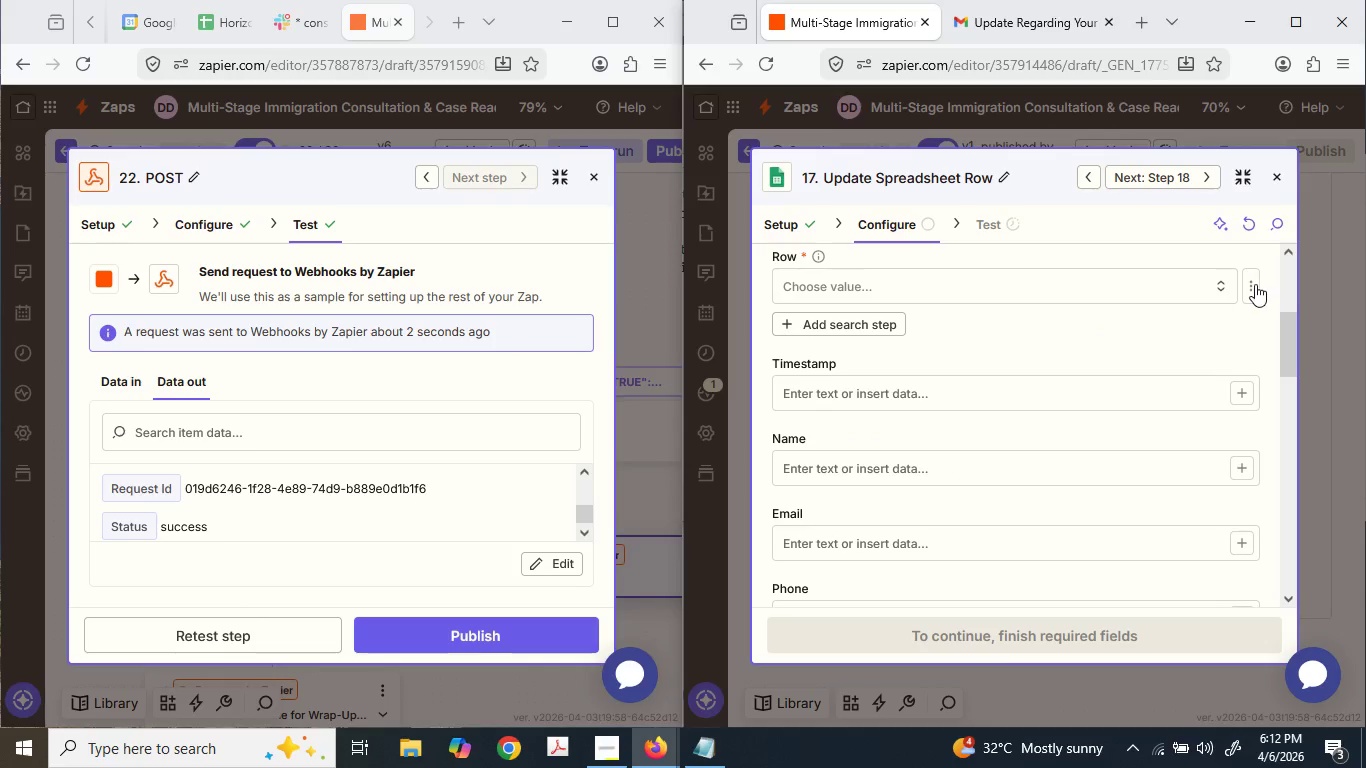 
left_click([1253, 283])
 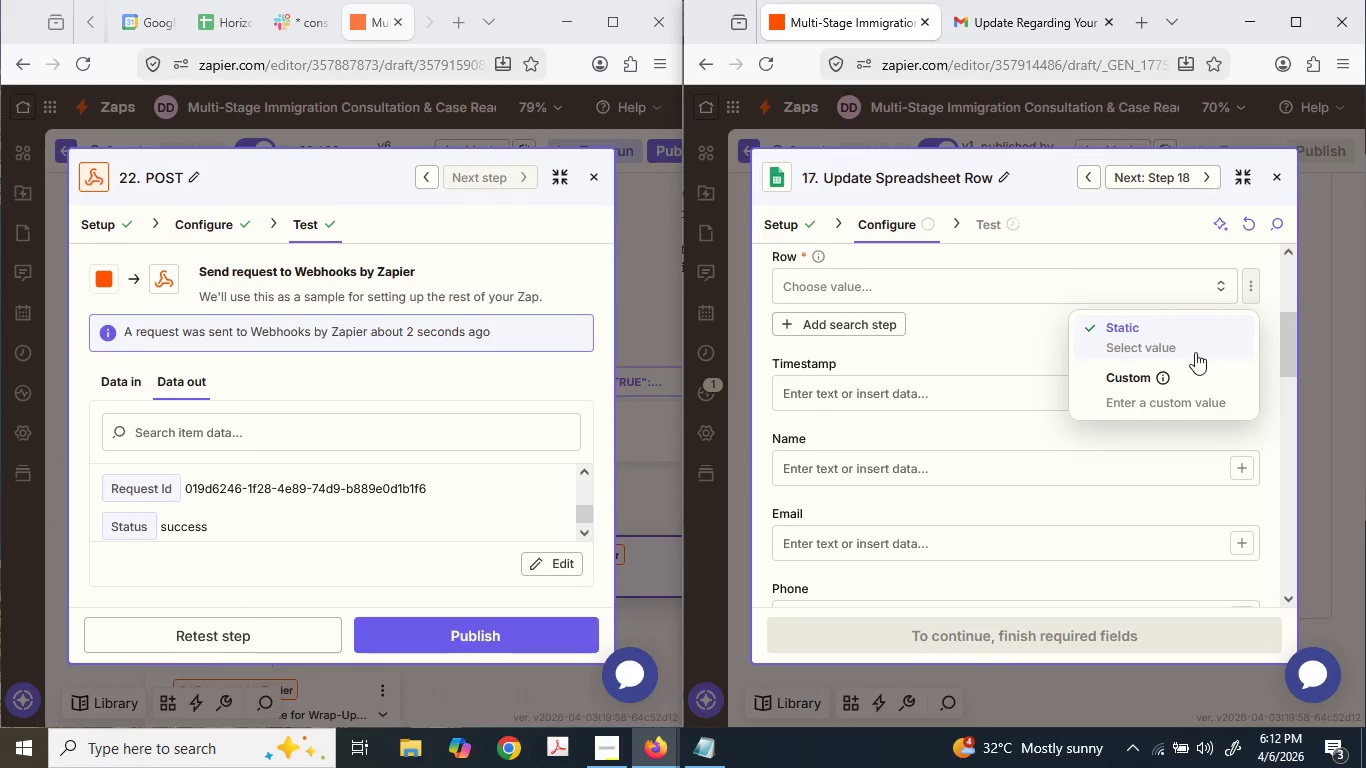 
left_click_drag(start_coordinate=[1168, 378], to_coordinate=[1193, 389])
 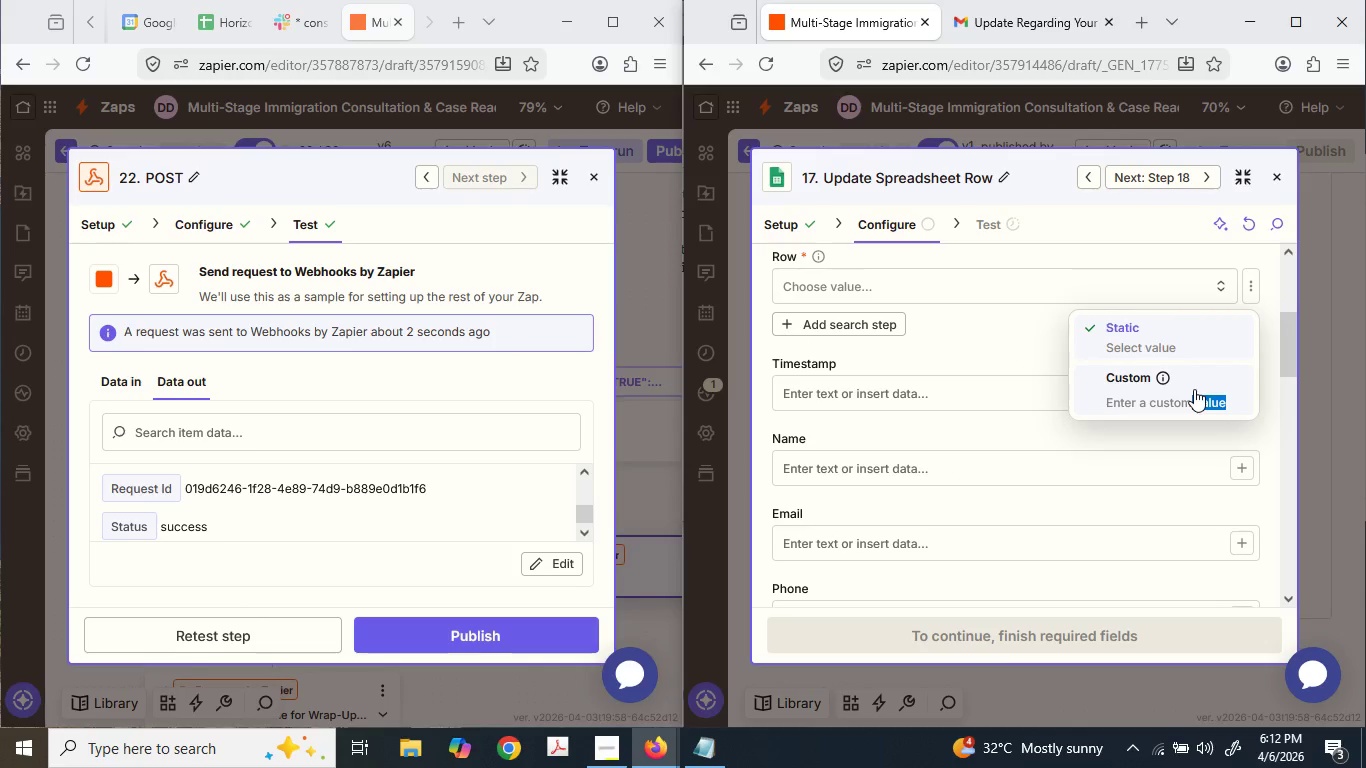 
left_click([1194, 389])
 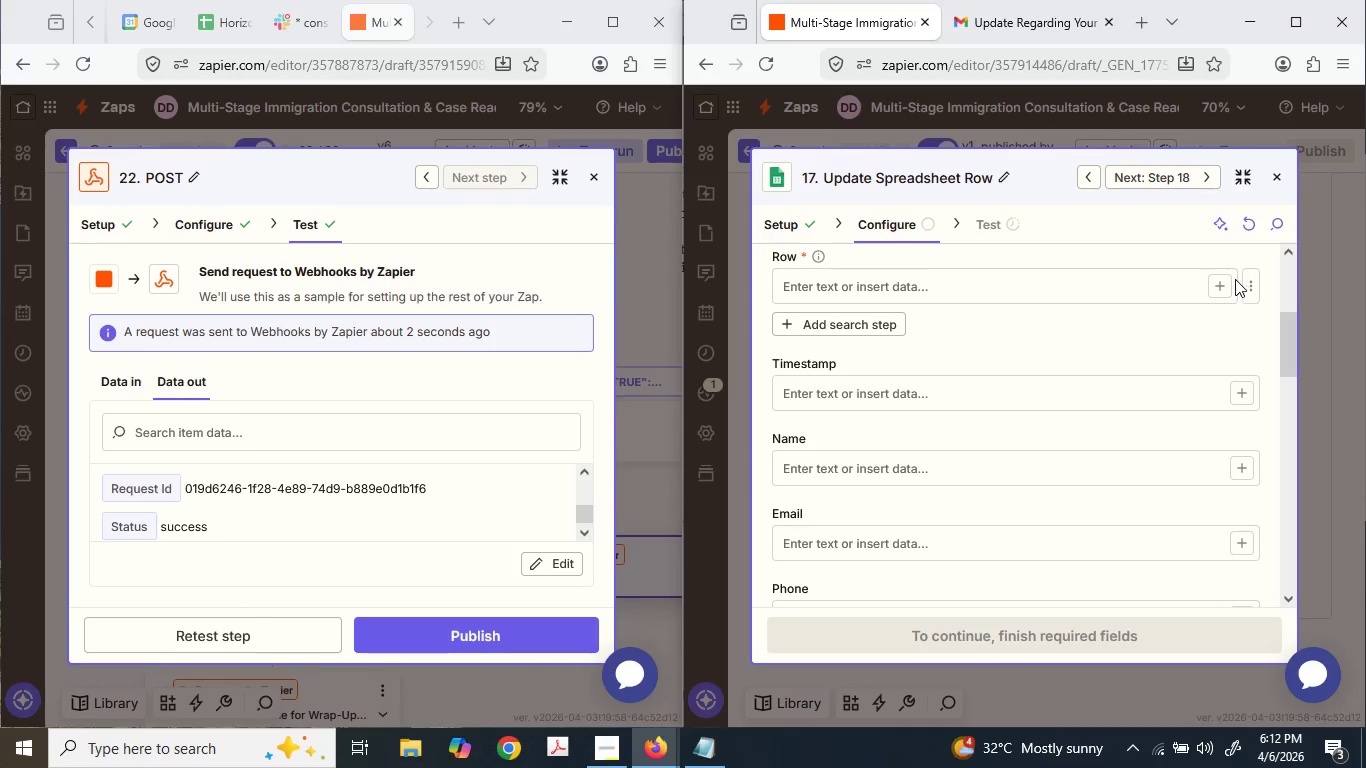 
left_click([1230, 278])
 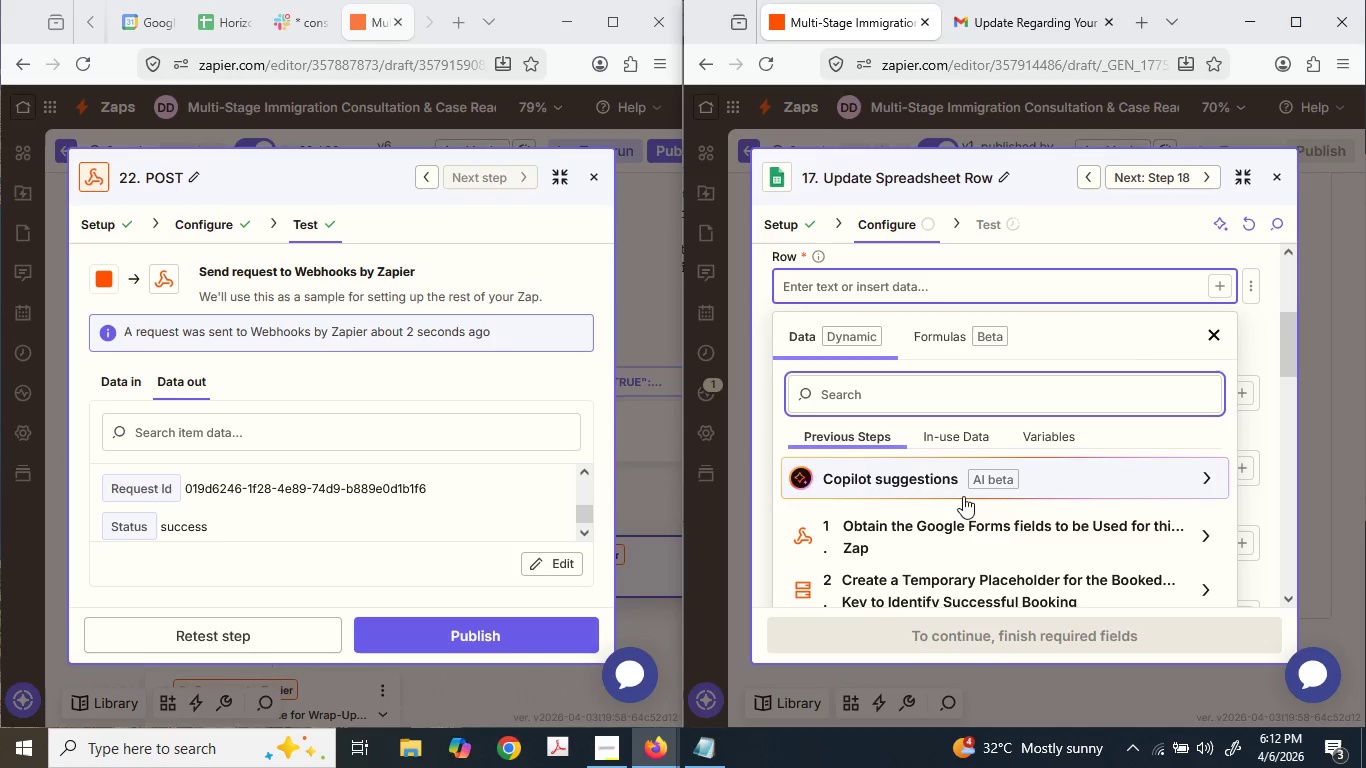 
scroll: coordinate [945, 523], scroll_direction: down, amount: 1.0
 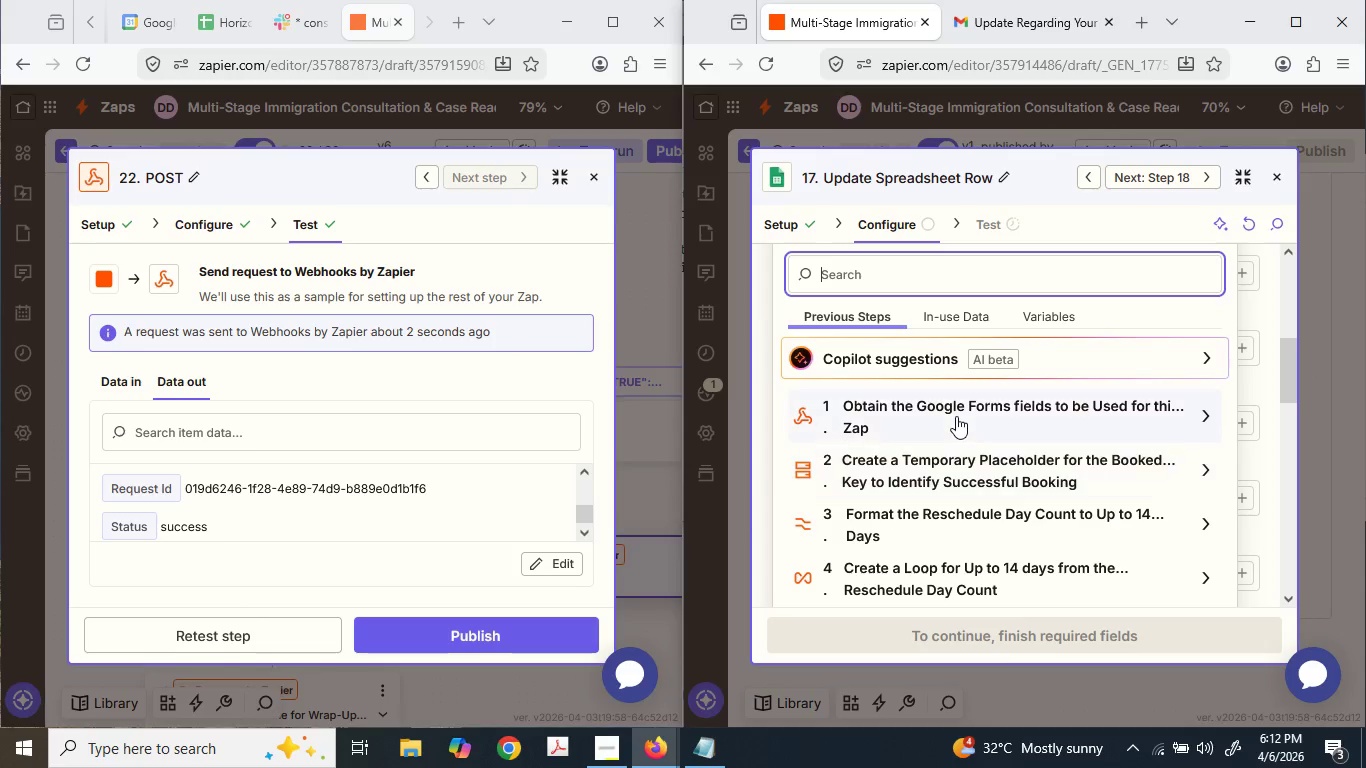 
left_click([956, 414])
 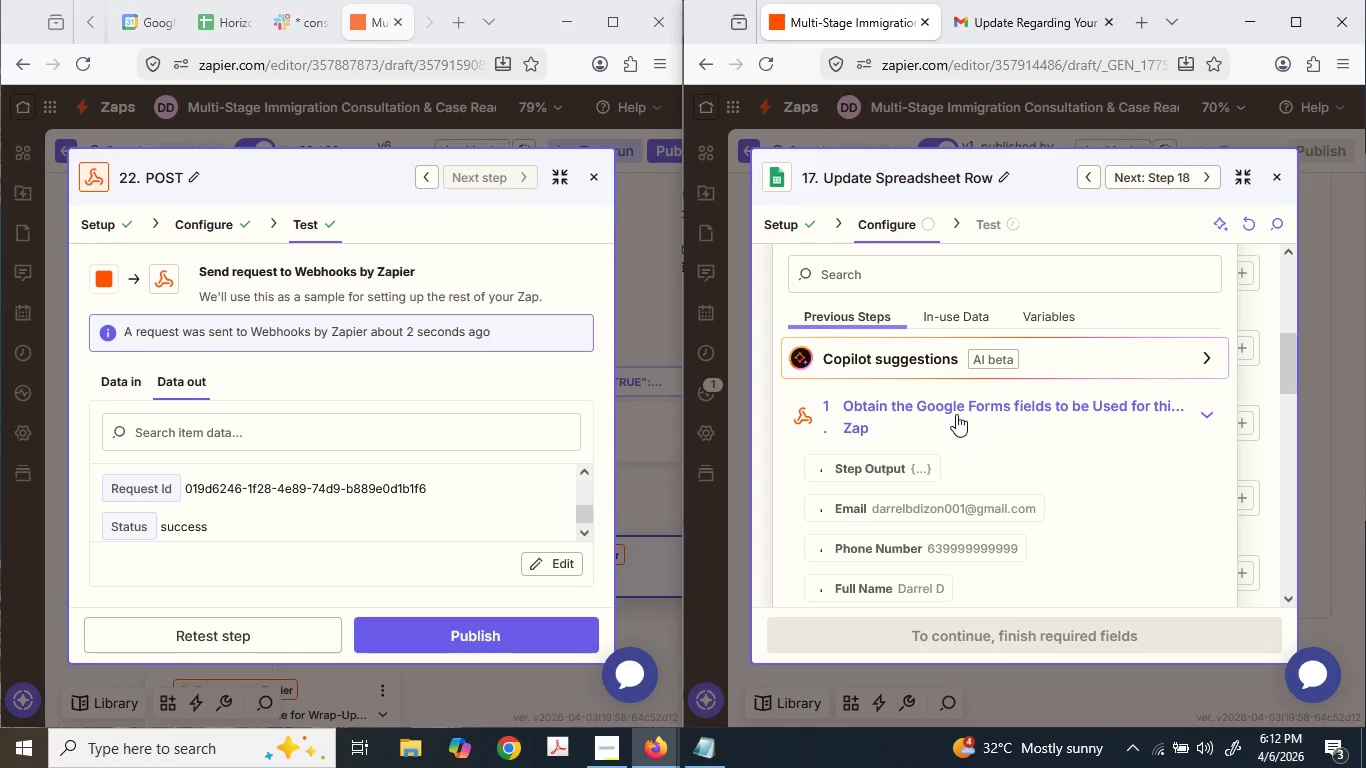 
scroll: coordinate [956, 414], scroll_direction: down, amount: 2.0
 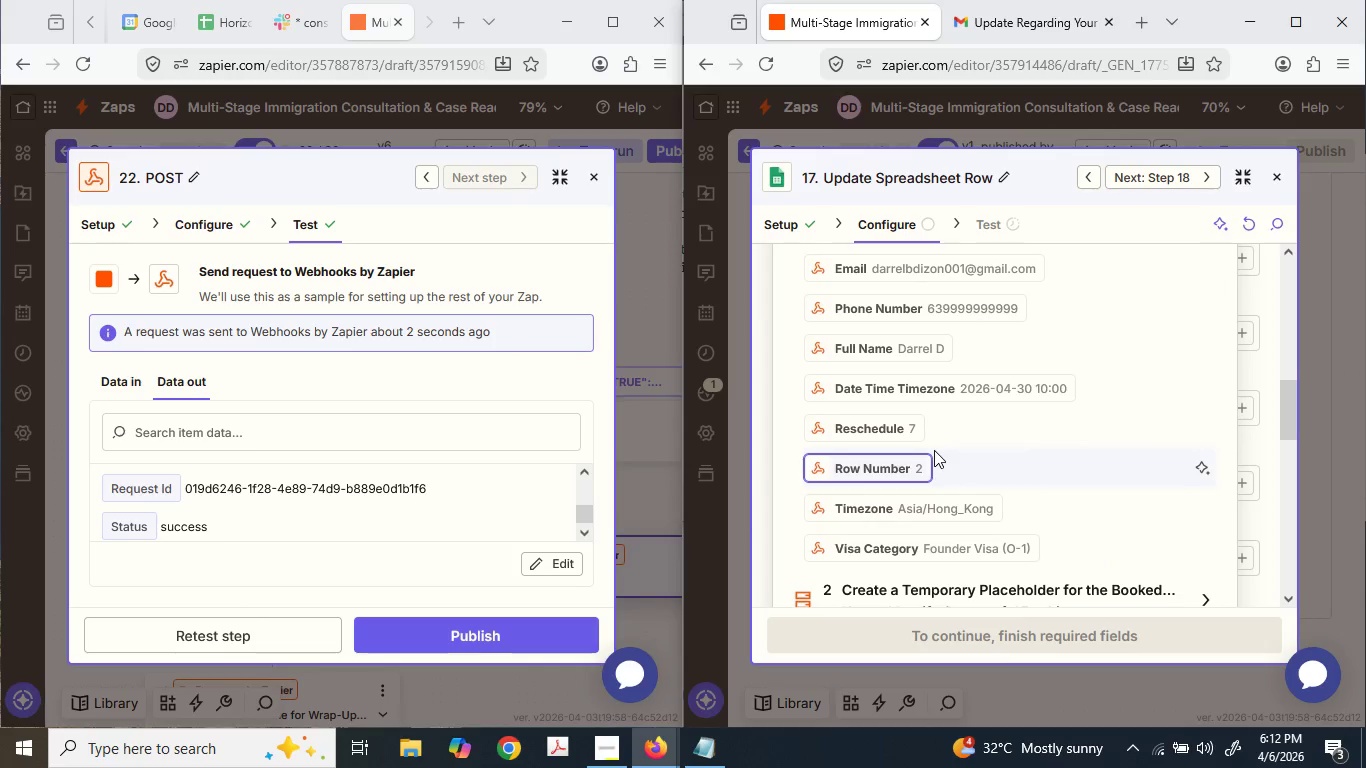 
left_click([900, 471])
 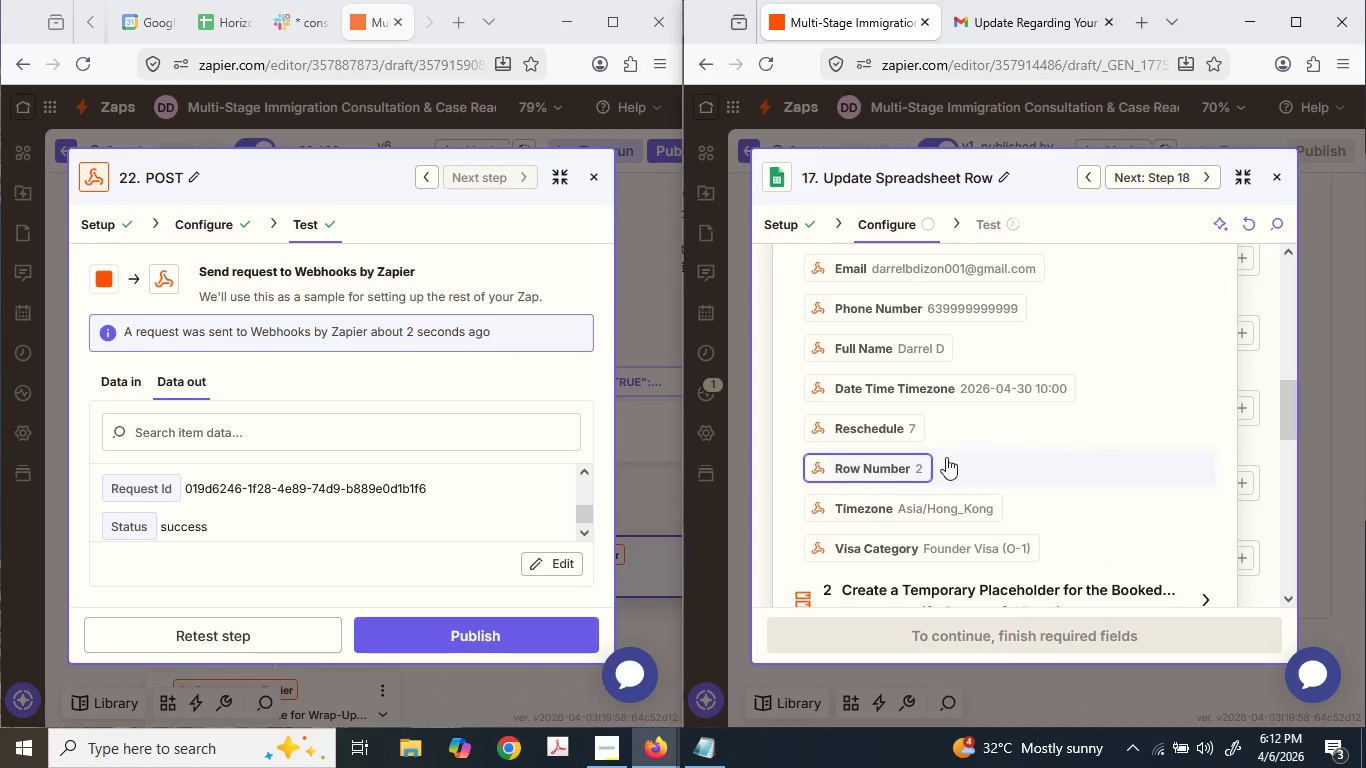 
scroll: coordinate [972, 442], scroll_direction: up, amount: 4.0
 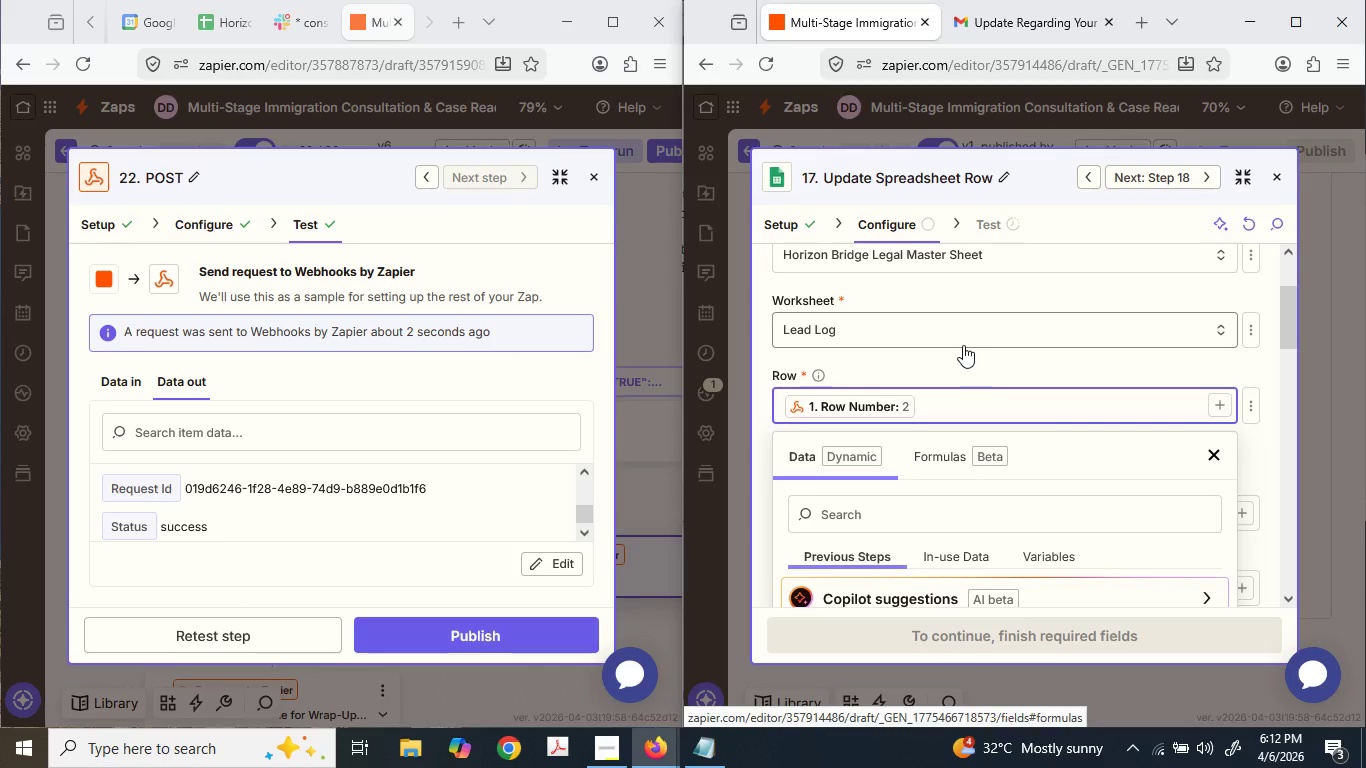 
left_click([955, 368])
 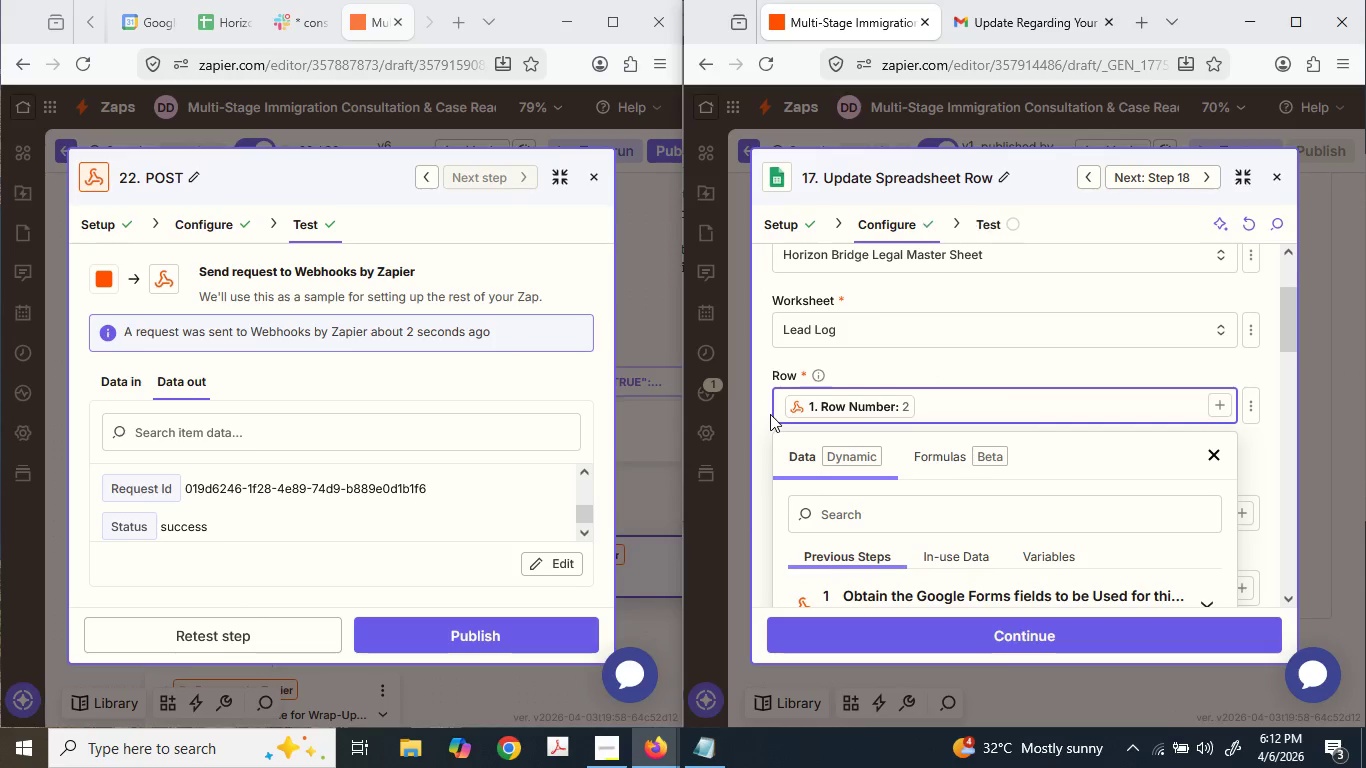 
left_click([766, 411])
 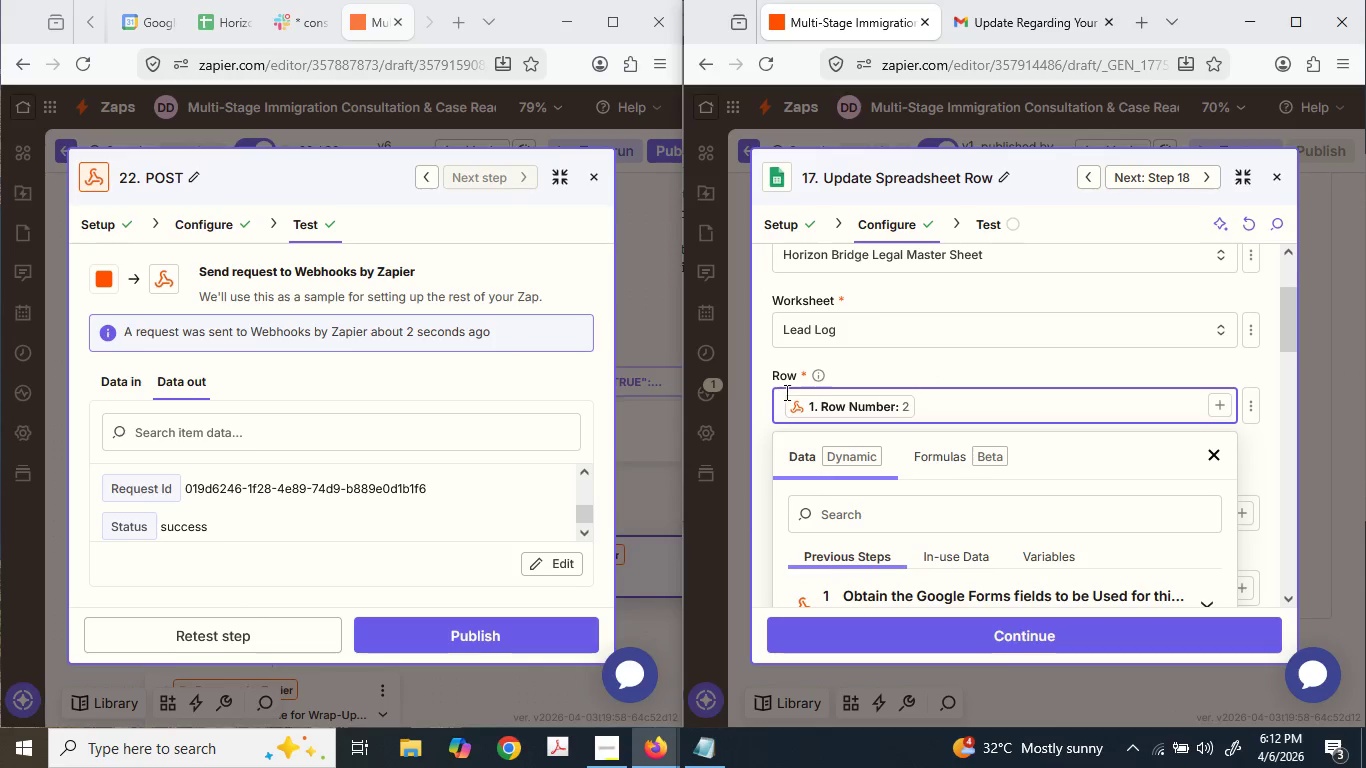 
scroll: coordinate [790, 389], scroll_direction: down, amount: 1.0
 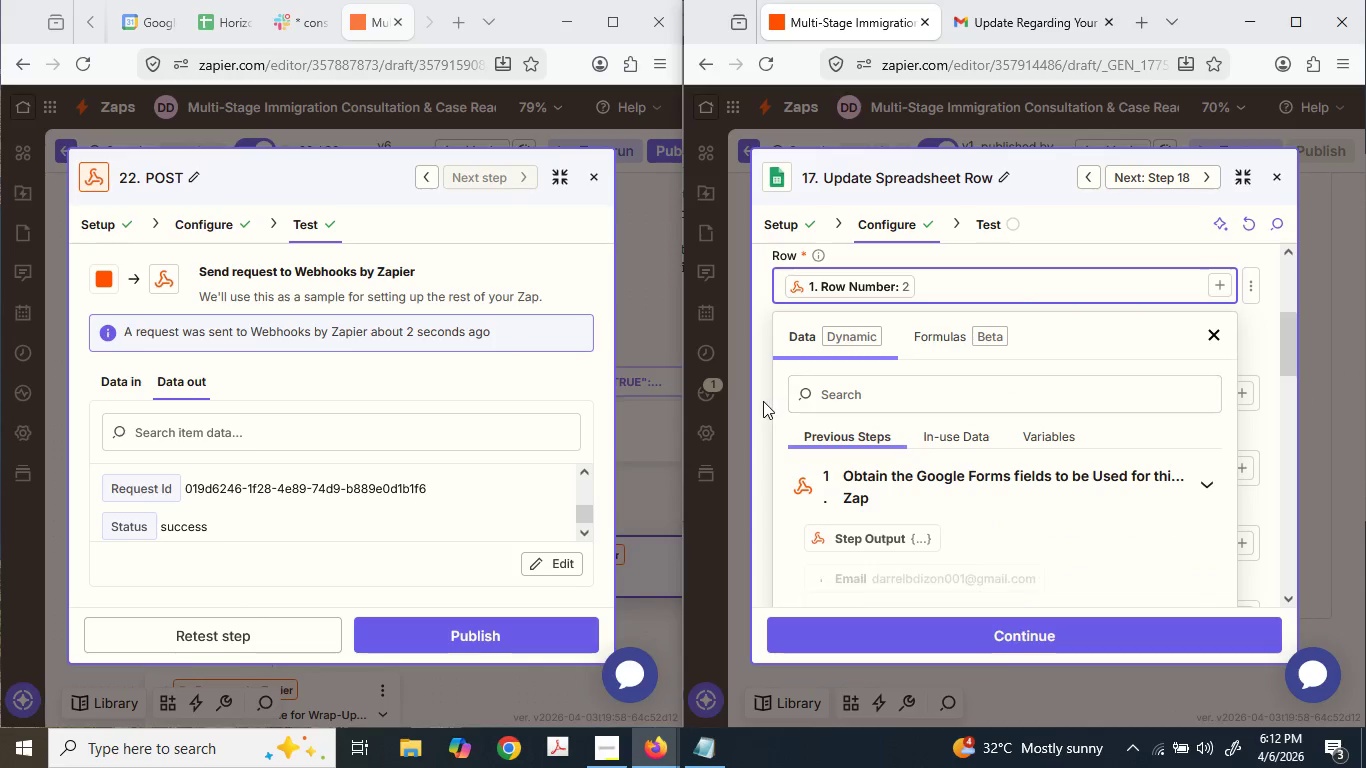 
left_click([763, 400])
 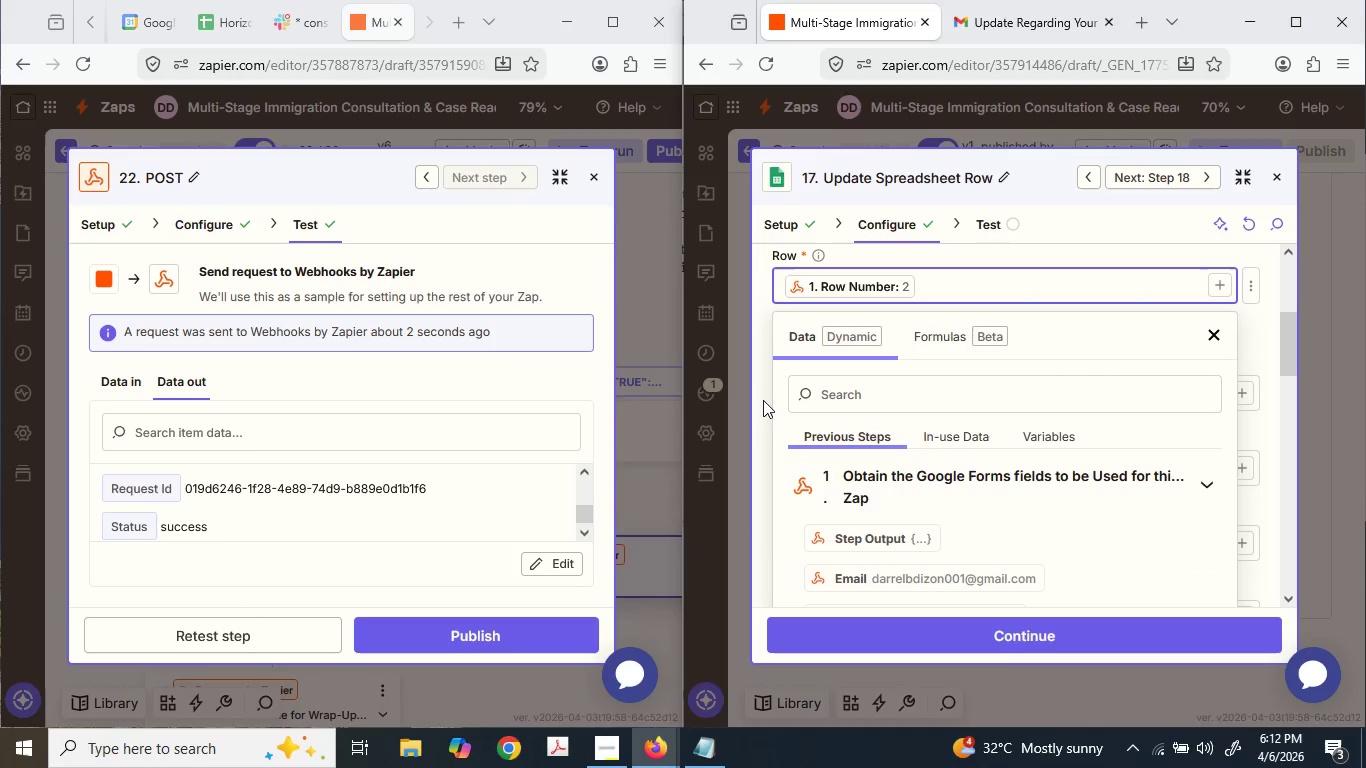 
left_click([763, 400])
 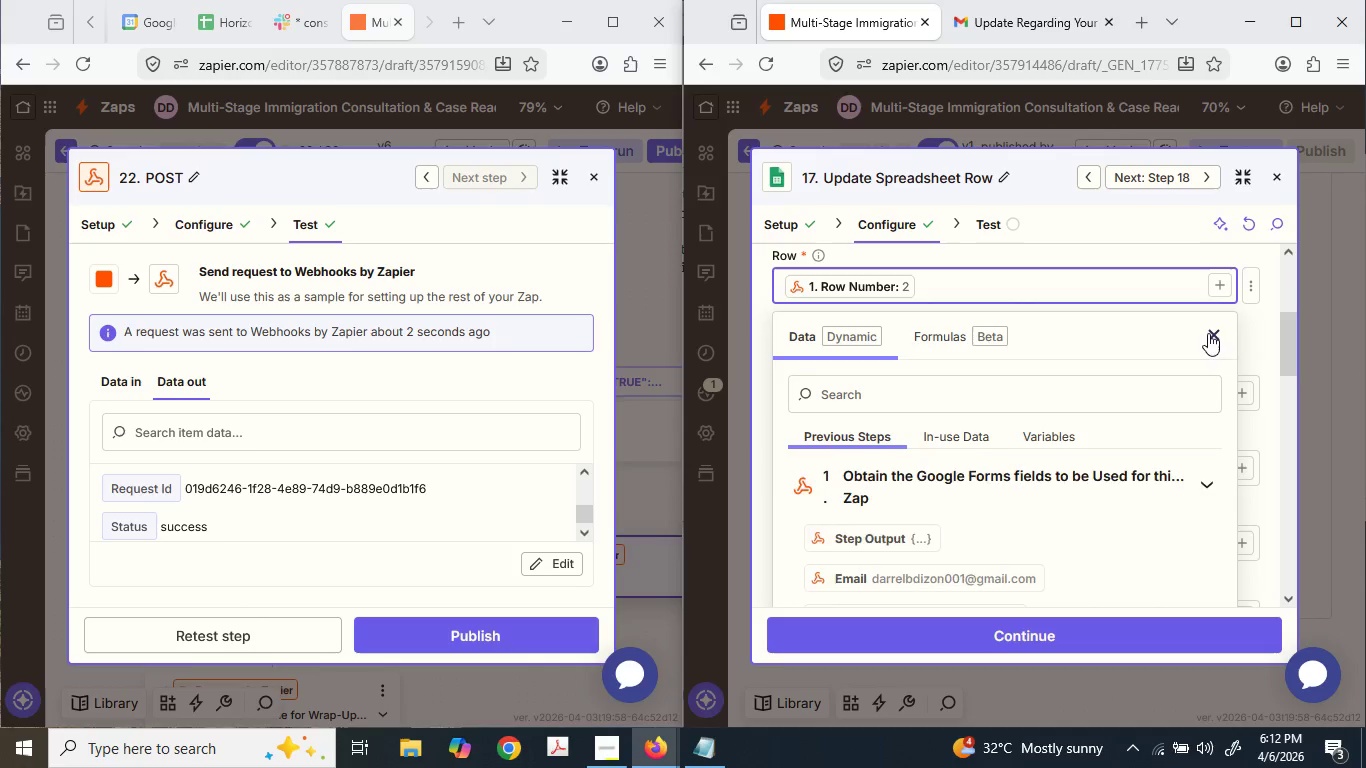 
scroll: coordinate [1089, 396], scroll_direction: down, amount: 3.0
 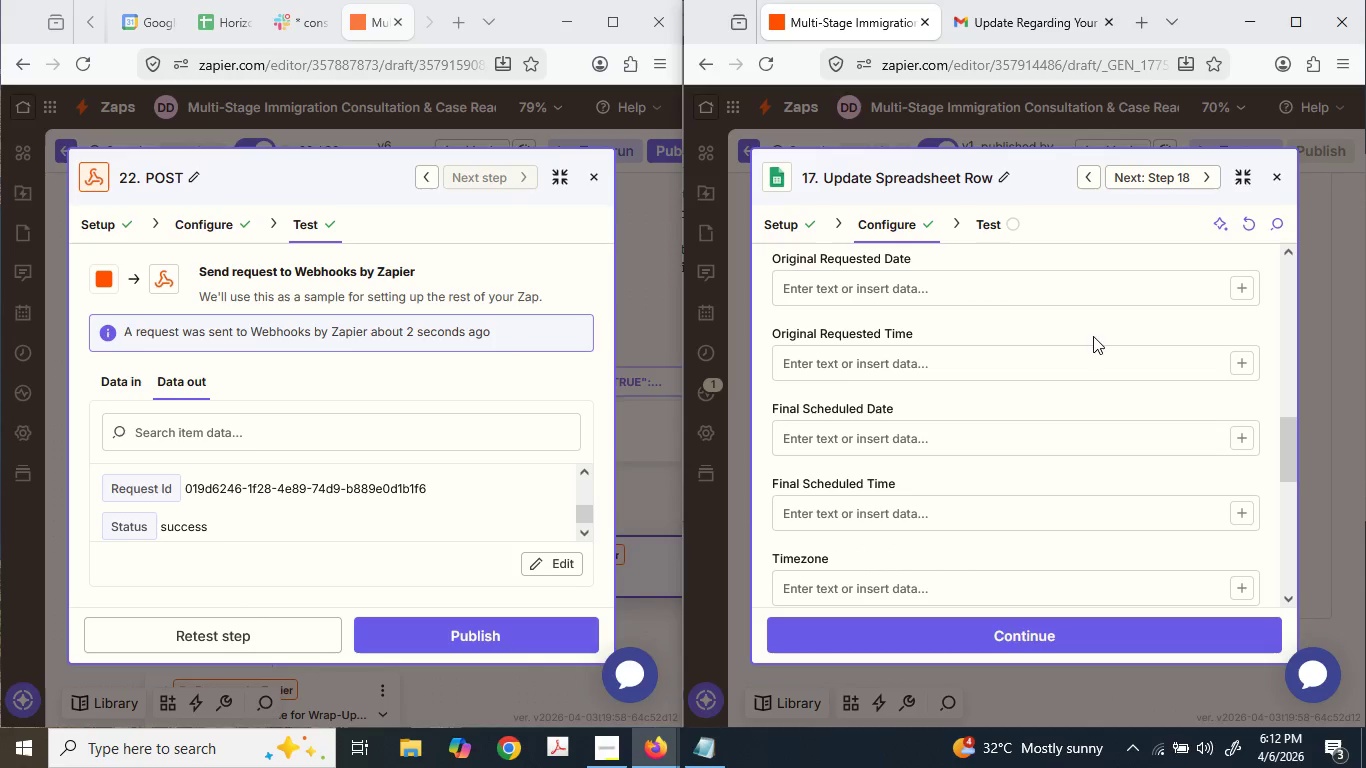 
left_click([1025, 428])
 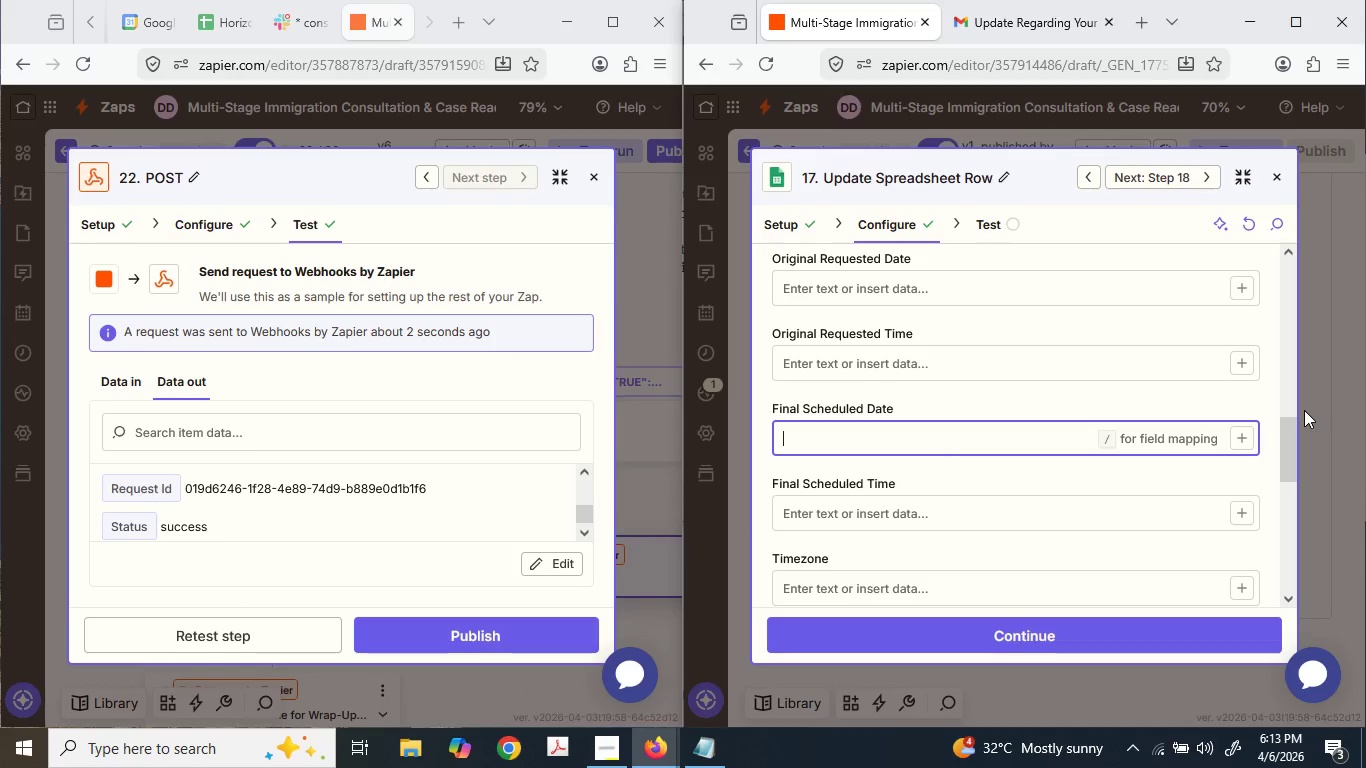 
wait(18.41)
 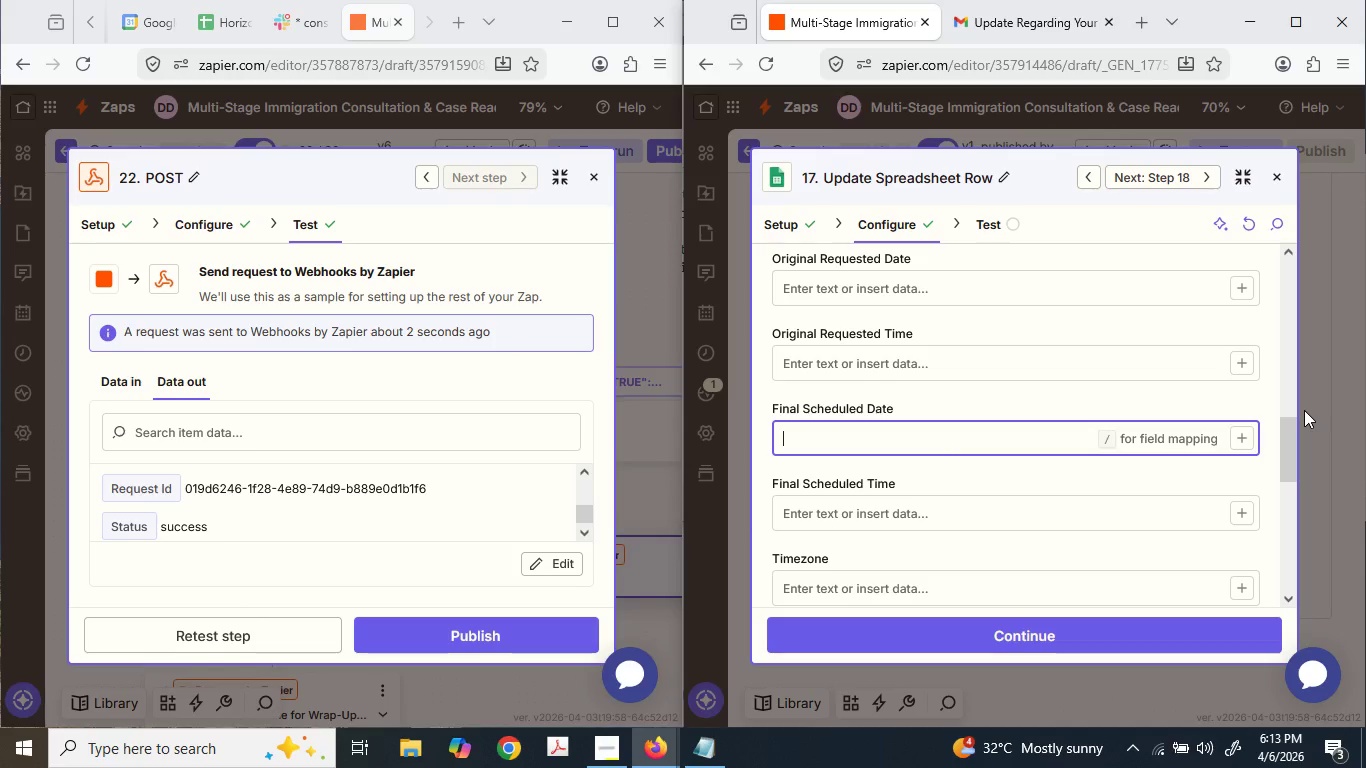 
scroll: coordinate [968, 487], scroll_direction: down, amount: 2.0
 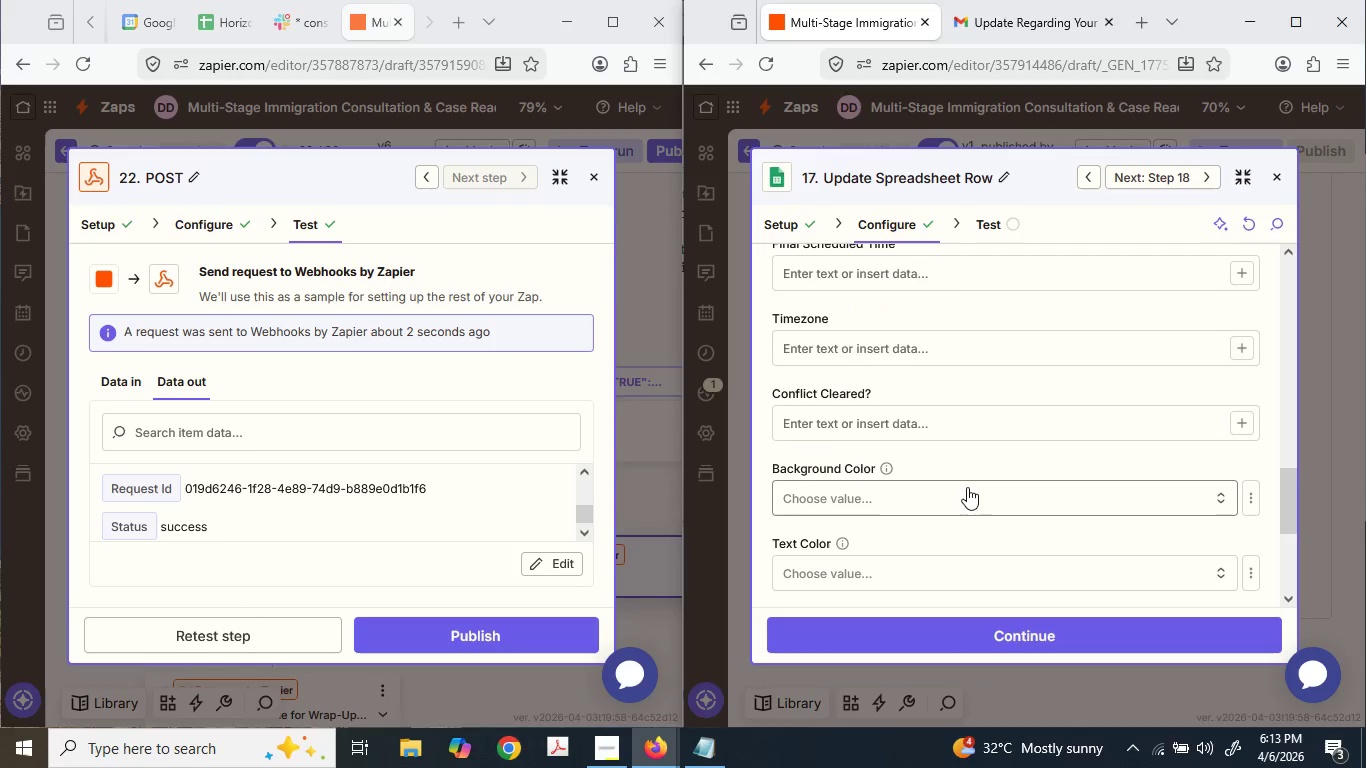 
scroll: coordinate [967, 487], scroll_direction: up, amount: 2.0
 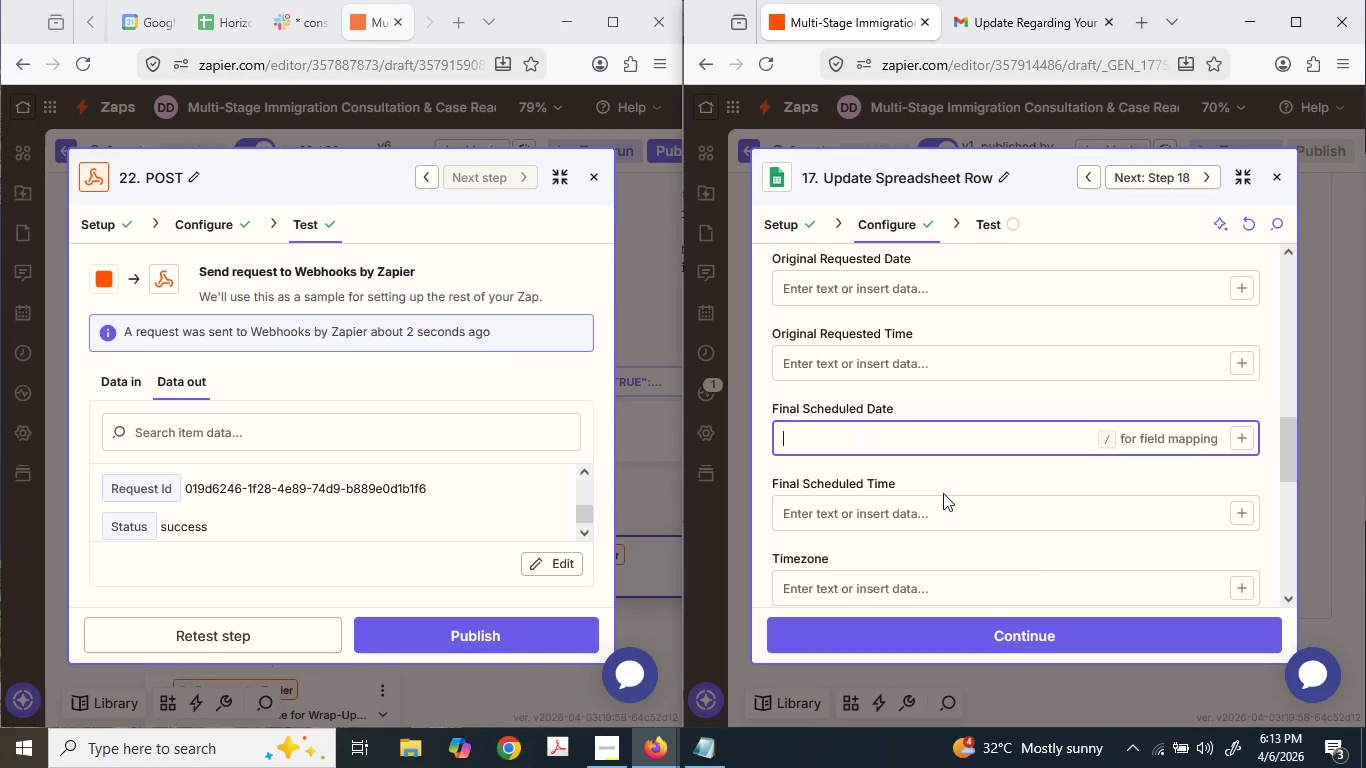 
wait(5.6)
 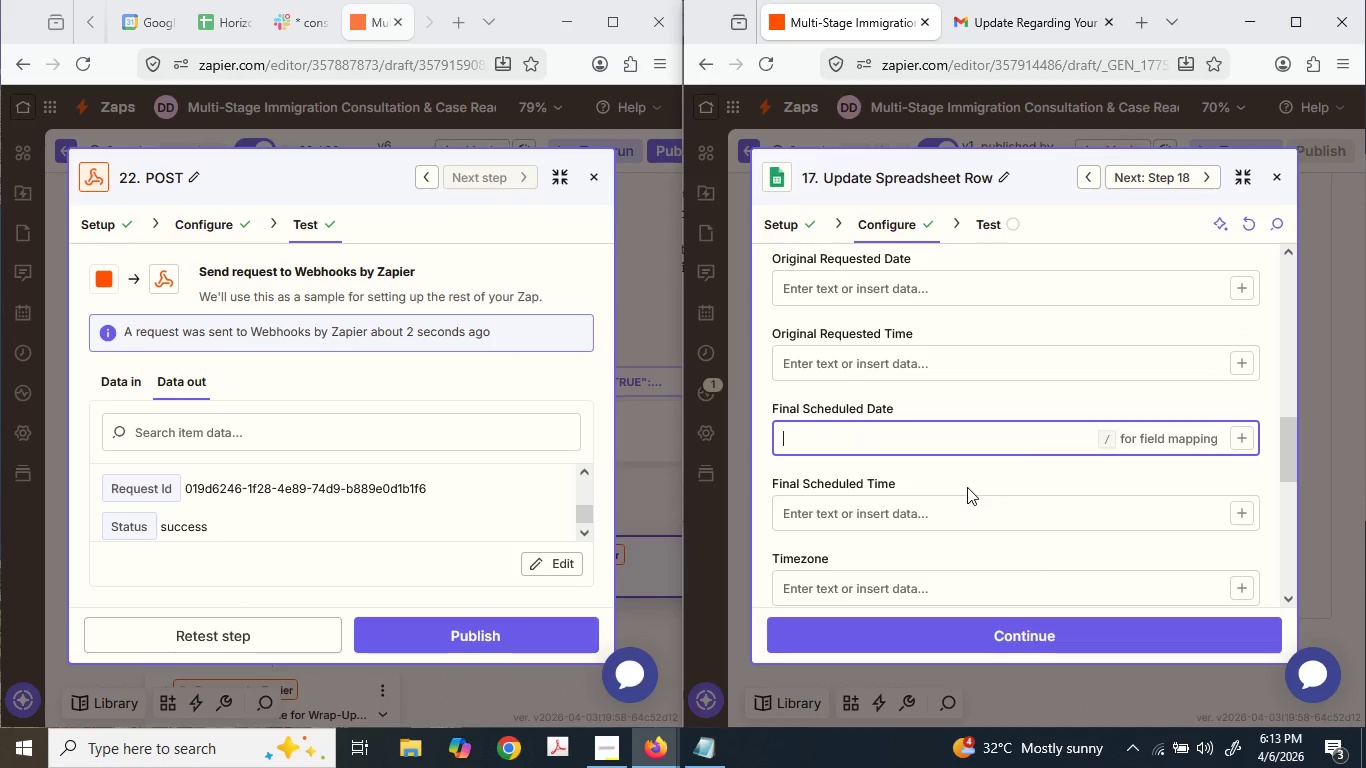 
scroll: coordinate [1063, 300], scroll_direction: up, amount: 14.0
 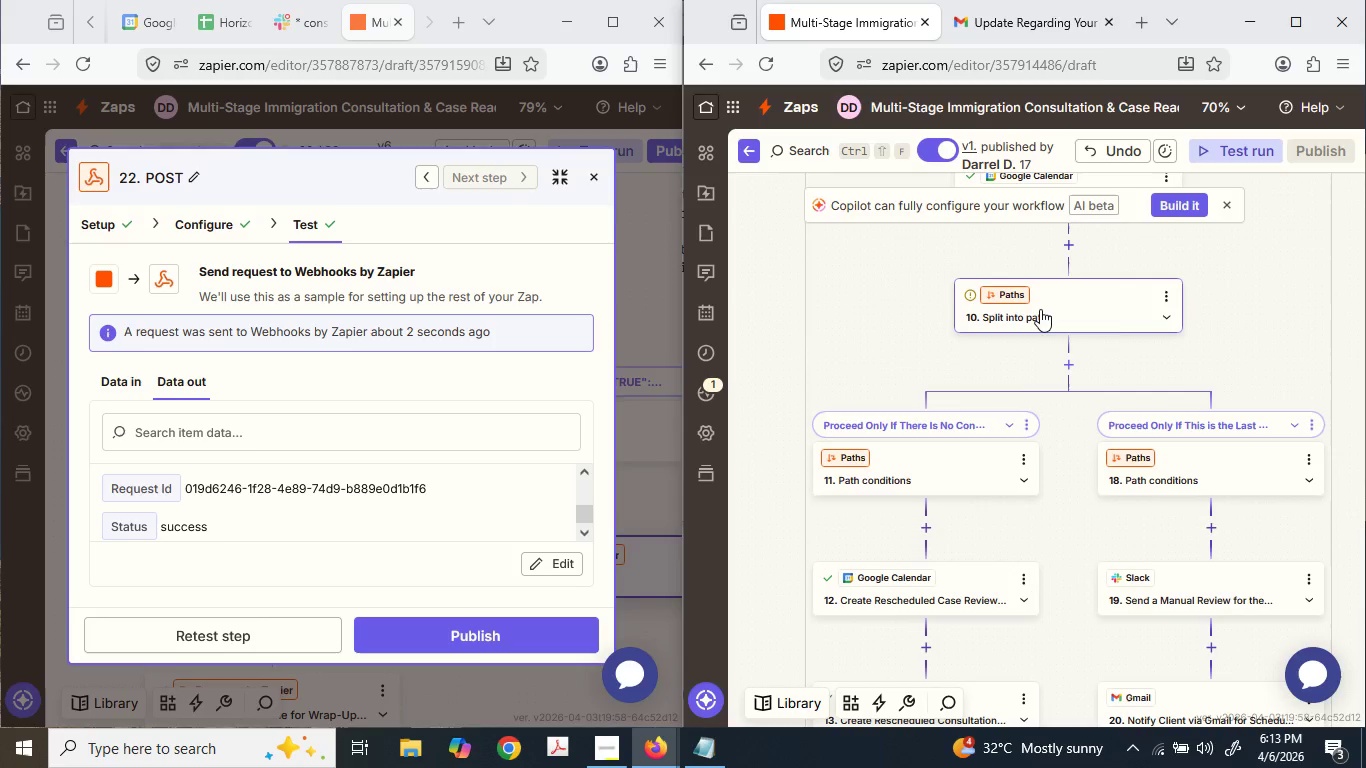 
scroll: coordinate [1038, 302], scroll_direction: down, amount: 2.0
 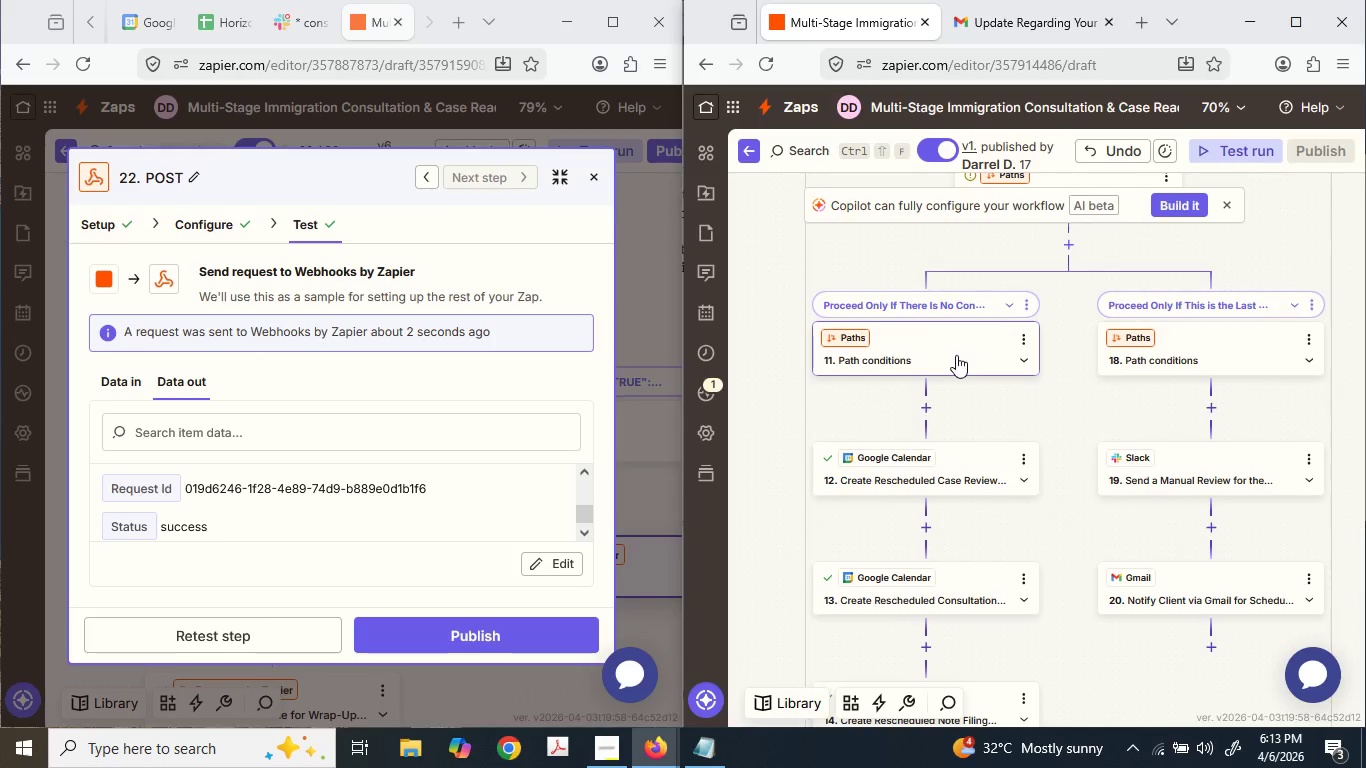 
scroll: coordinate [953, 354], scroll_direction: up, amount: 3.0
 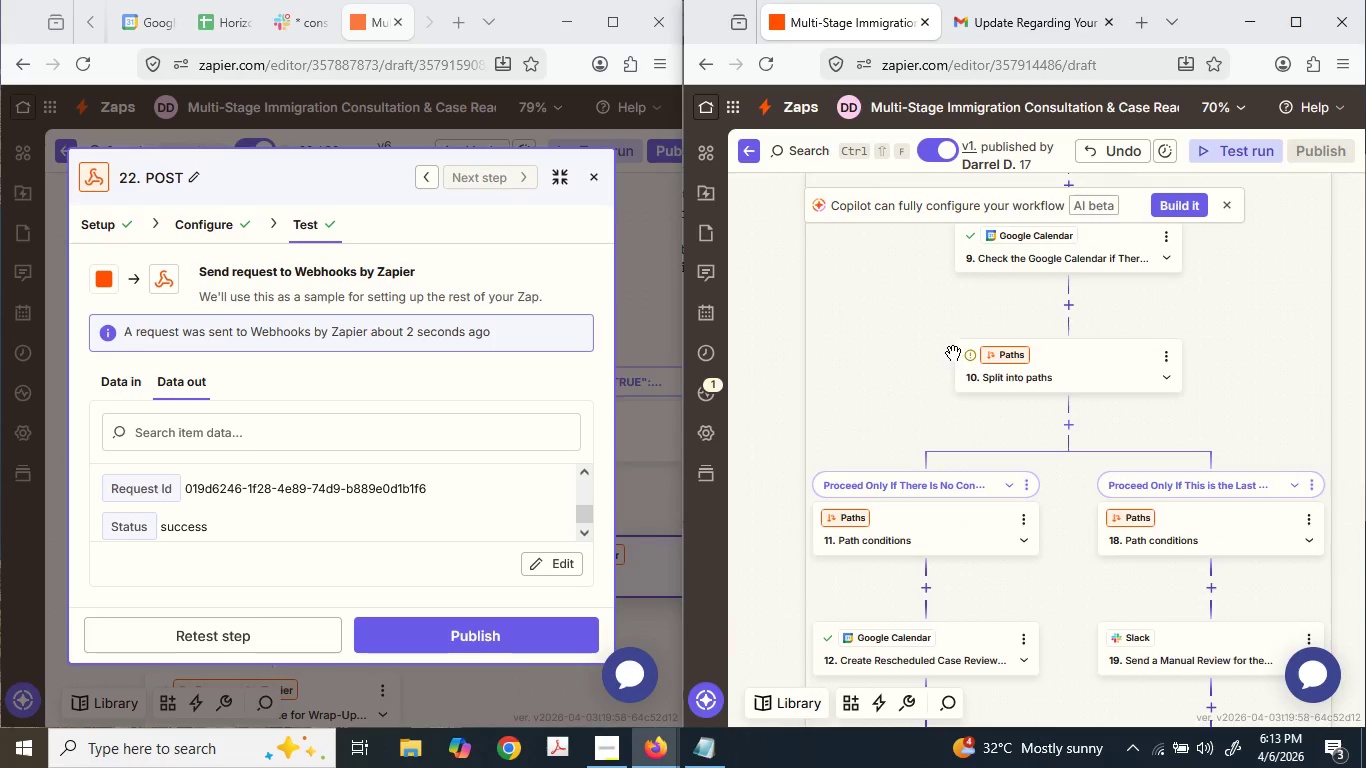 
scroll: coordinate [953, 353], scroll_direction: down, amount: 3.0
 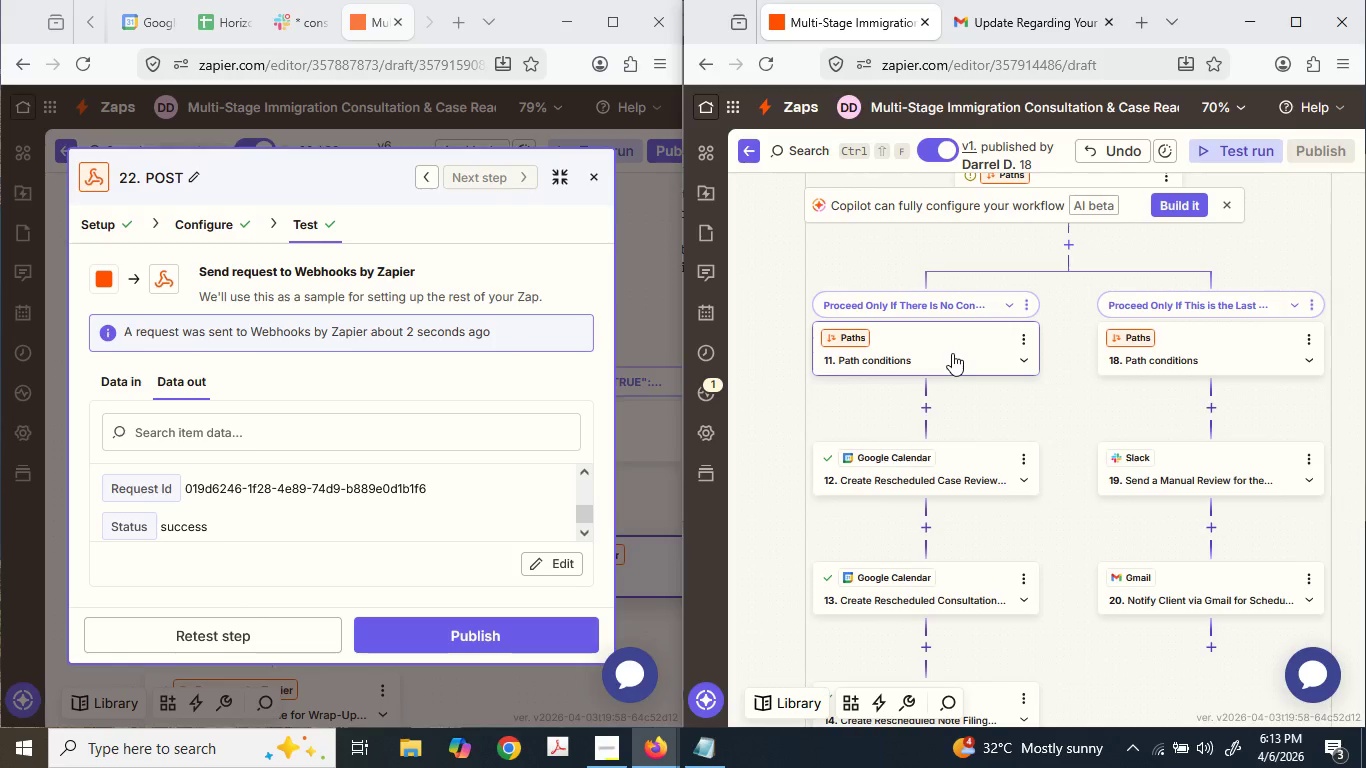 
scroll: coordinate [952, 353], scroll_direction: up, amount: 1.0
 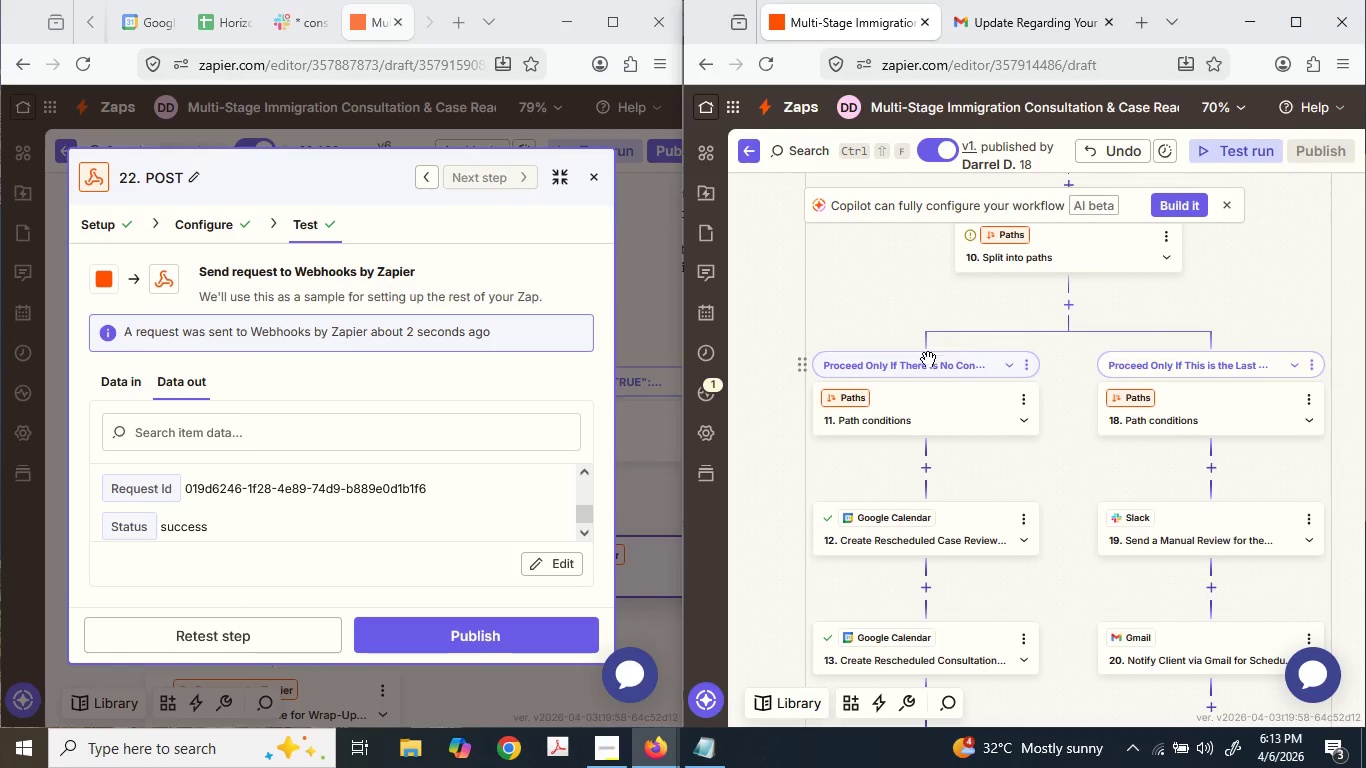 
scroll: coordinate [899, 374], scroll_direction: down, amount: 9.0
 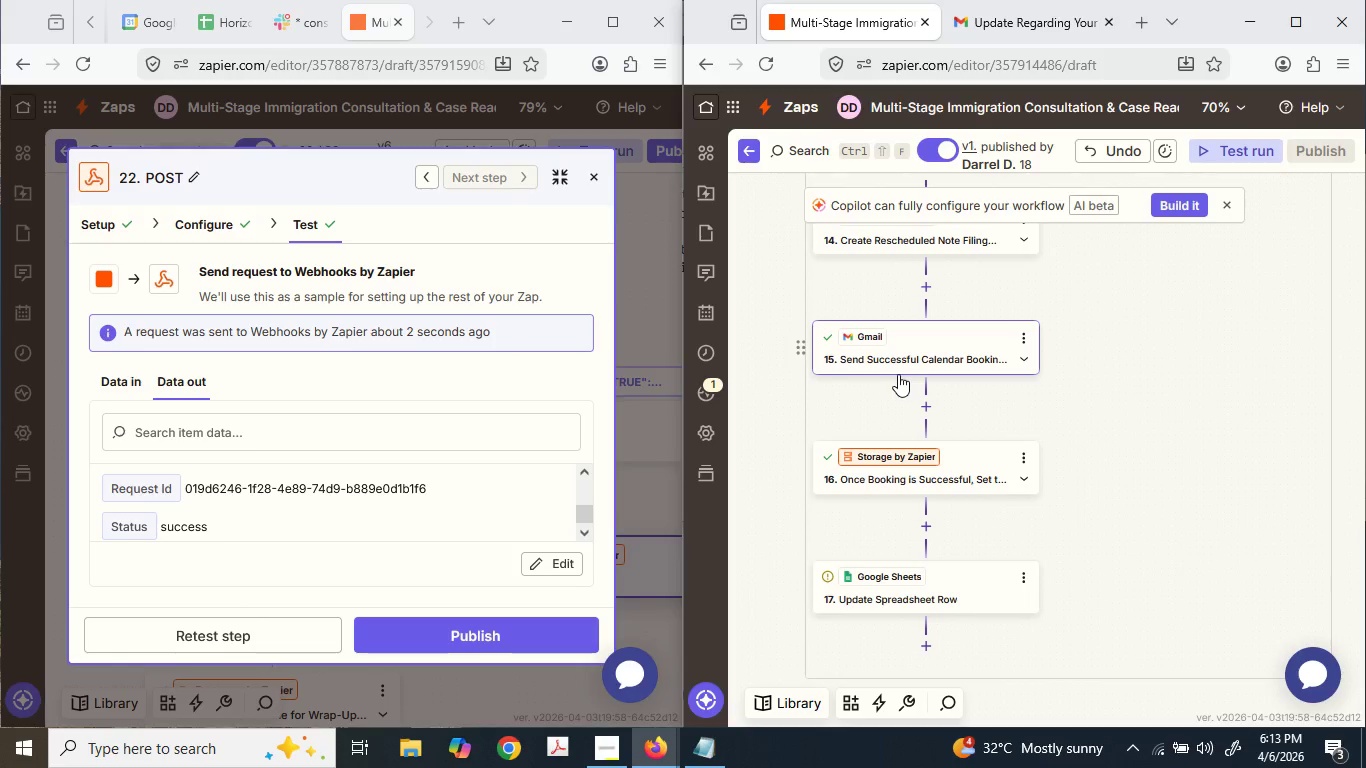 
scroll: coordinate [897, 370], scroll_direction: up, amount: 15.0
 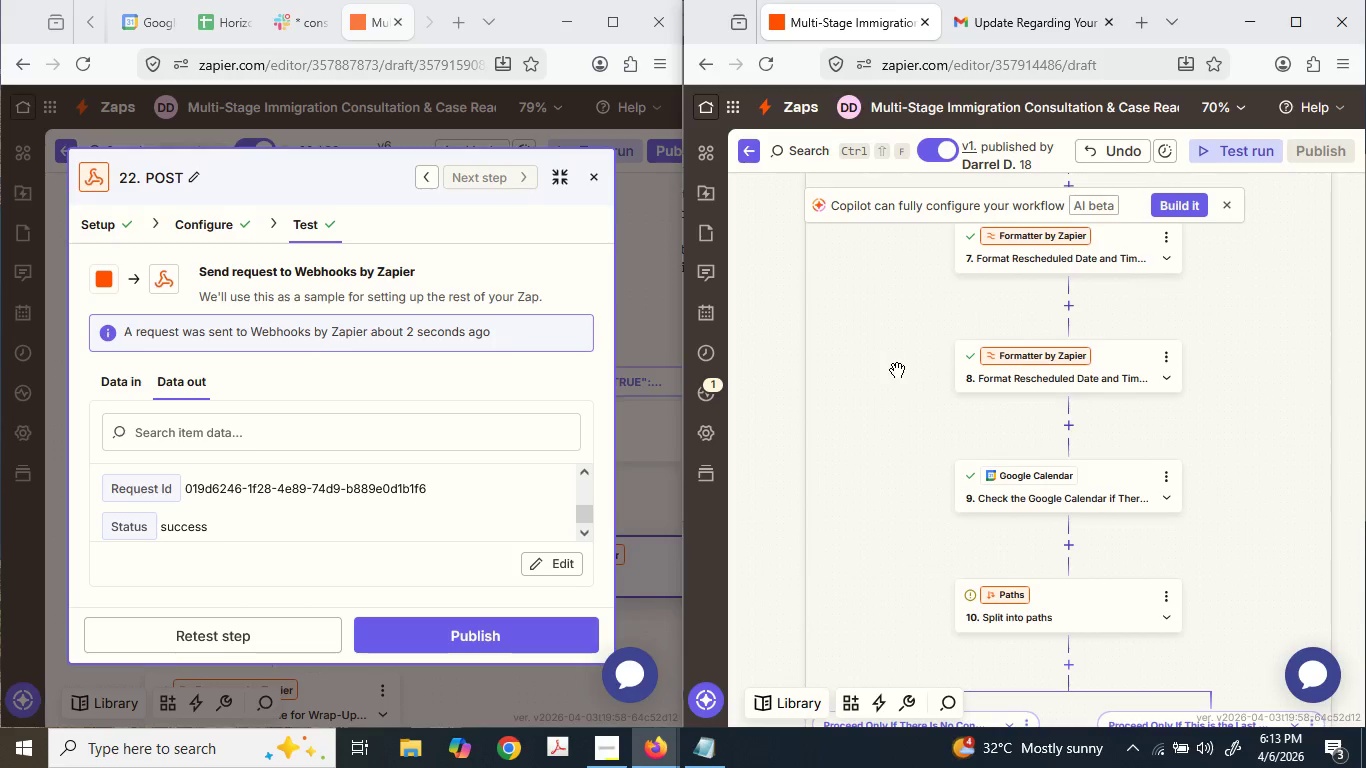 
scroll: coordinate [873, 375], scroll_direction: down, amount: 8.0
 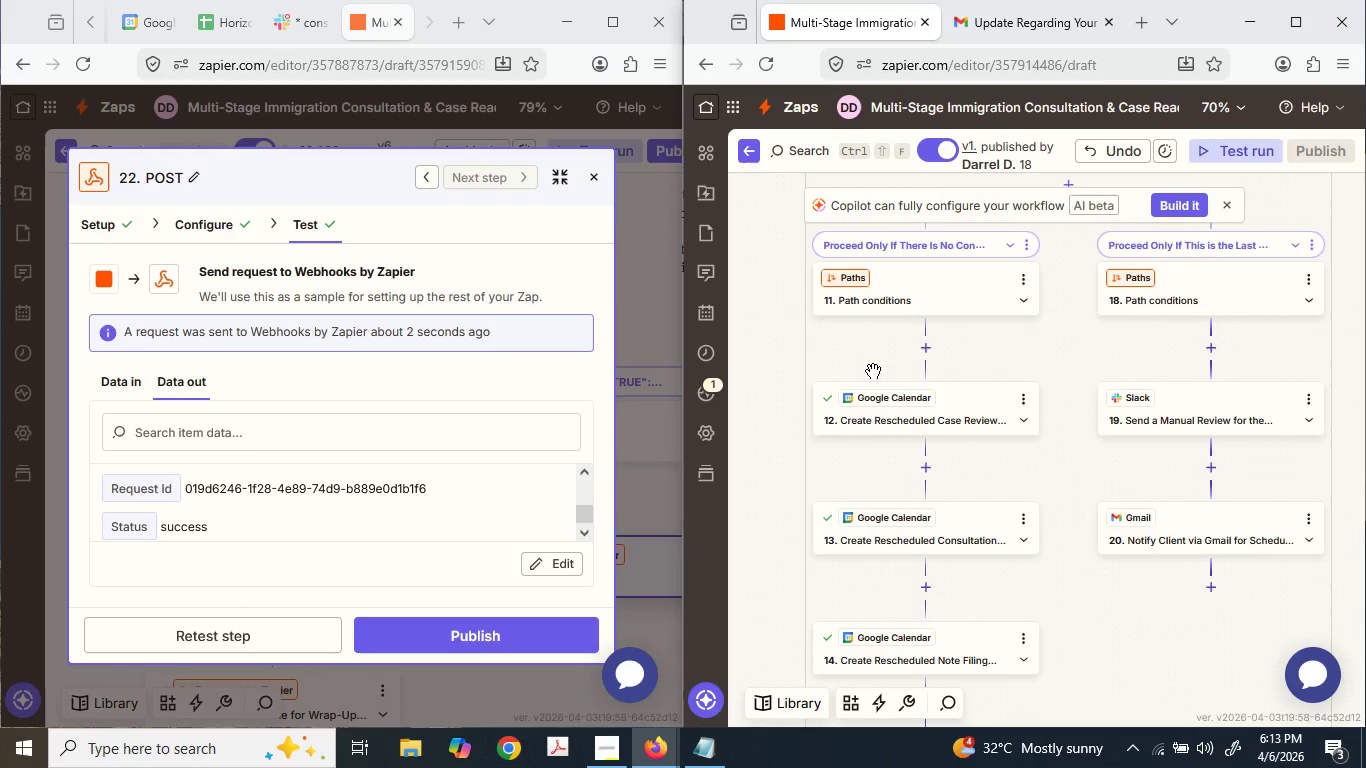 
scroll: coordinate [1065, 353], scroll_direction: up, amount: 14.0
 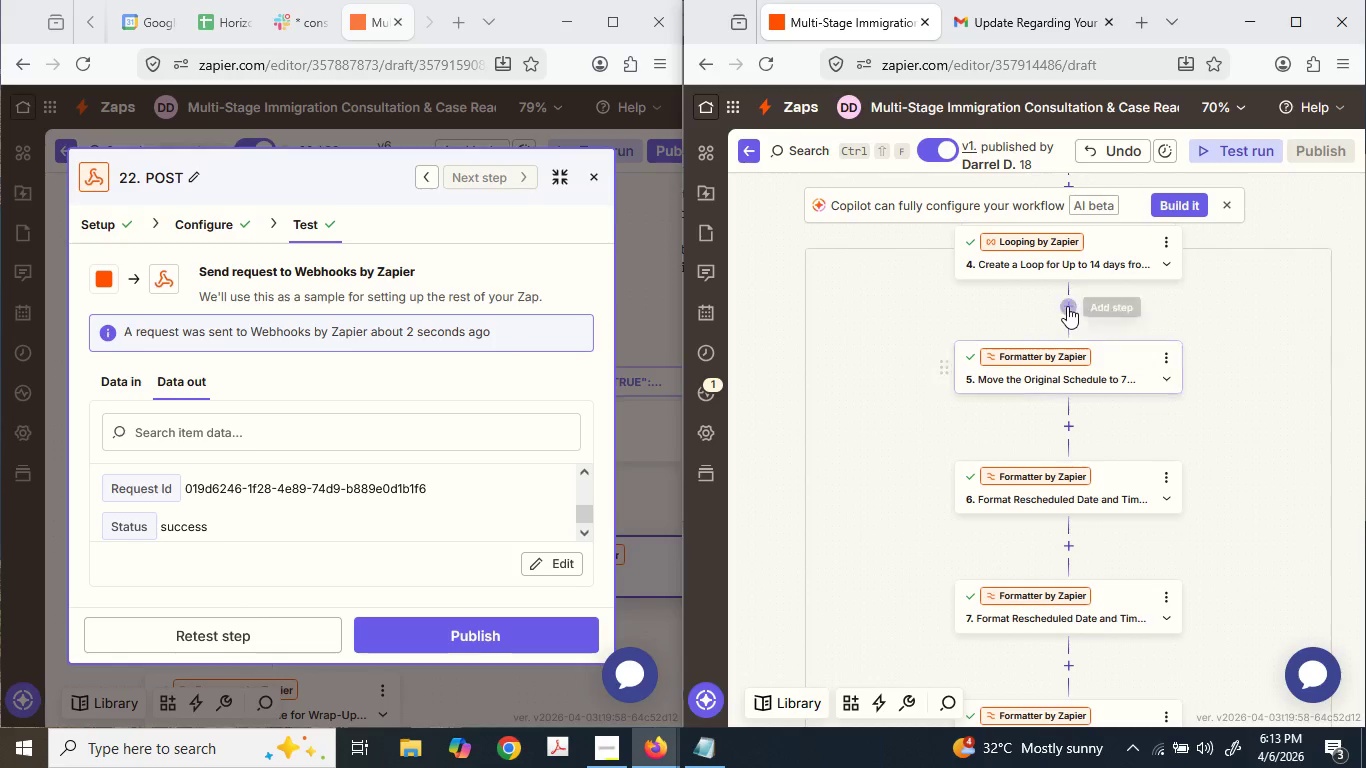 
left_click([1065, 306])
 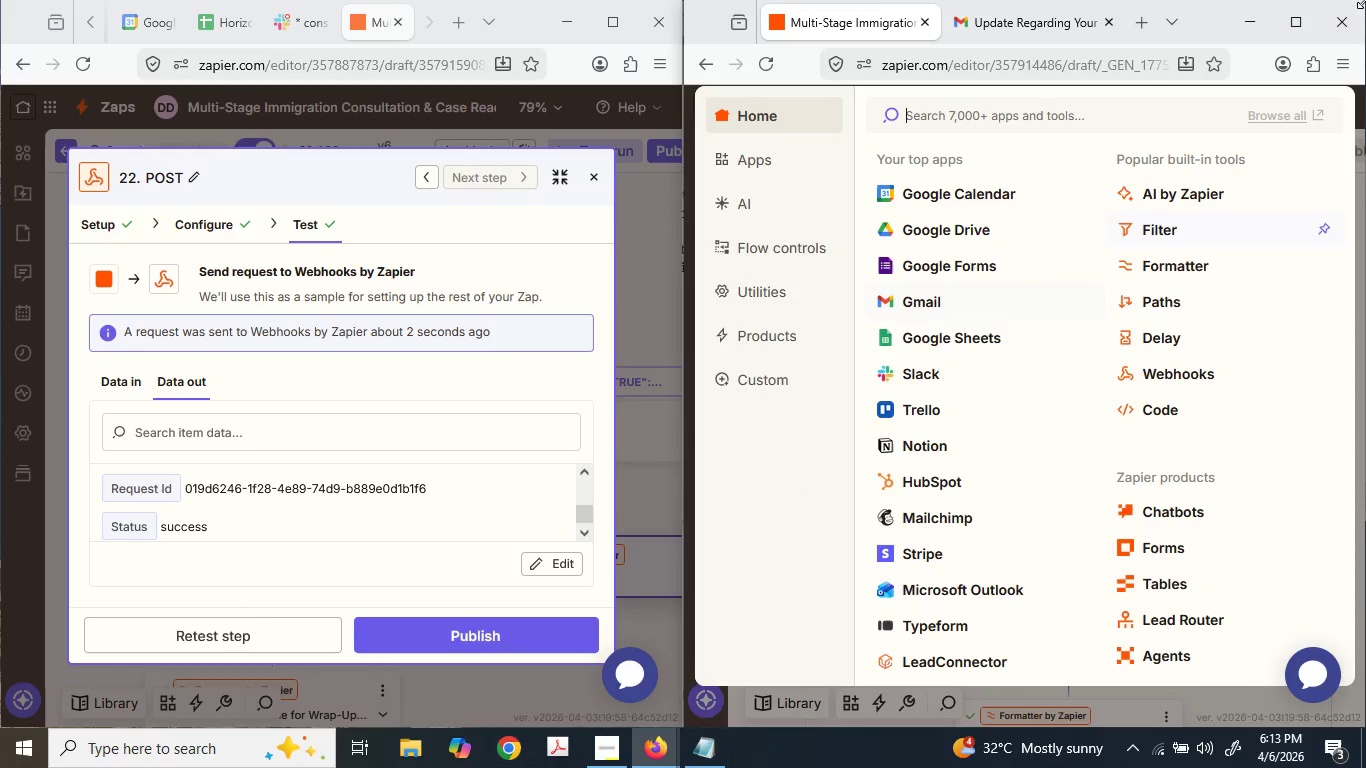 
left_click([1314, 16])
 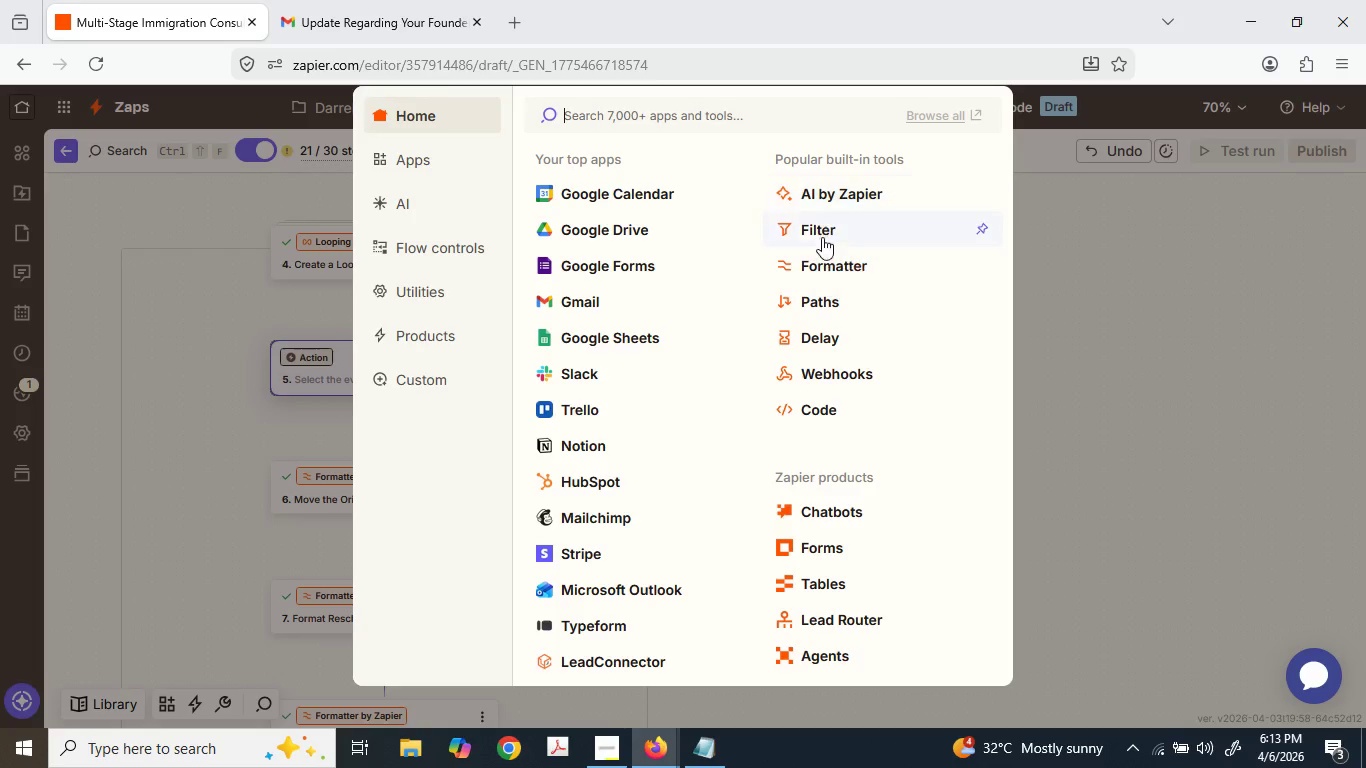 
left_click([854, 270])
 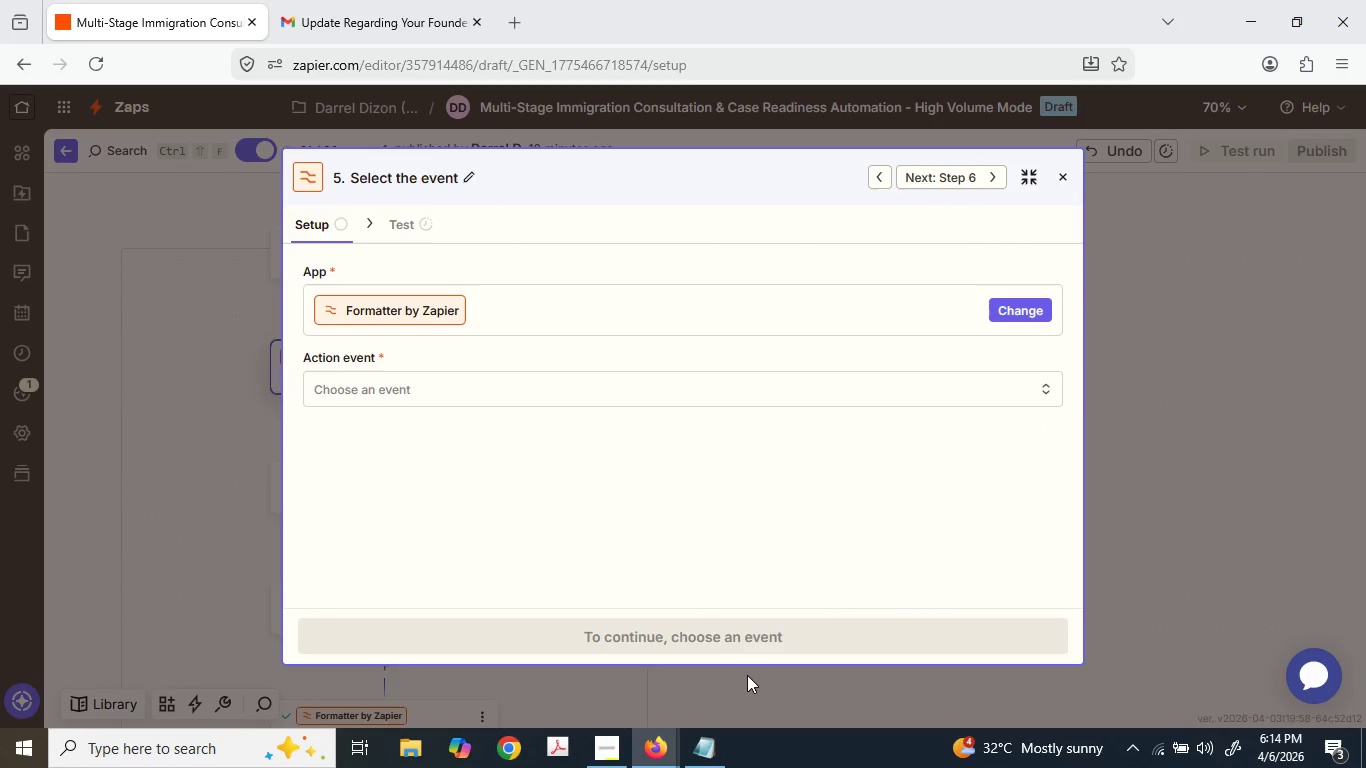 
wait(11.52)
 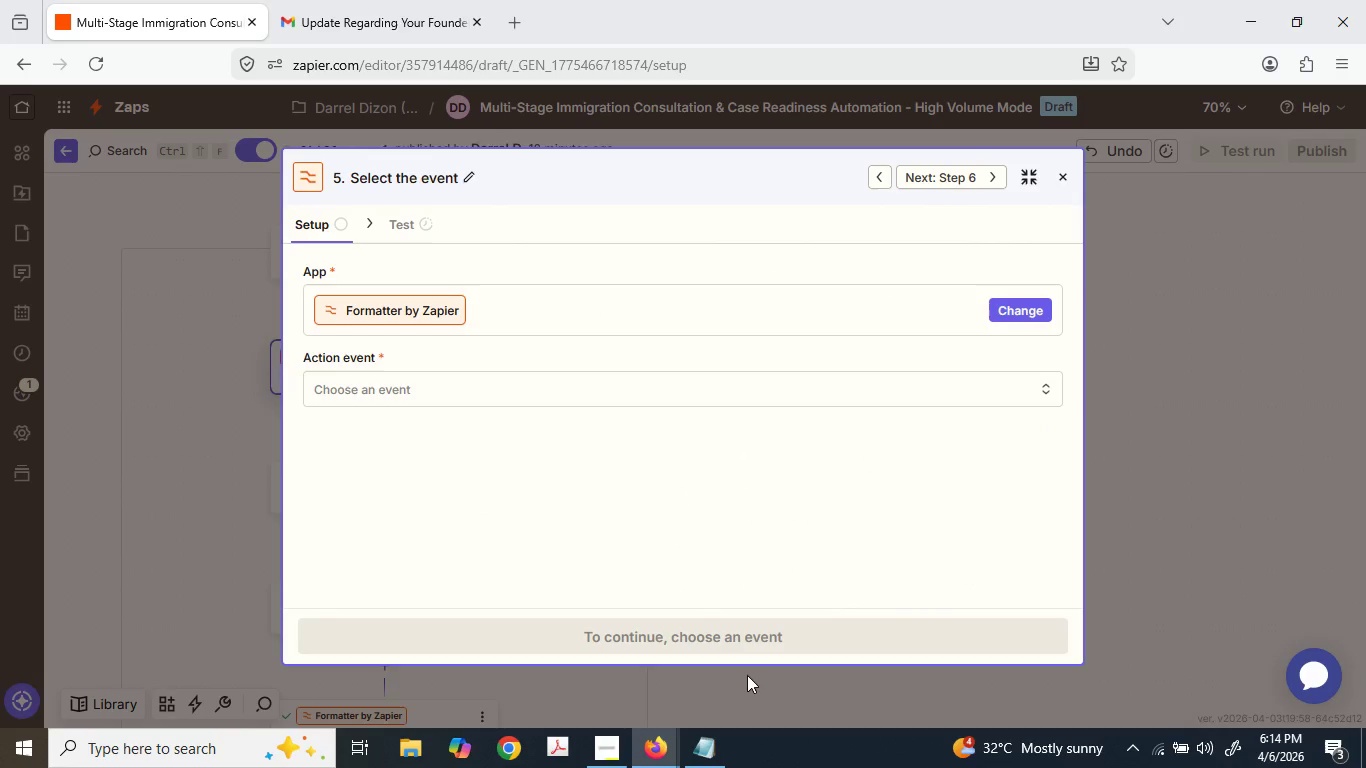 
left_click([432, 372])
 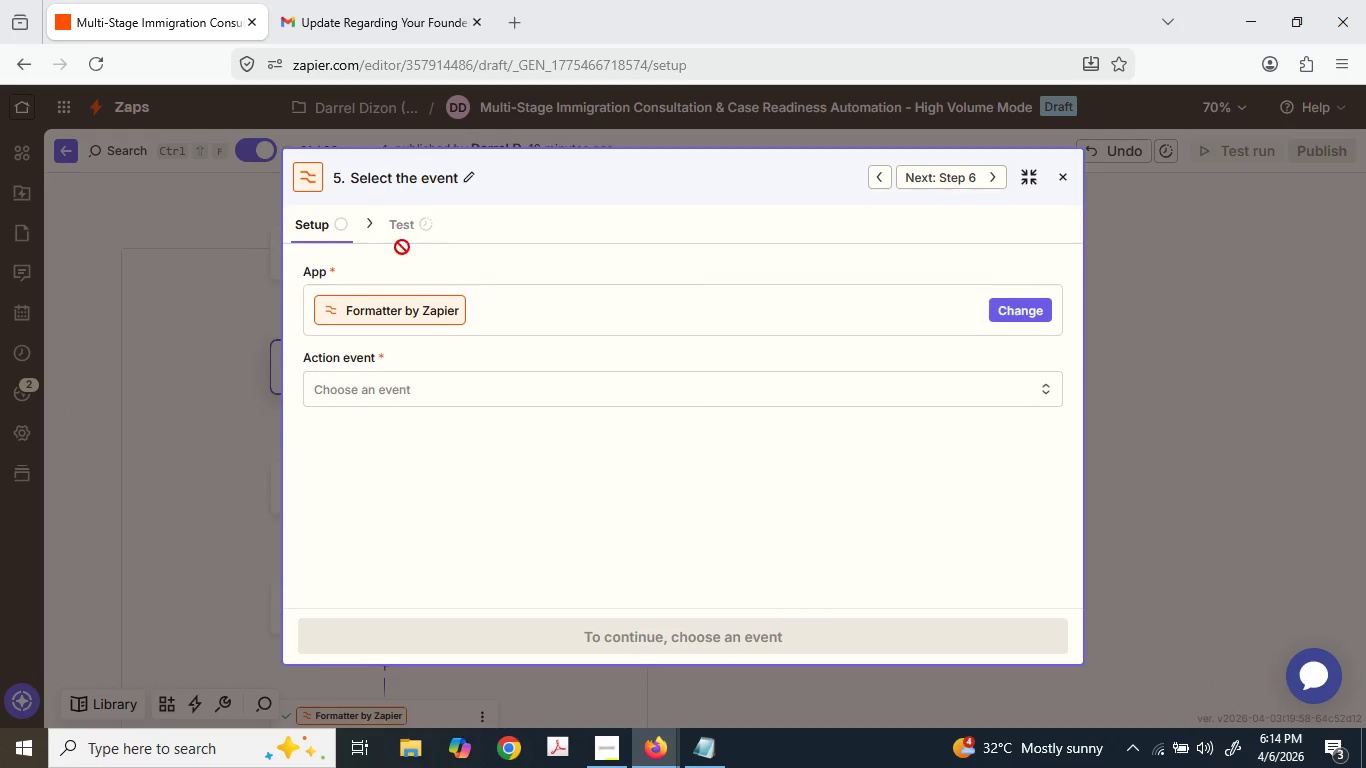 
left_click([457, 393])
 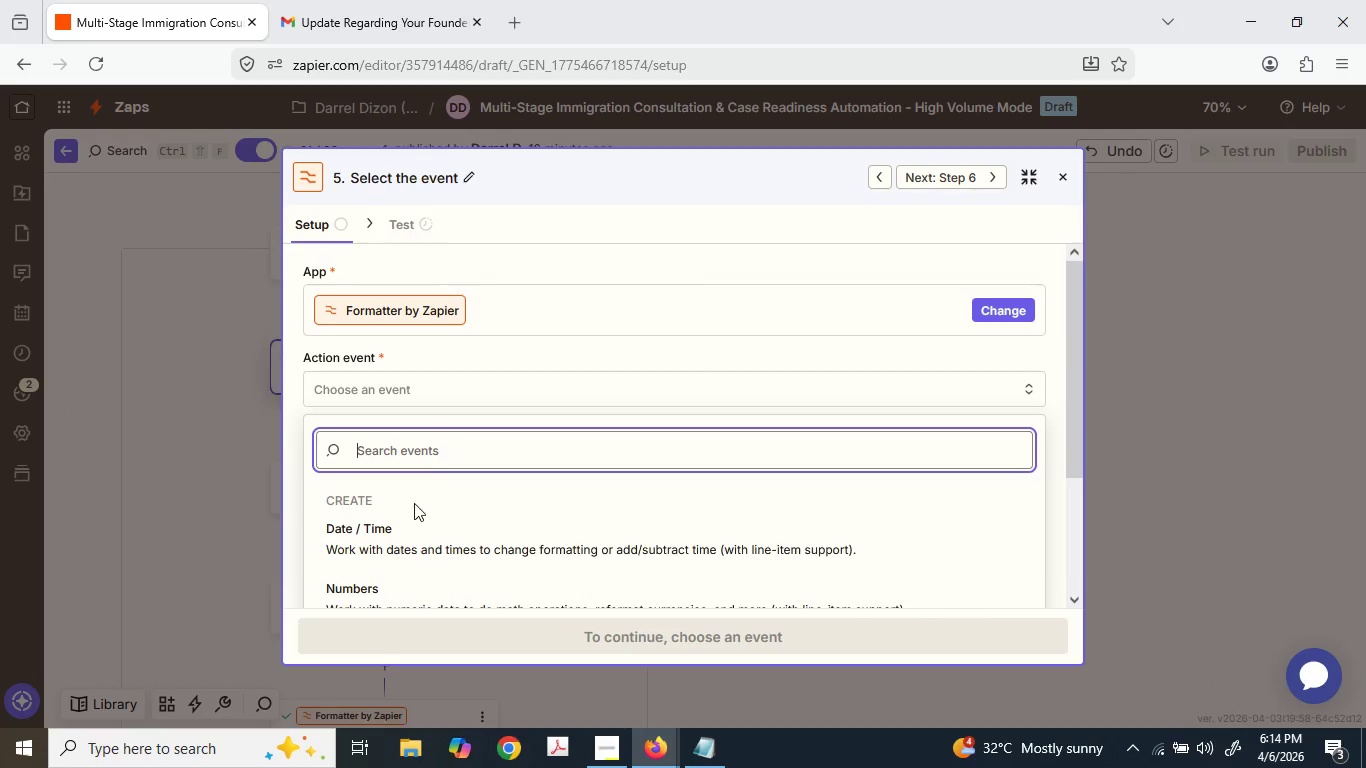 
left_click([406, 532])
 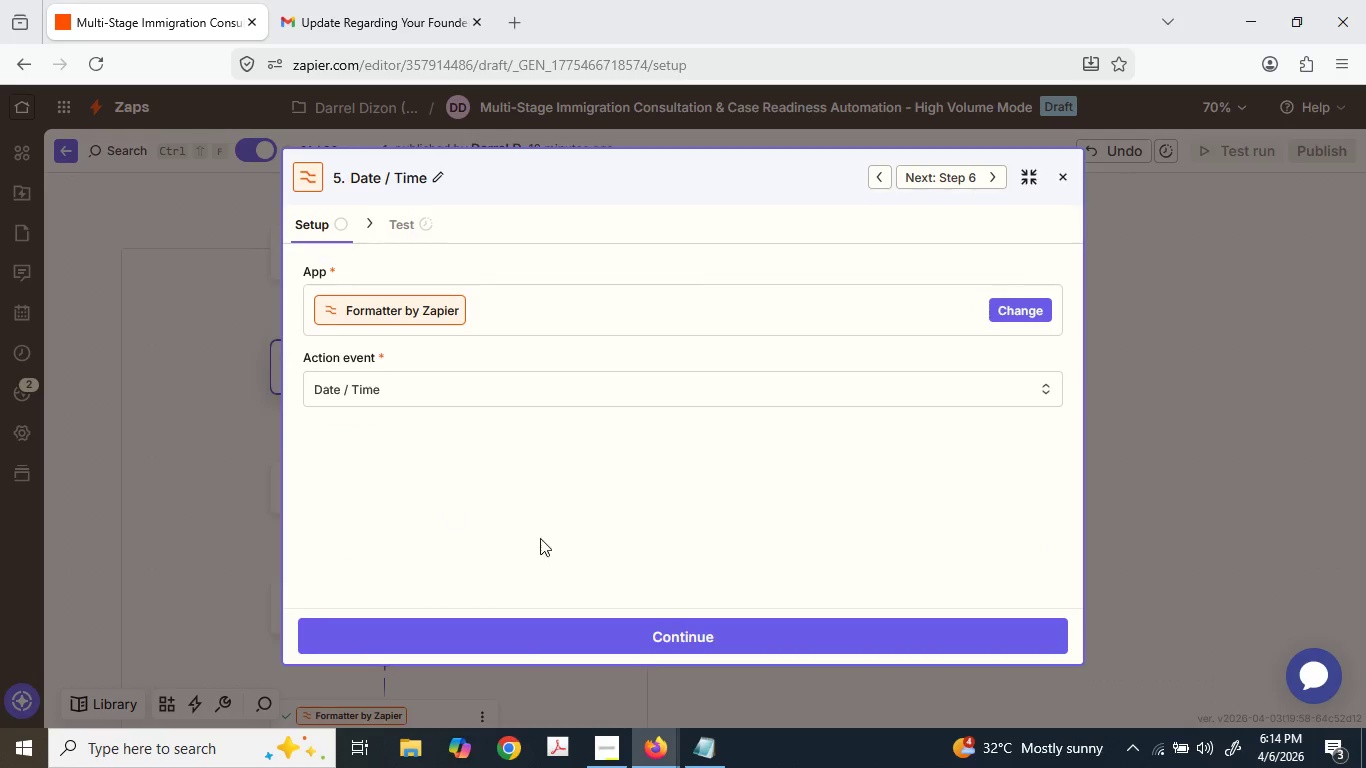 
left_click_drag(start_coordinate=[653, 654], to_coordinate=[652, 647])
 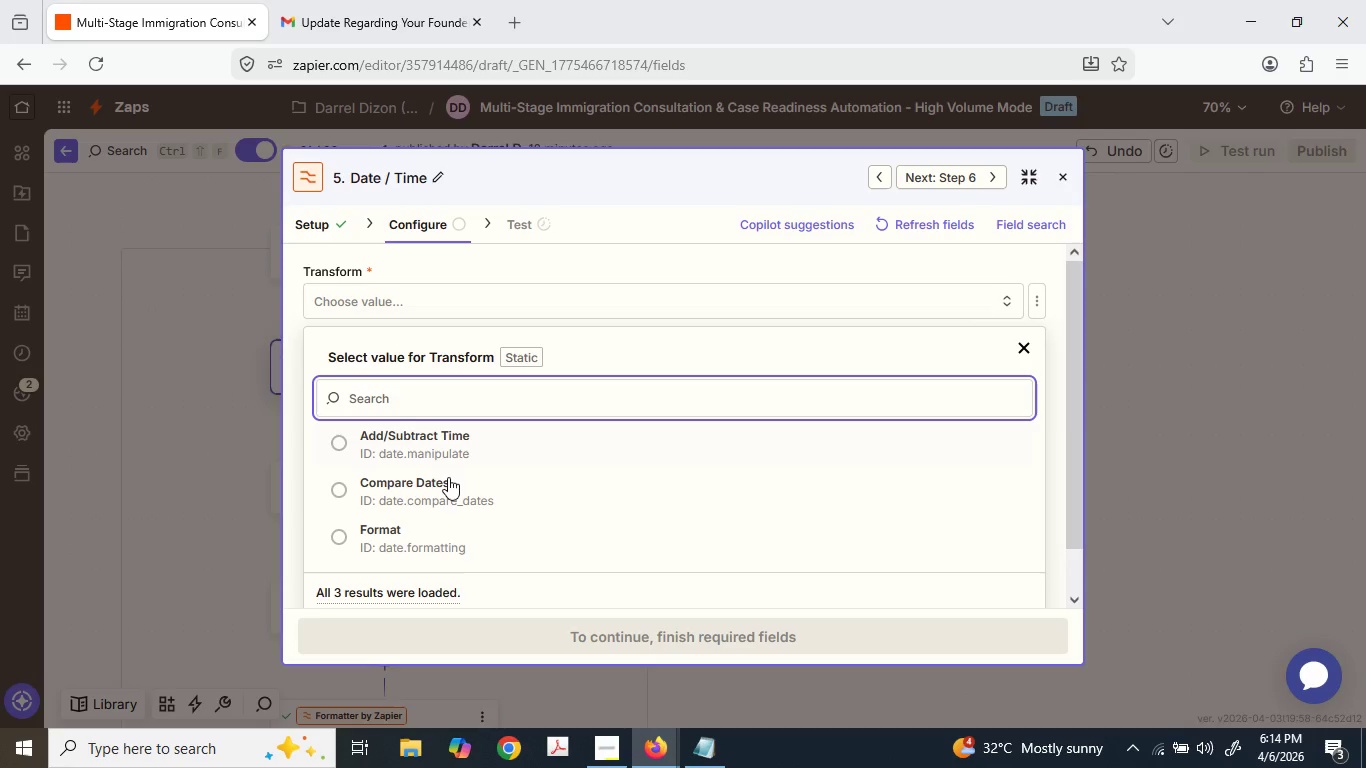 
left_click([432, 535])
 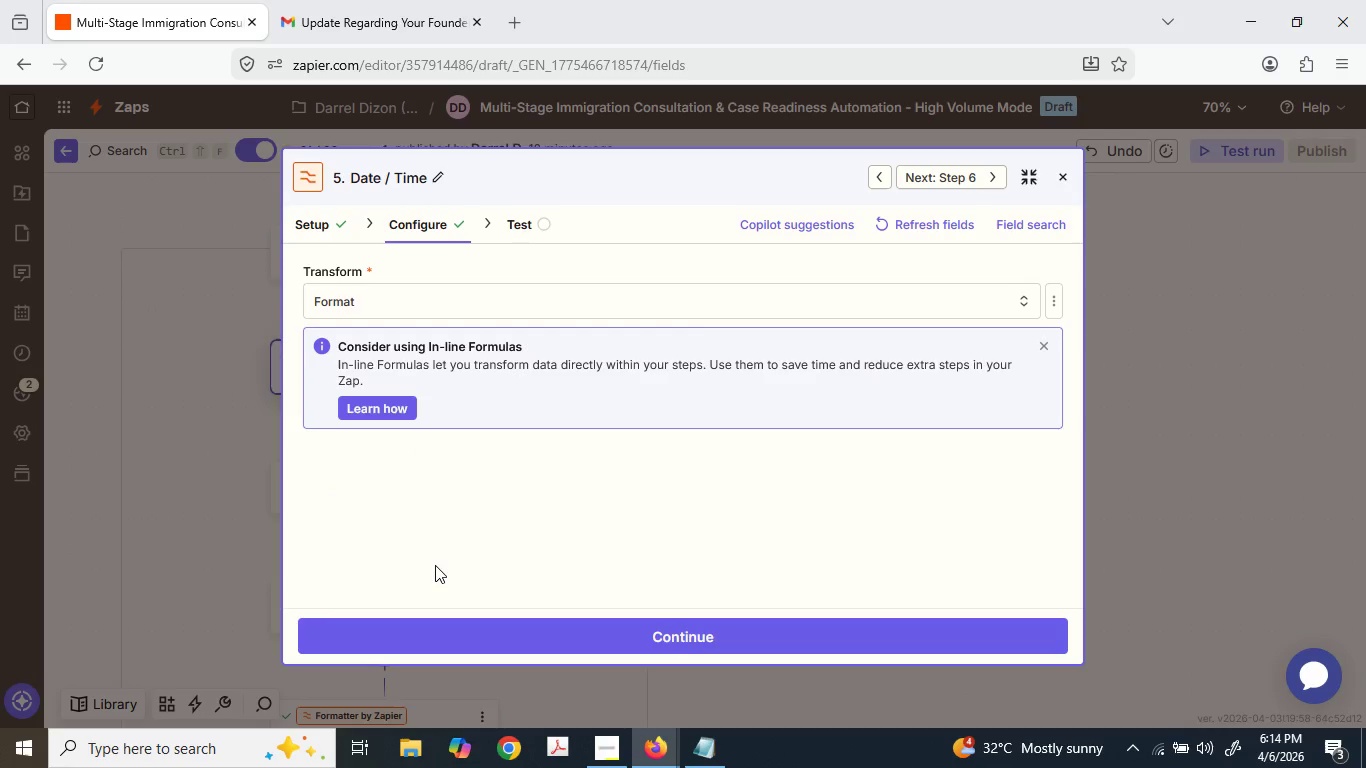 
scroll: coordinate [442, 490], scroll_direction: down, amount: 5.0
 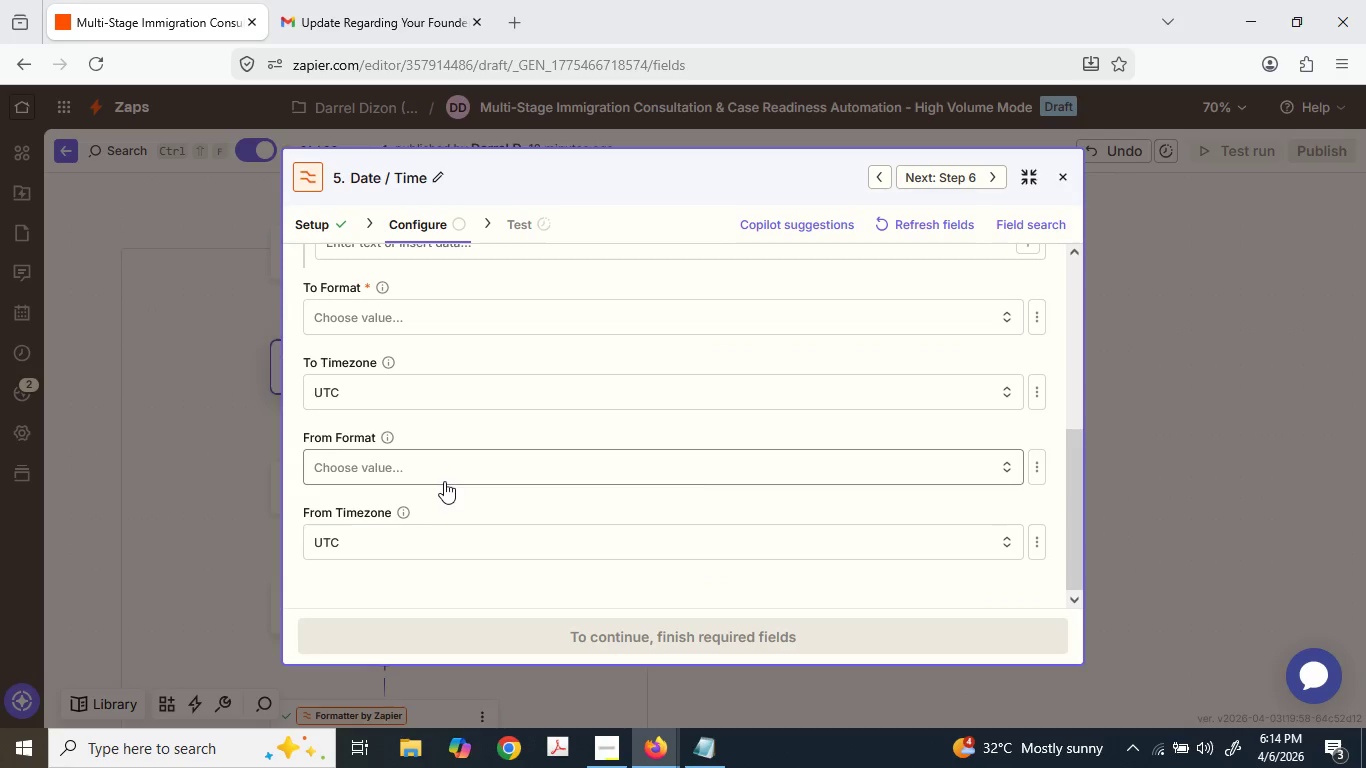 
scroll: coordinate [451, 468], scroll_direction: up, amount: 5.0
 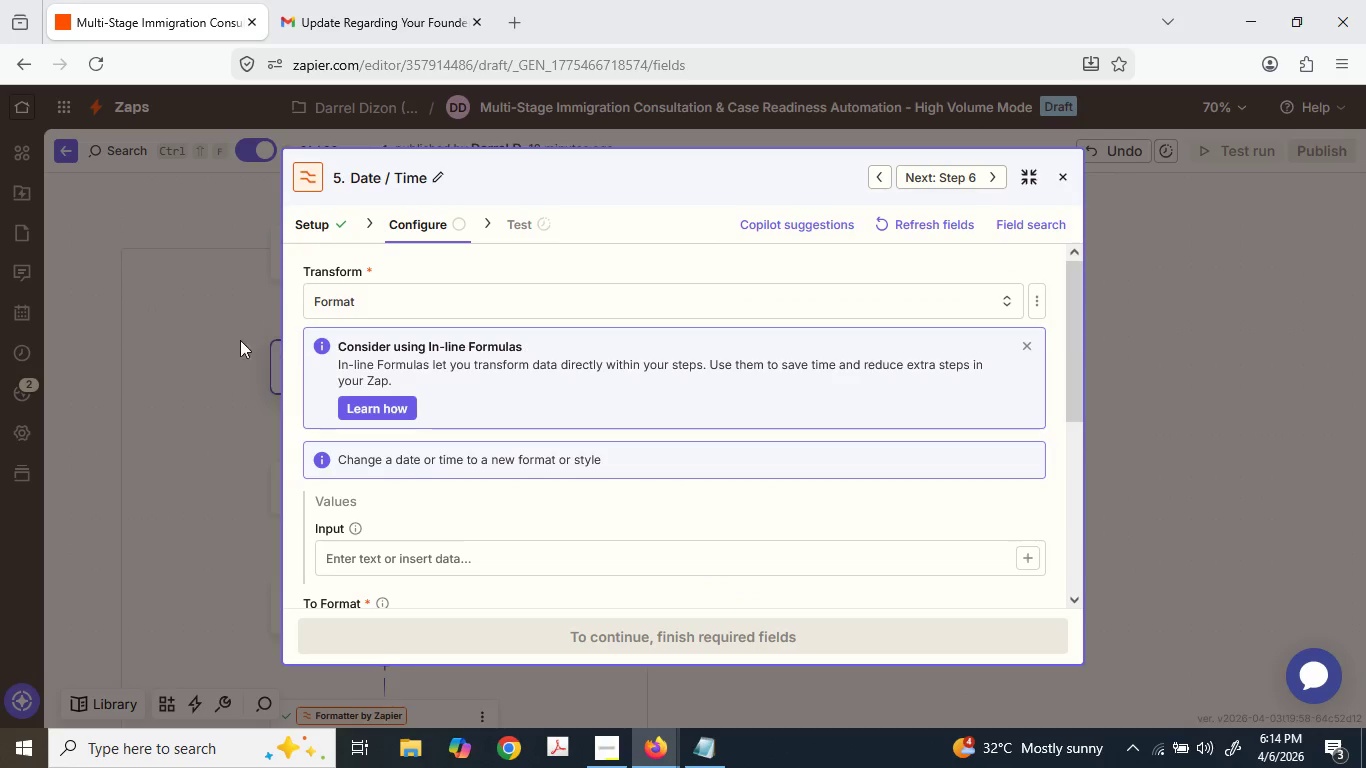 
left_click([193, 338])
 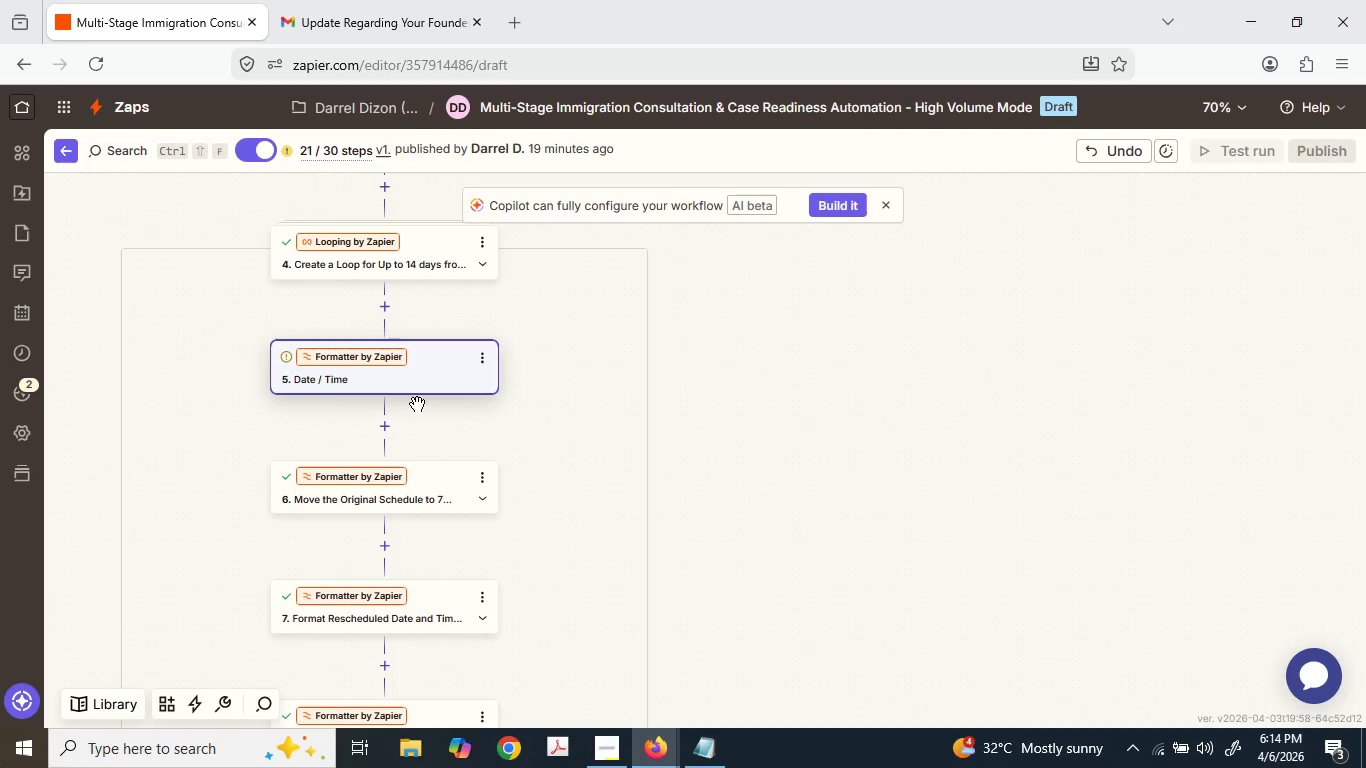 
scroll: coordinate [421, 402], scroll_direction: up, amount: 2.0
 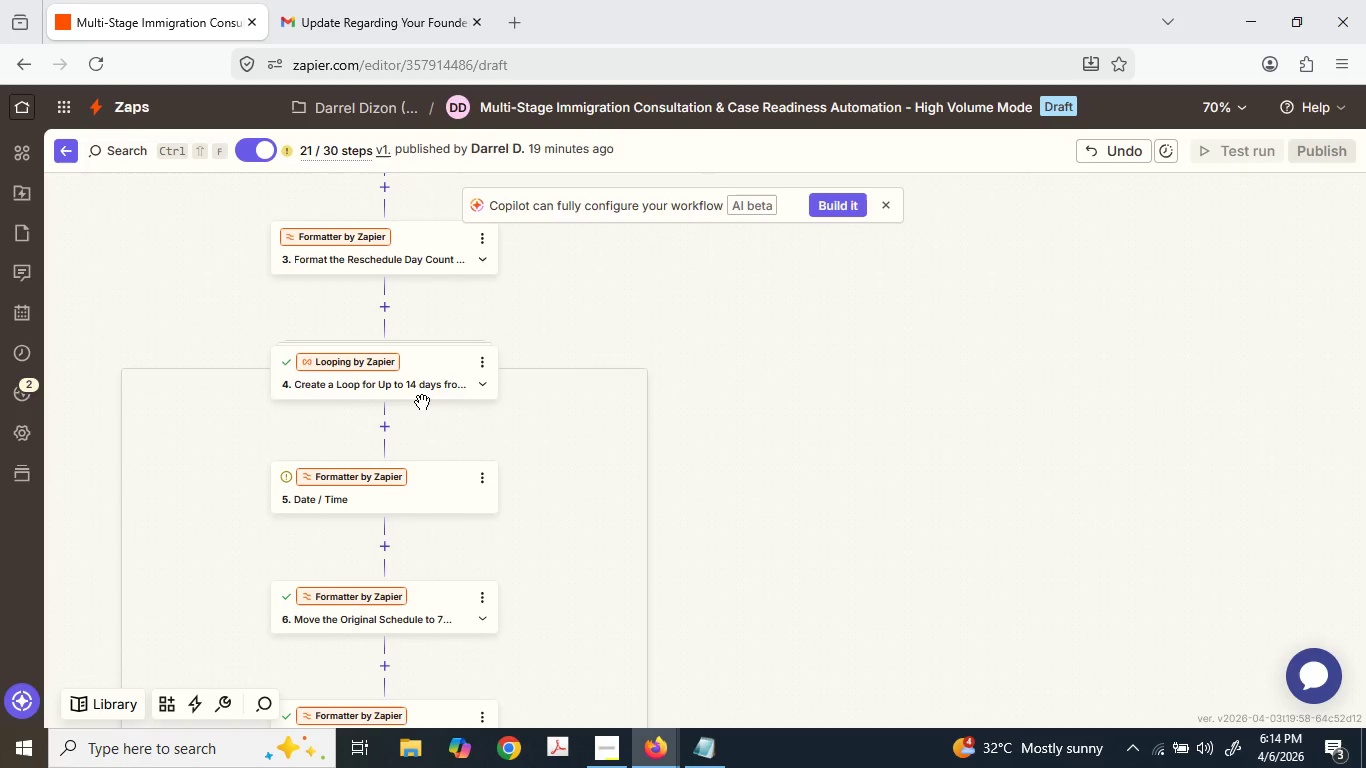 
scroll: coordinate [422, 402], scroll_direction: down, amount: 2.0
 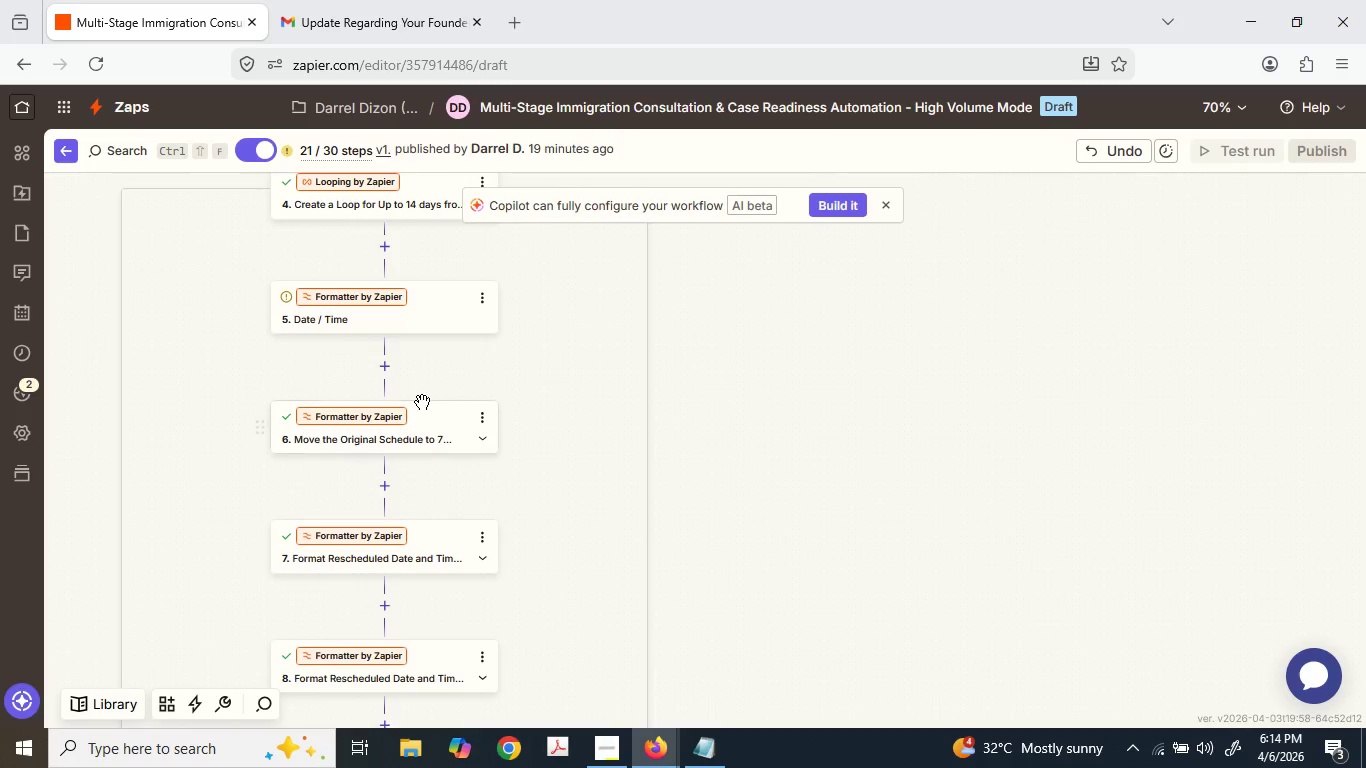 
mouse_move([412, 326])
 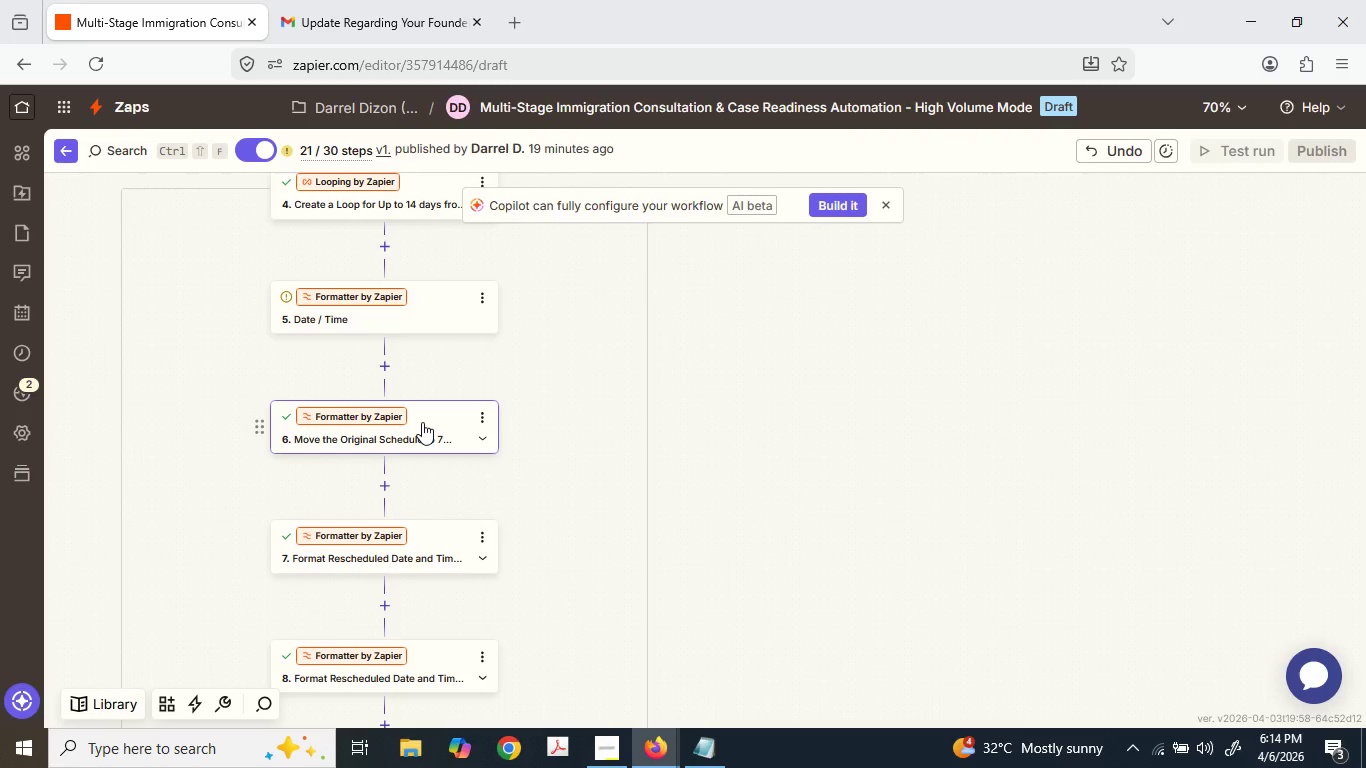 
left_click([422, 422])
 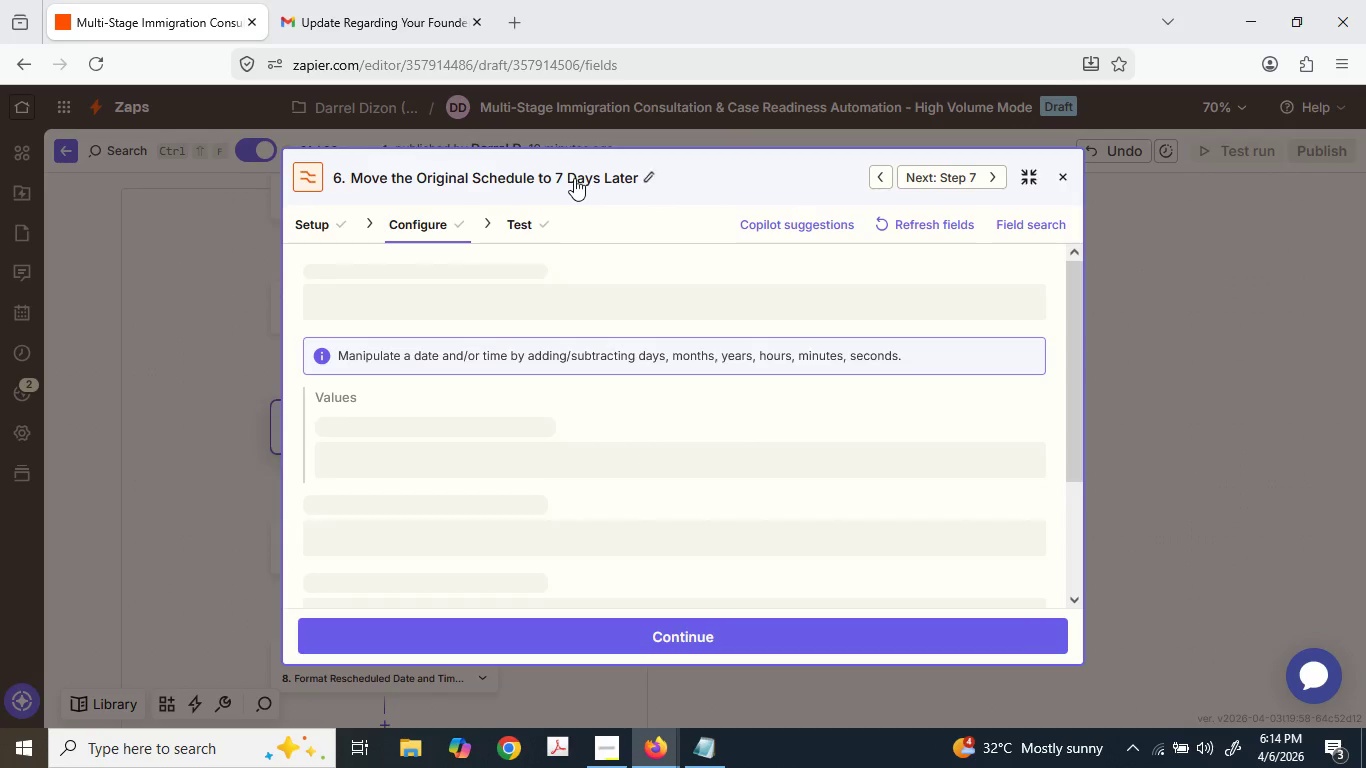 
left_click([561, 176])
 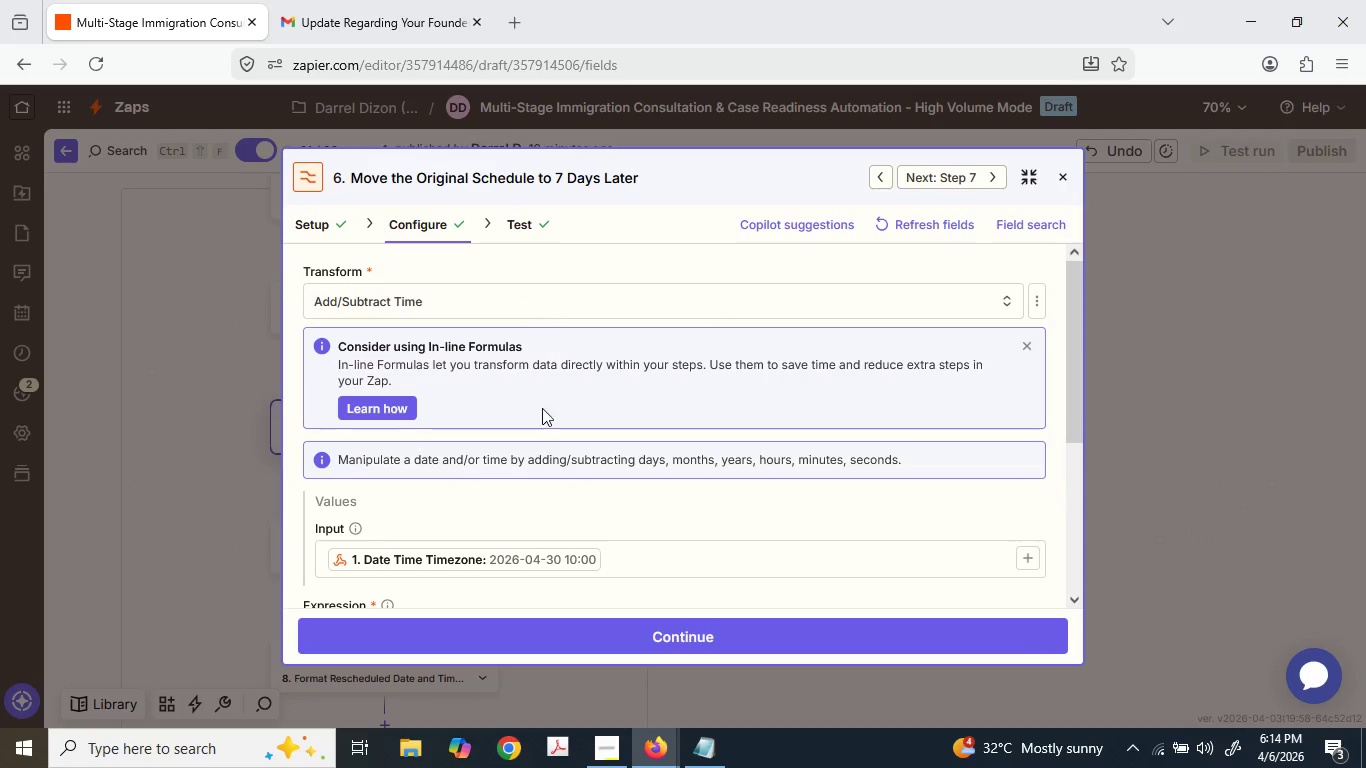 
scroll: coordinate [562, 477], scroll_direction: down, amount: 2.0
 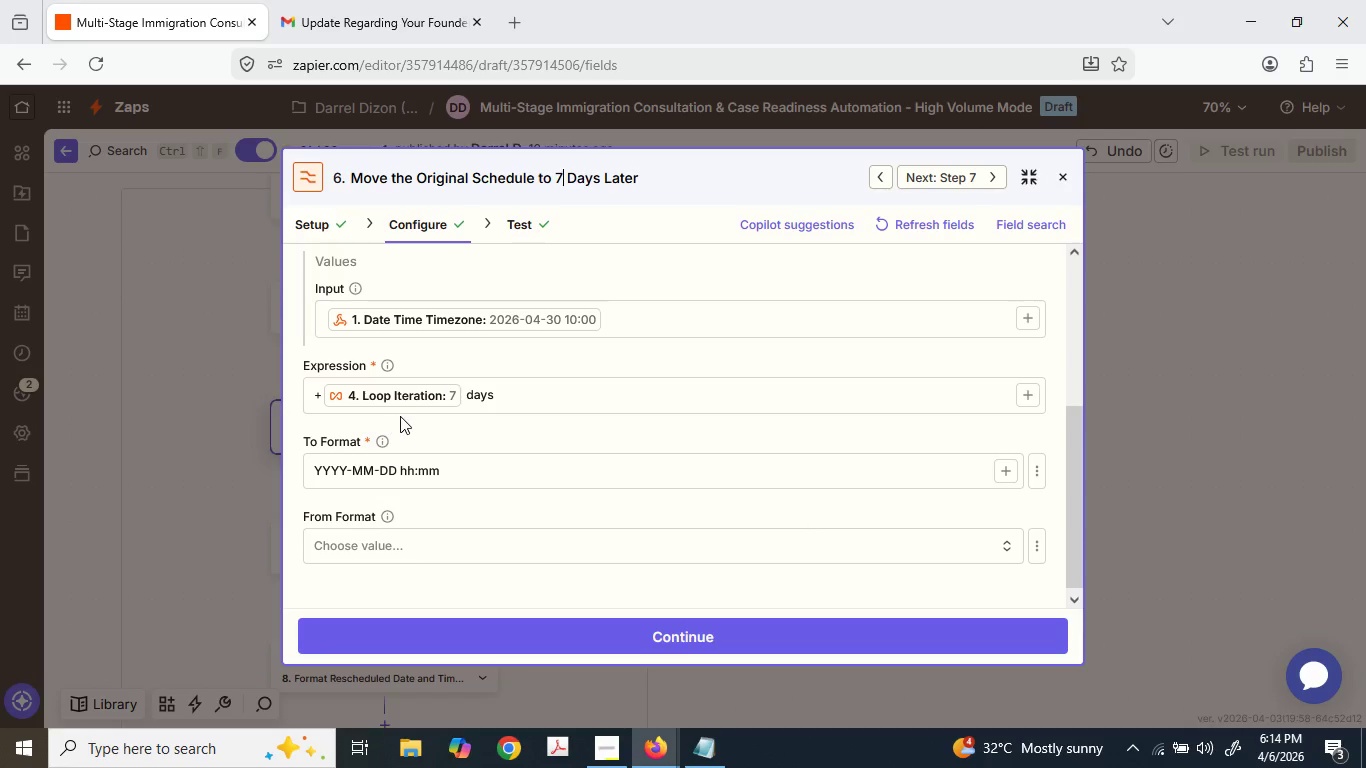 
wait(15.01)
 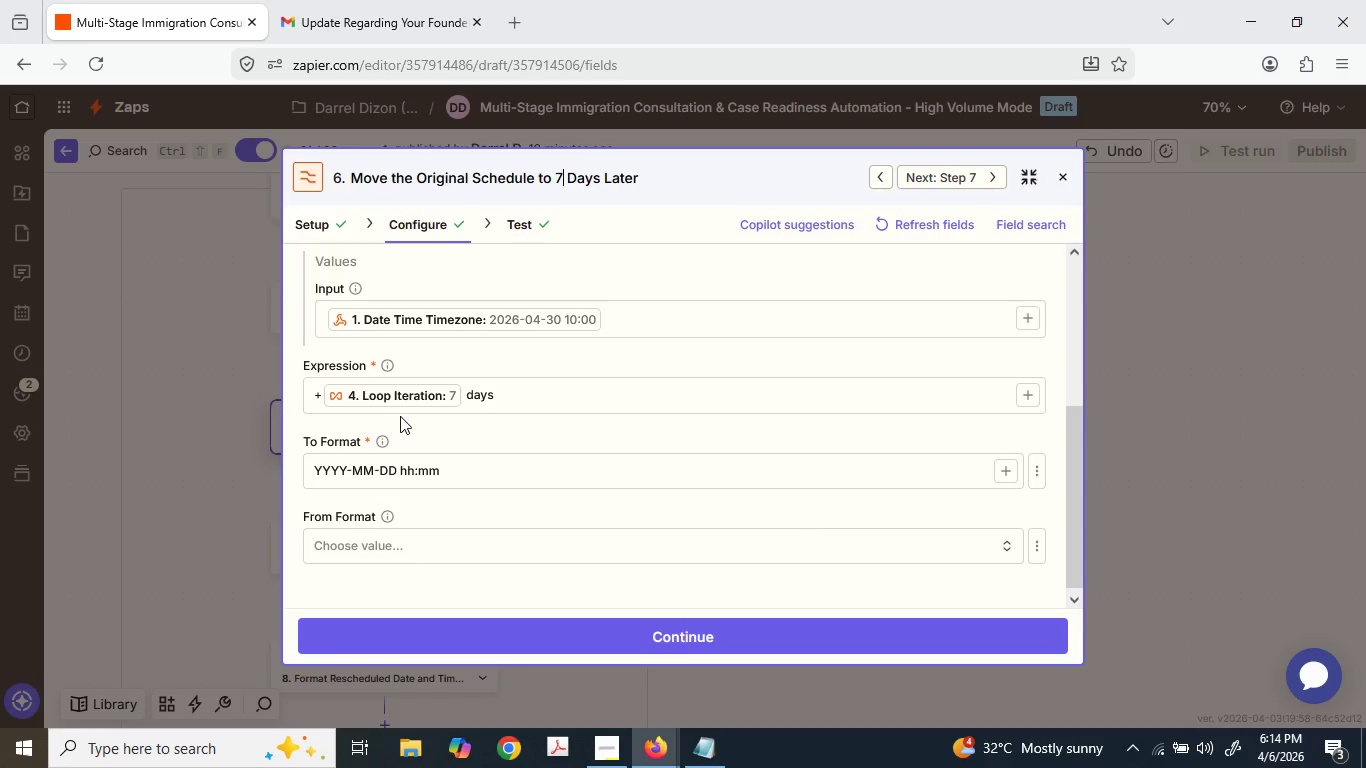 
scroll: coordinate [554, 415], scroll_direction: up, amount: 2.0
 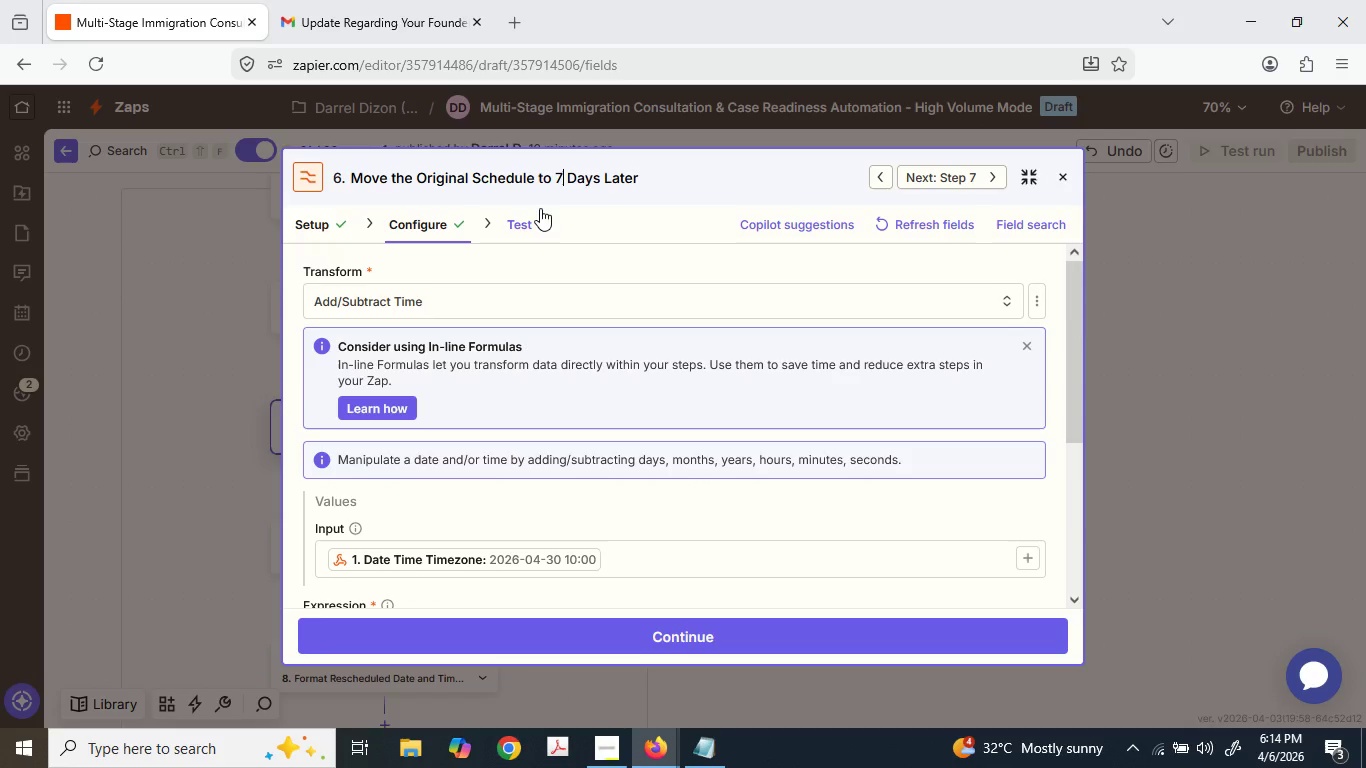 
key(Backspace)
type(Resc[Delete][Delete][Delete][Delete])
 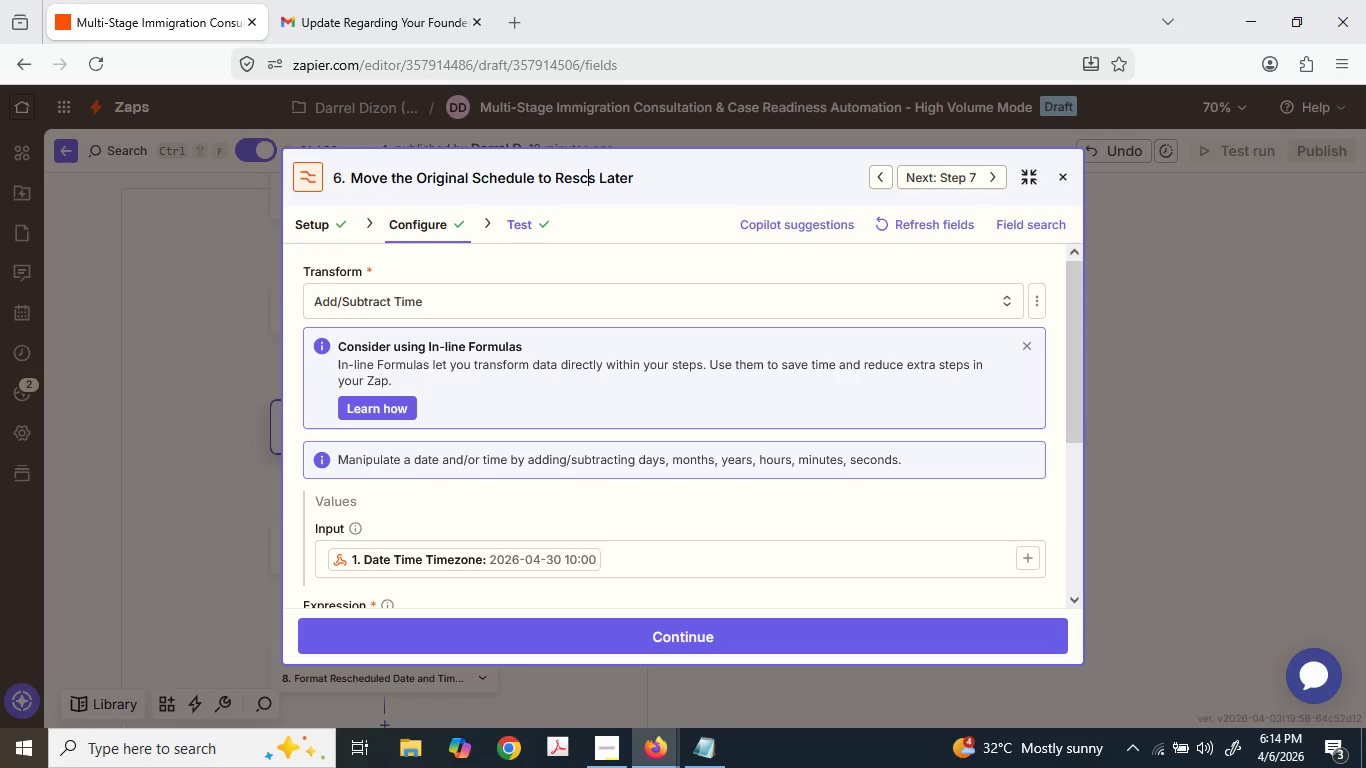 
hold_key(key=Delete, duration=0.66)
 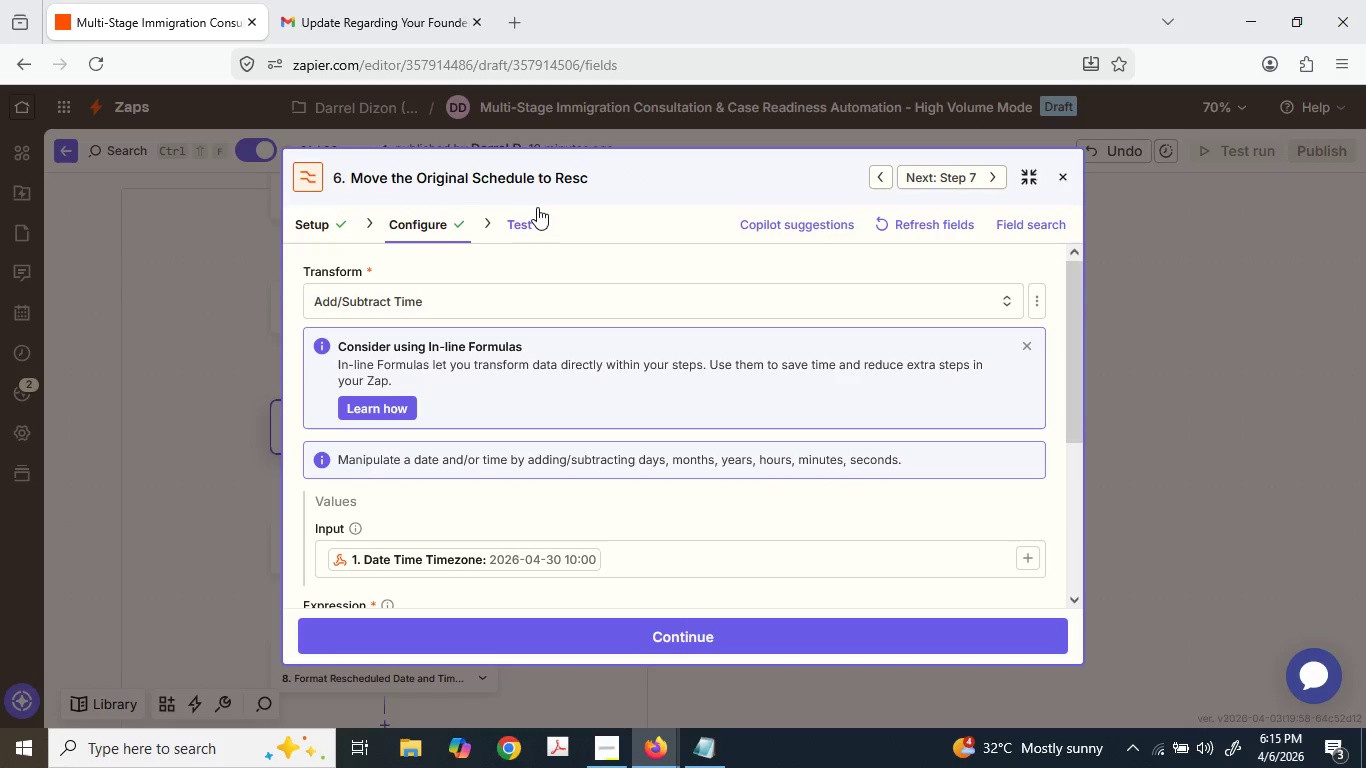 
type(hedu)
 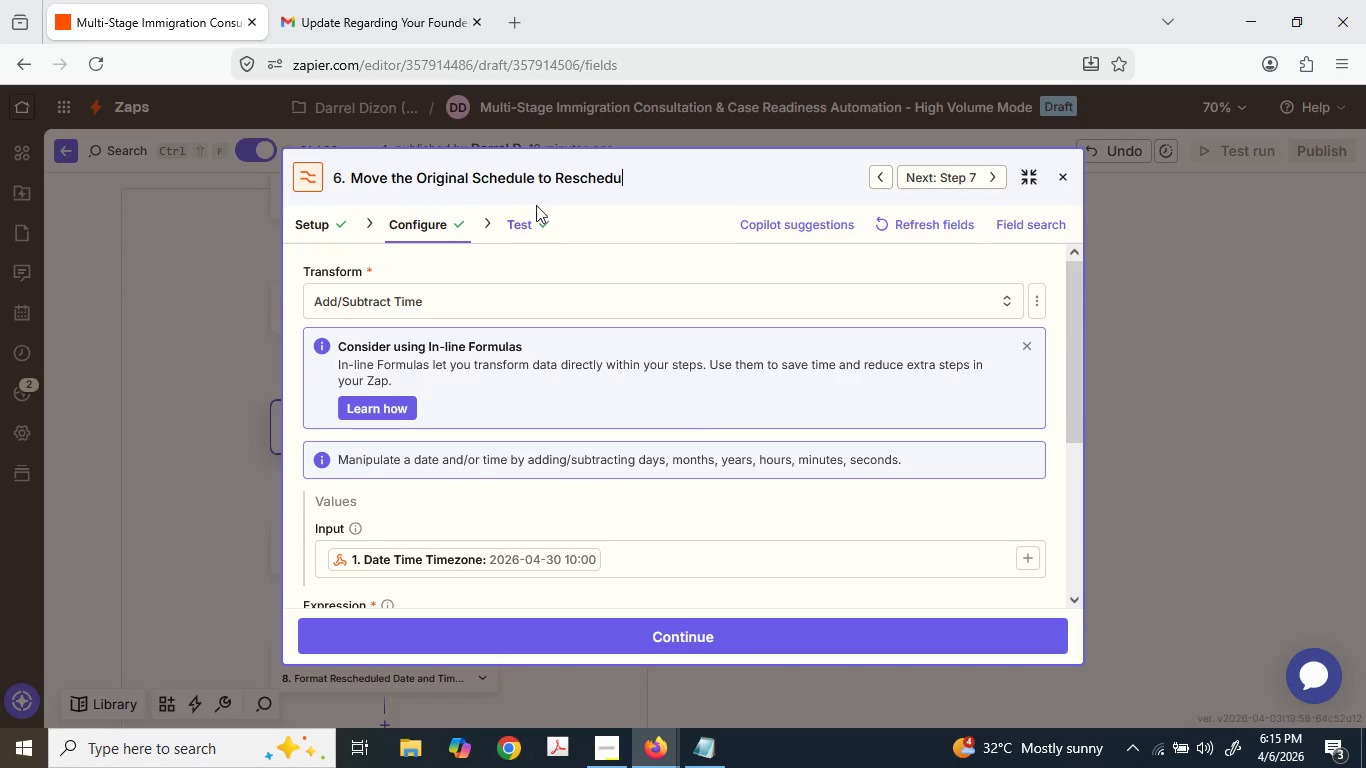 
type(le day)
key(Backspace)
key(Backspace)
key(Backspace)
key(Backspace)
 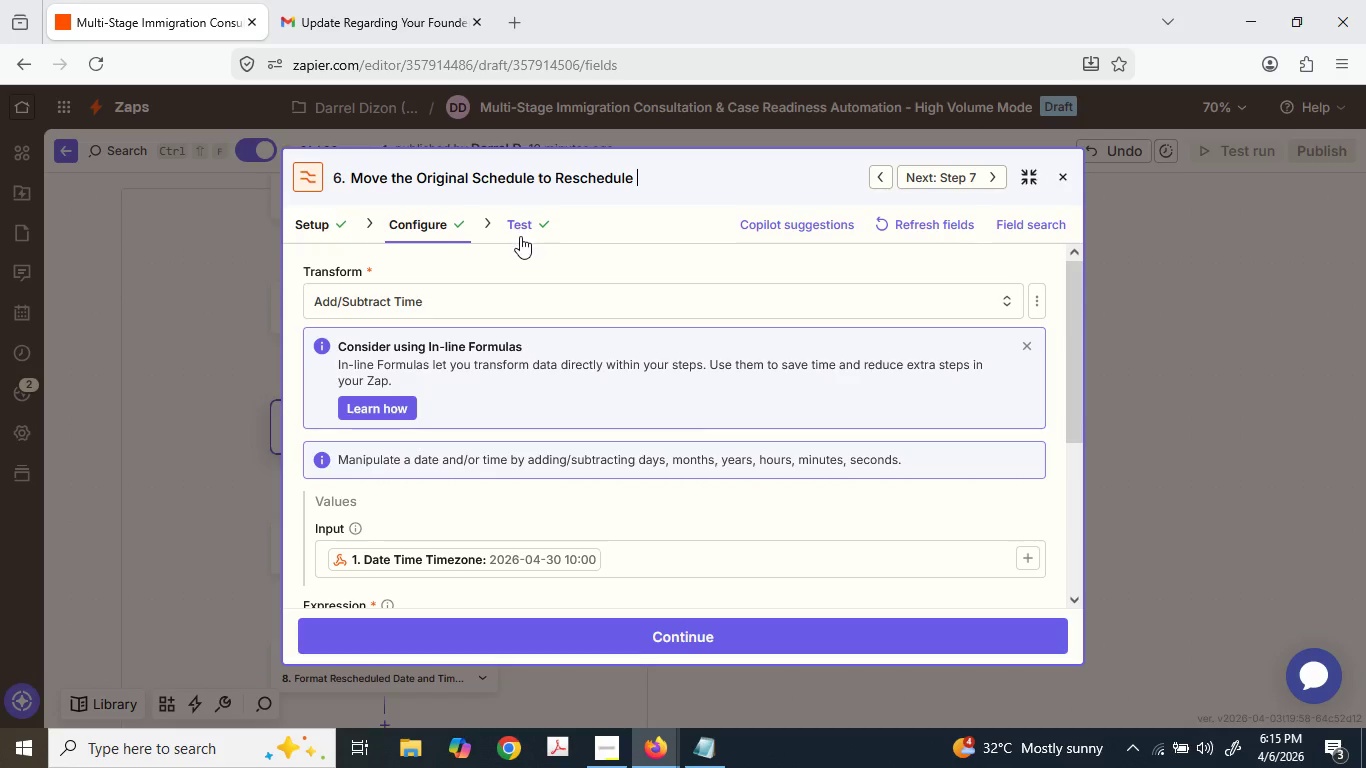 
key(Backspace)
type( Day cp)
key(Backspace)
key(Backspace)
type(Cou)
 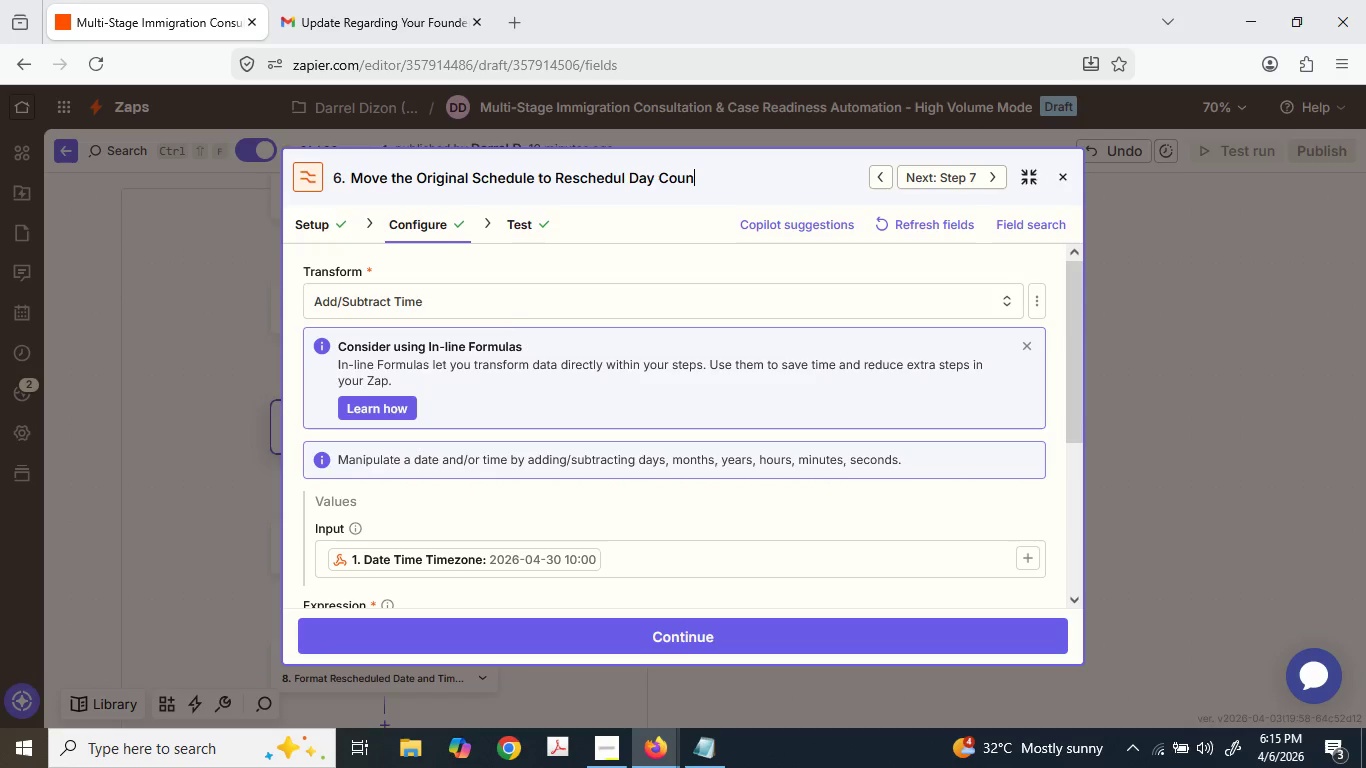 
type(nt)
 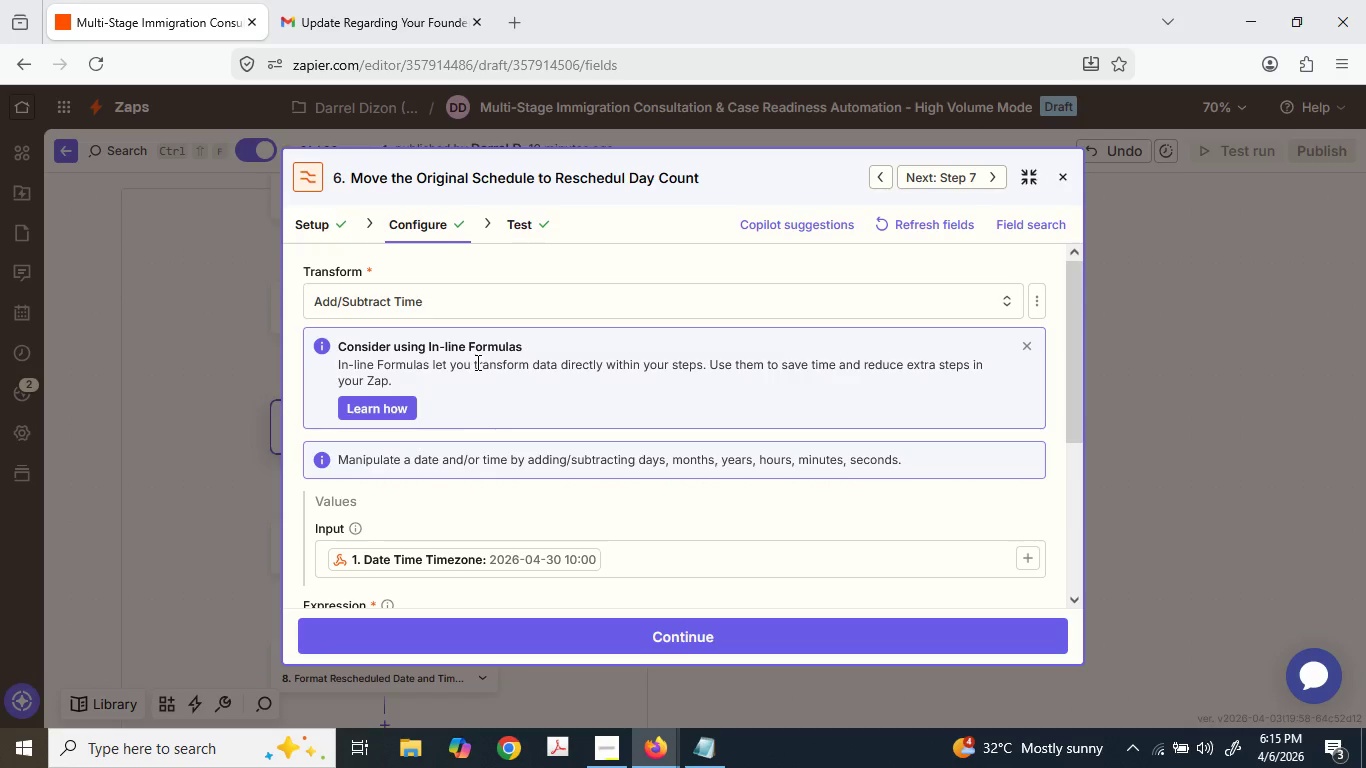 
scroll: coordinate [465, 503], scroll_direction: down, amount: 3.0
 